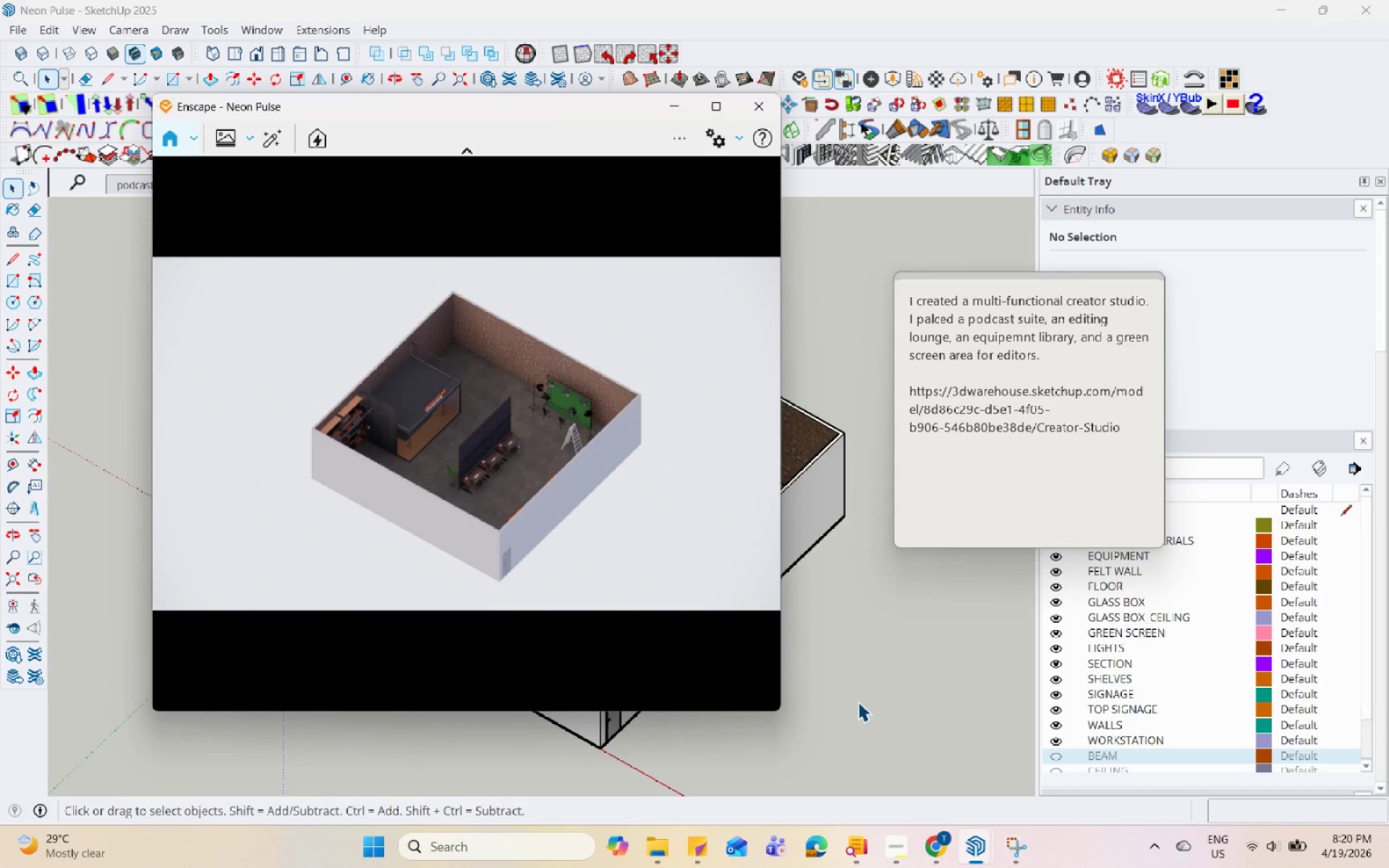 
hold_key(key=Space, duration=1.51)
 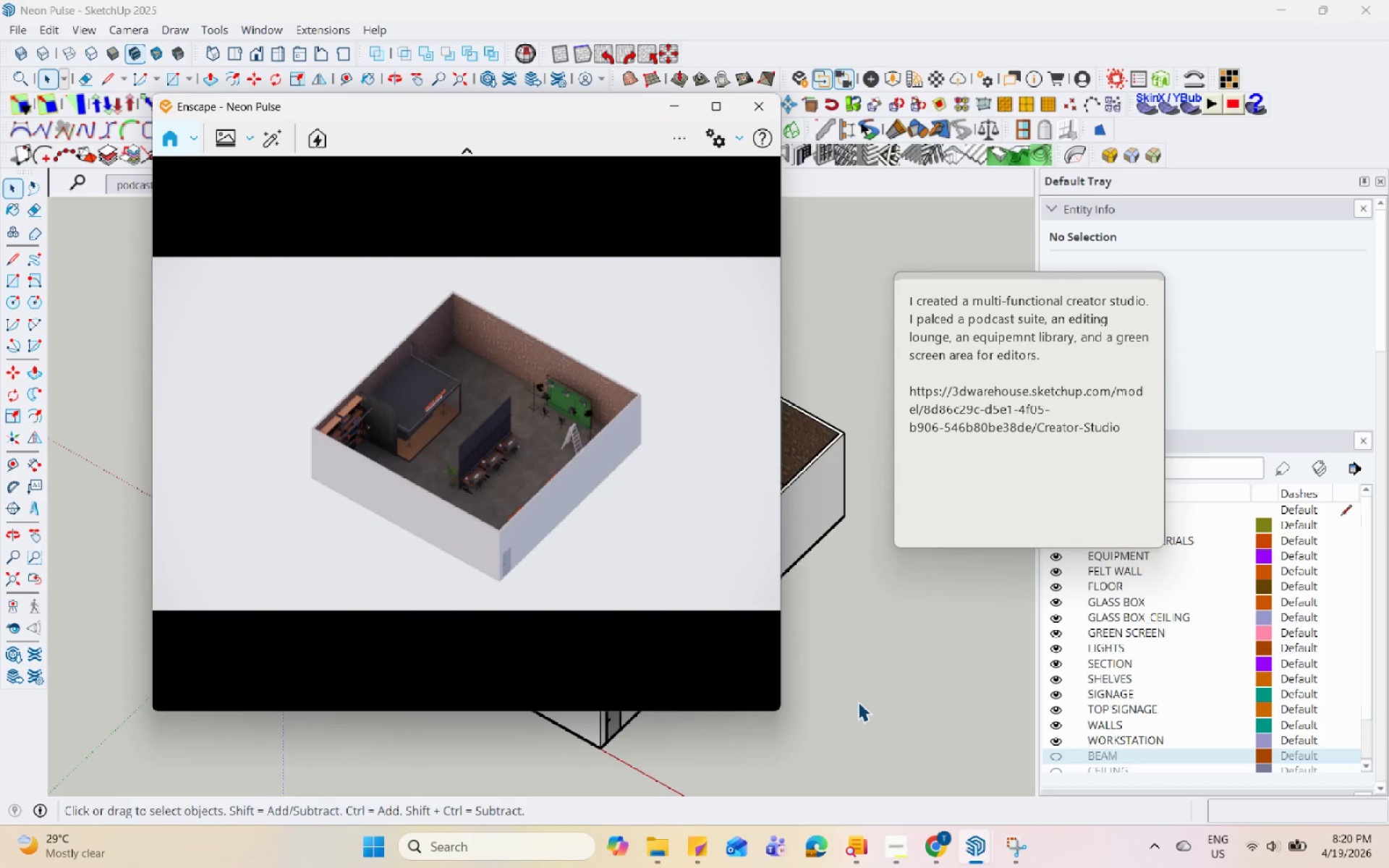 
hold_key(key=Space, duration=1.52)
 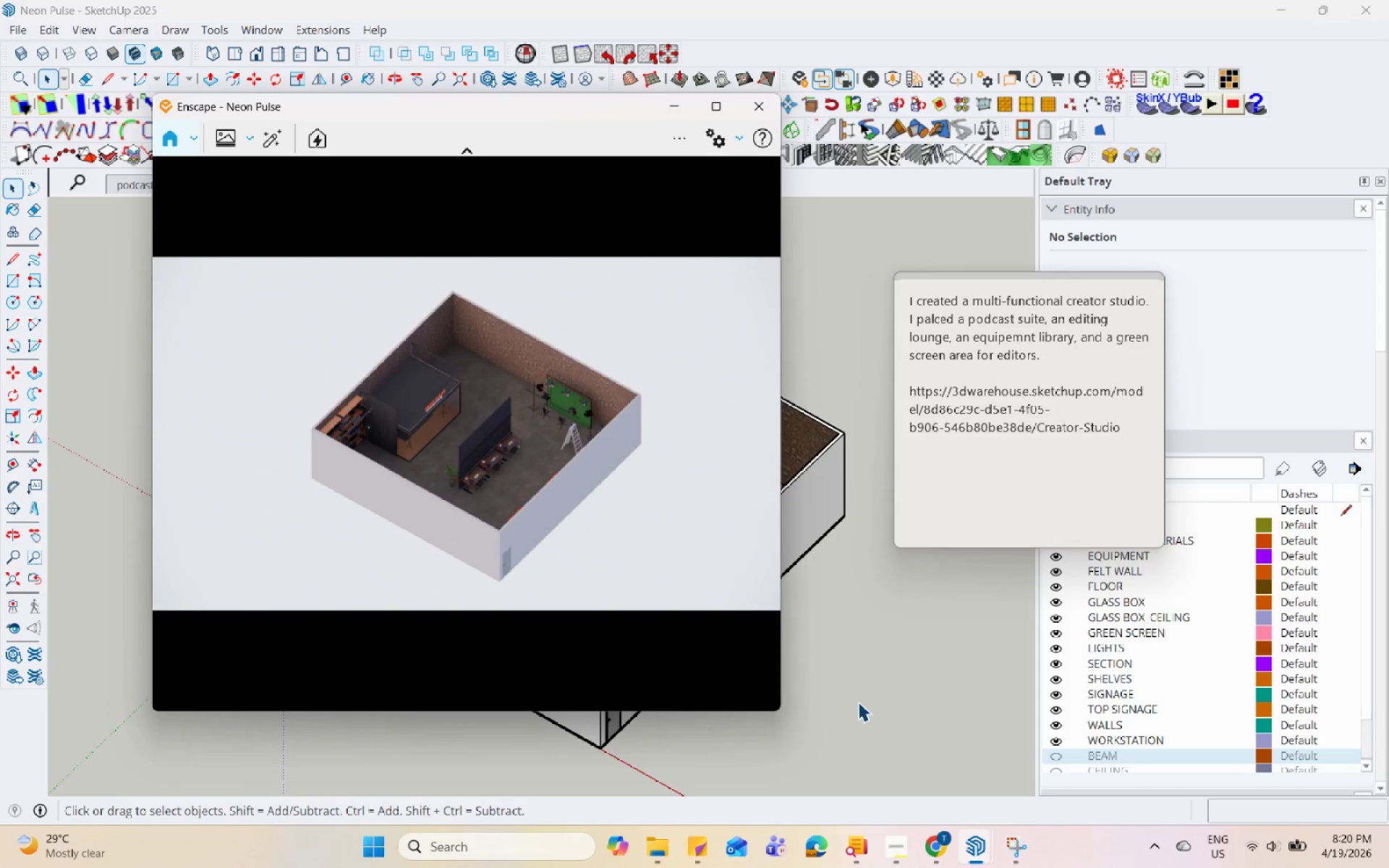 
hold_key(key=Space, duration=1.52)
 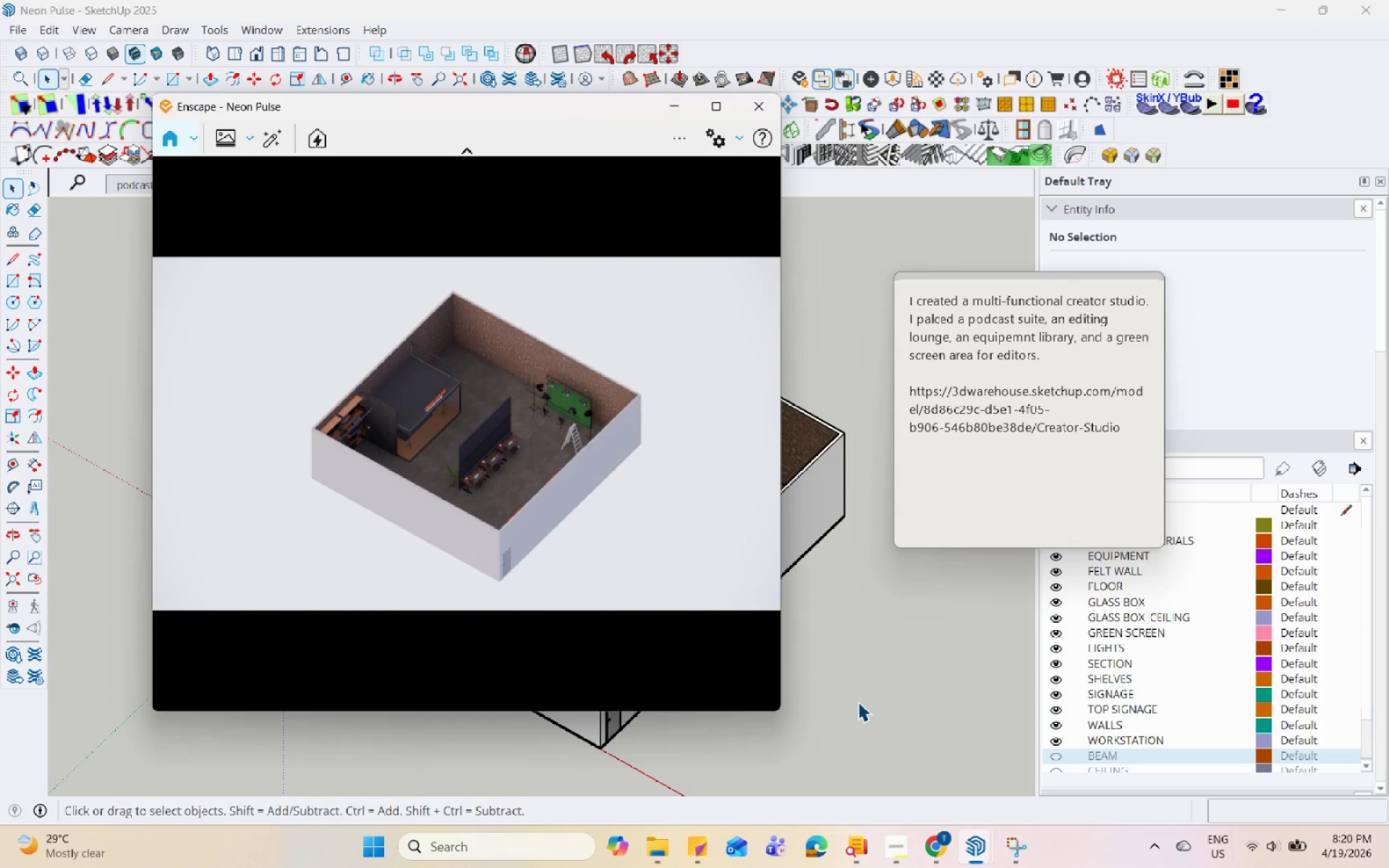 
hold_key(key=Space, duration=1.51)
 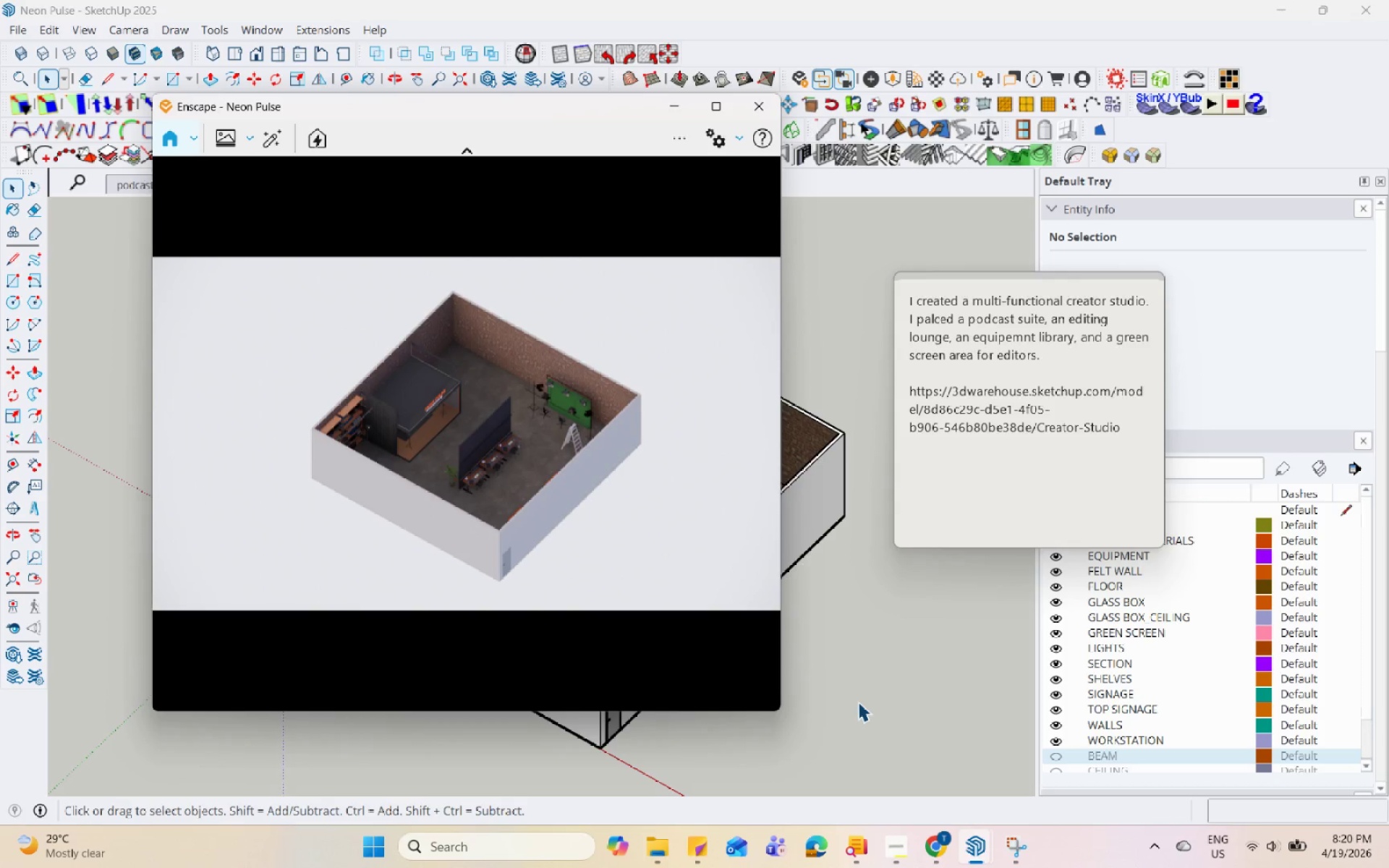 
hold_key(key=Space, duration=1.5)
 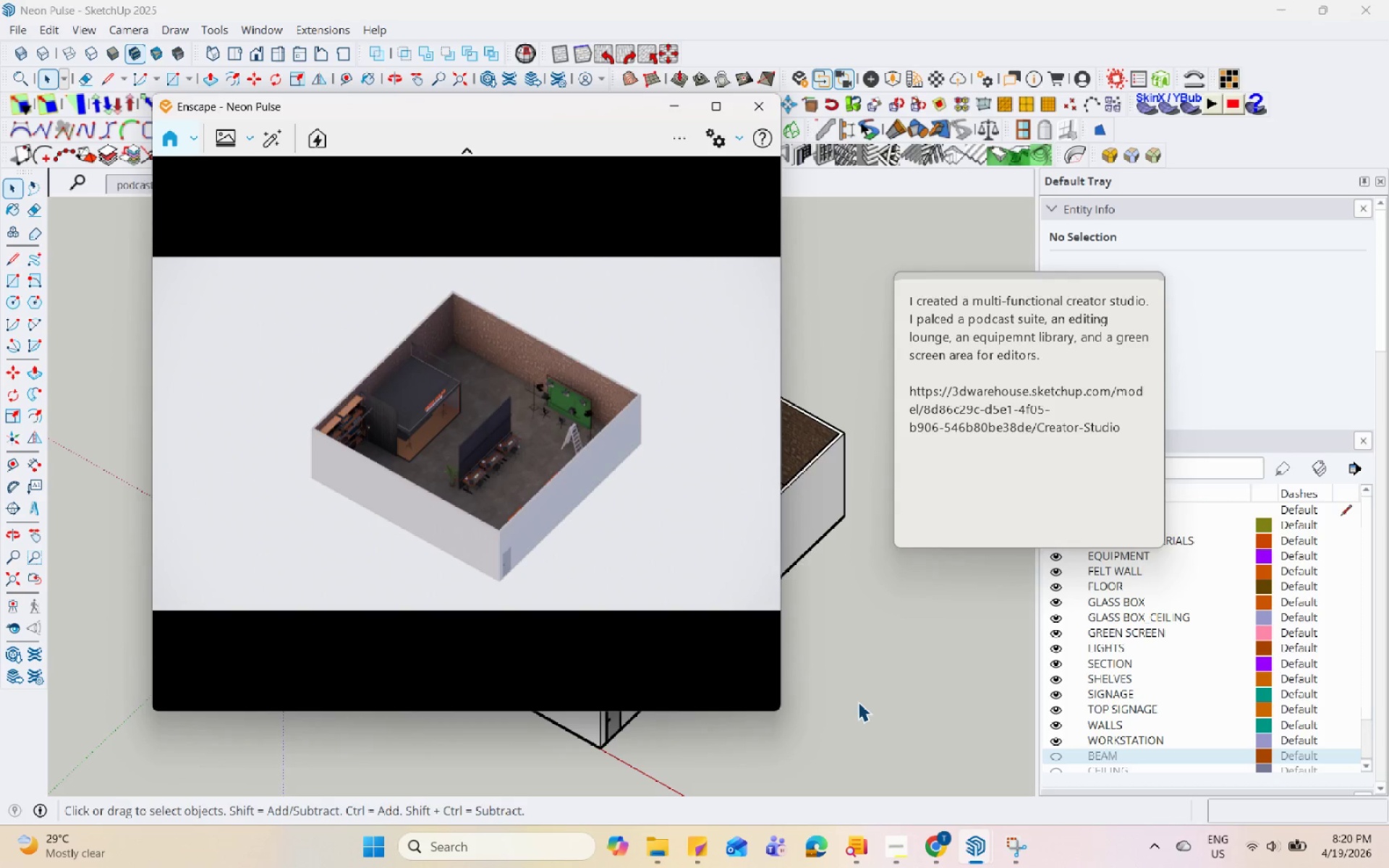 
hold_key(key=Space, duration=1.52)
 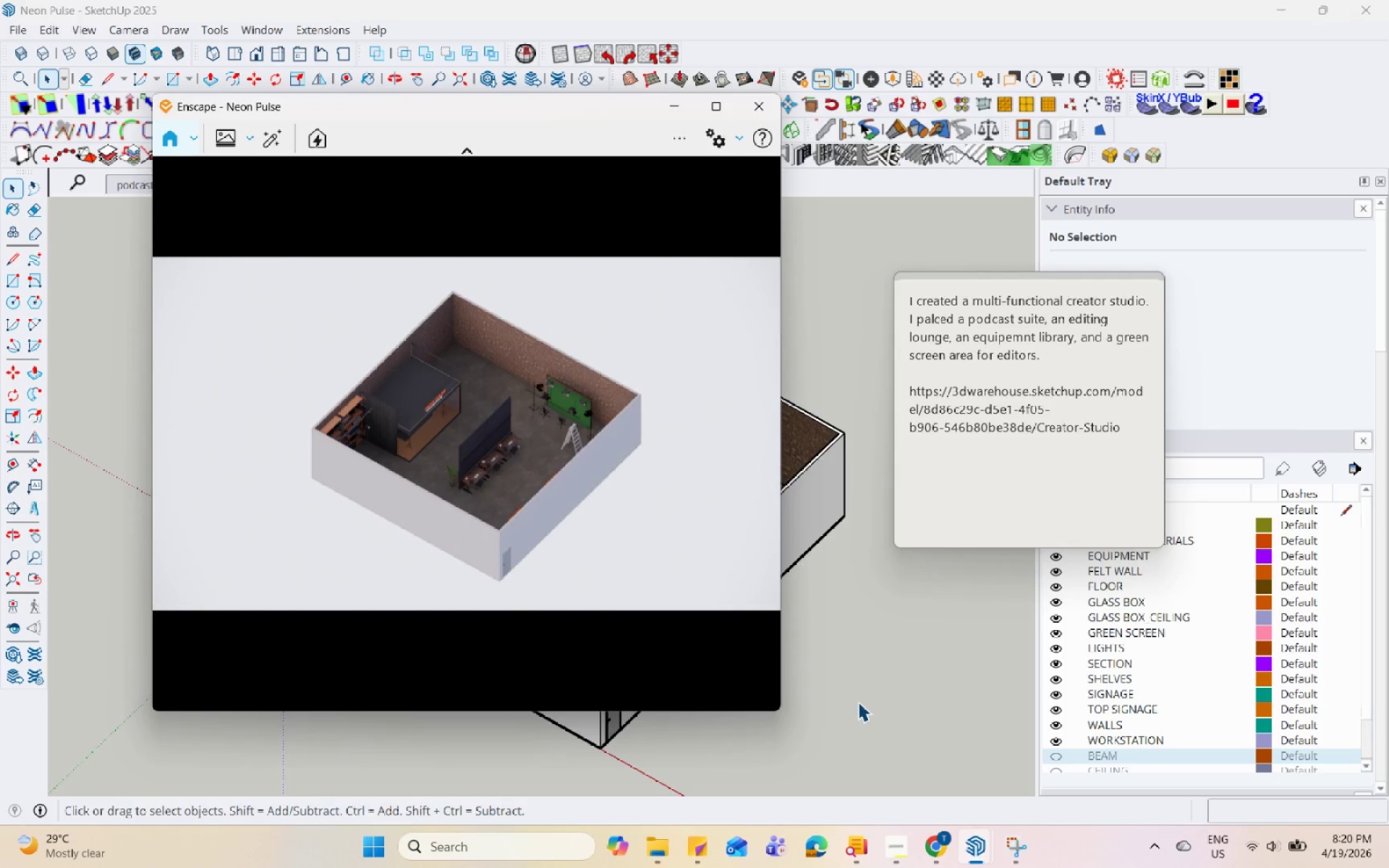 
hold_key(key=Space, duration=1.52)
 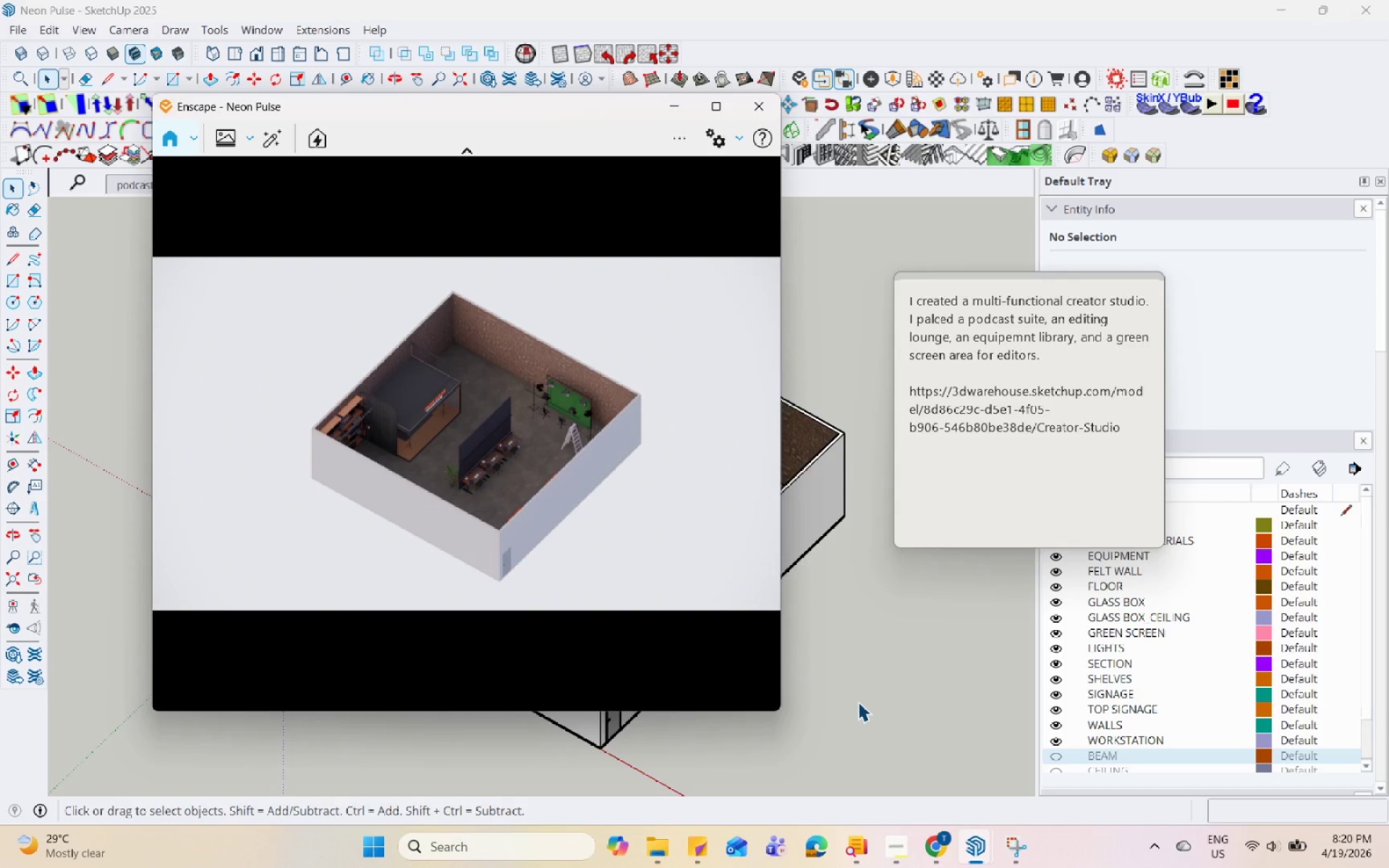 
hold_key(key=Space, duration=1.51)
 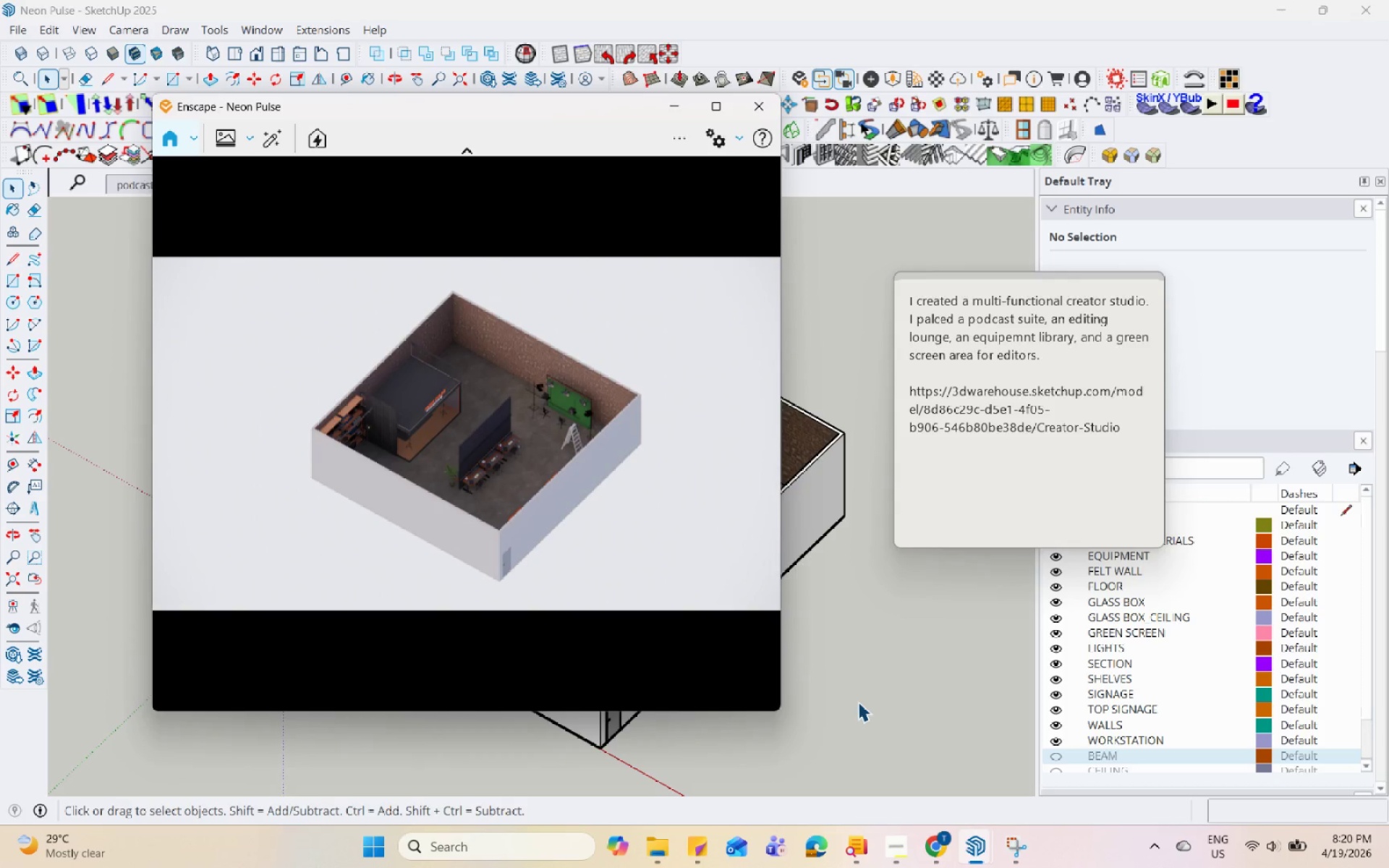 
hold_key(key=Space, duration=1.52)
 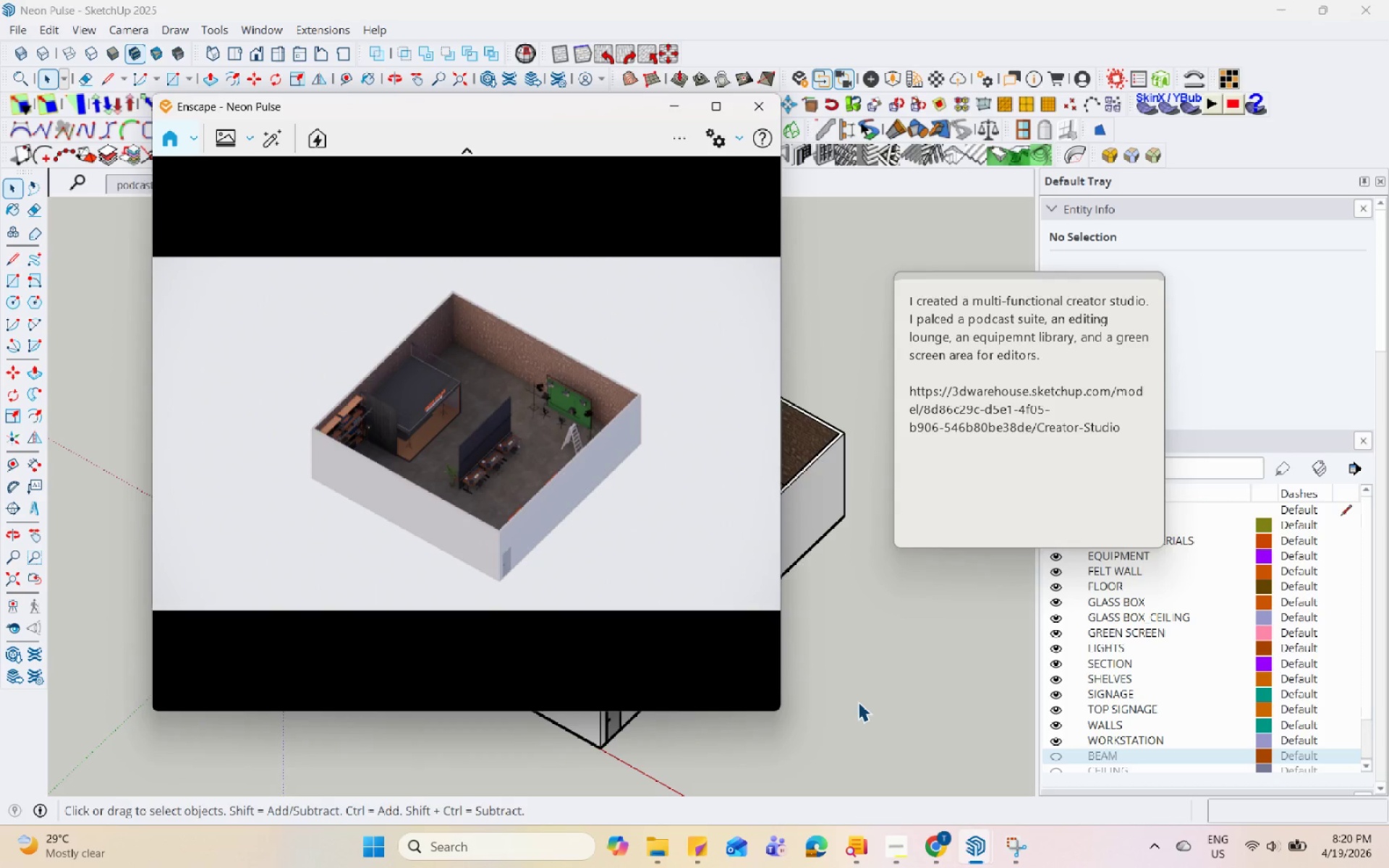 
hold_key(key=Space, duration=1.51)
 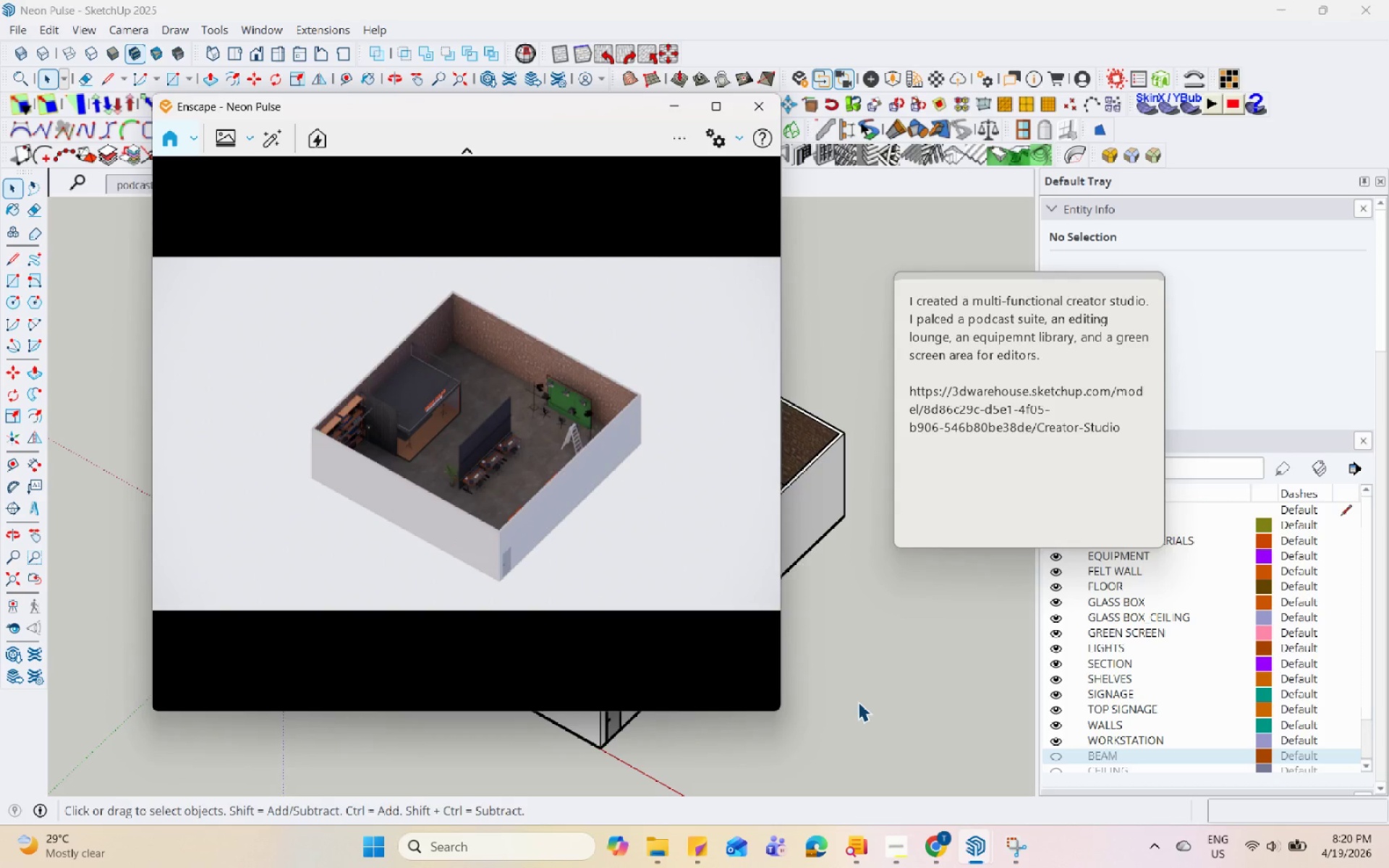 
hold_key(key=Space, duration=1.5)
 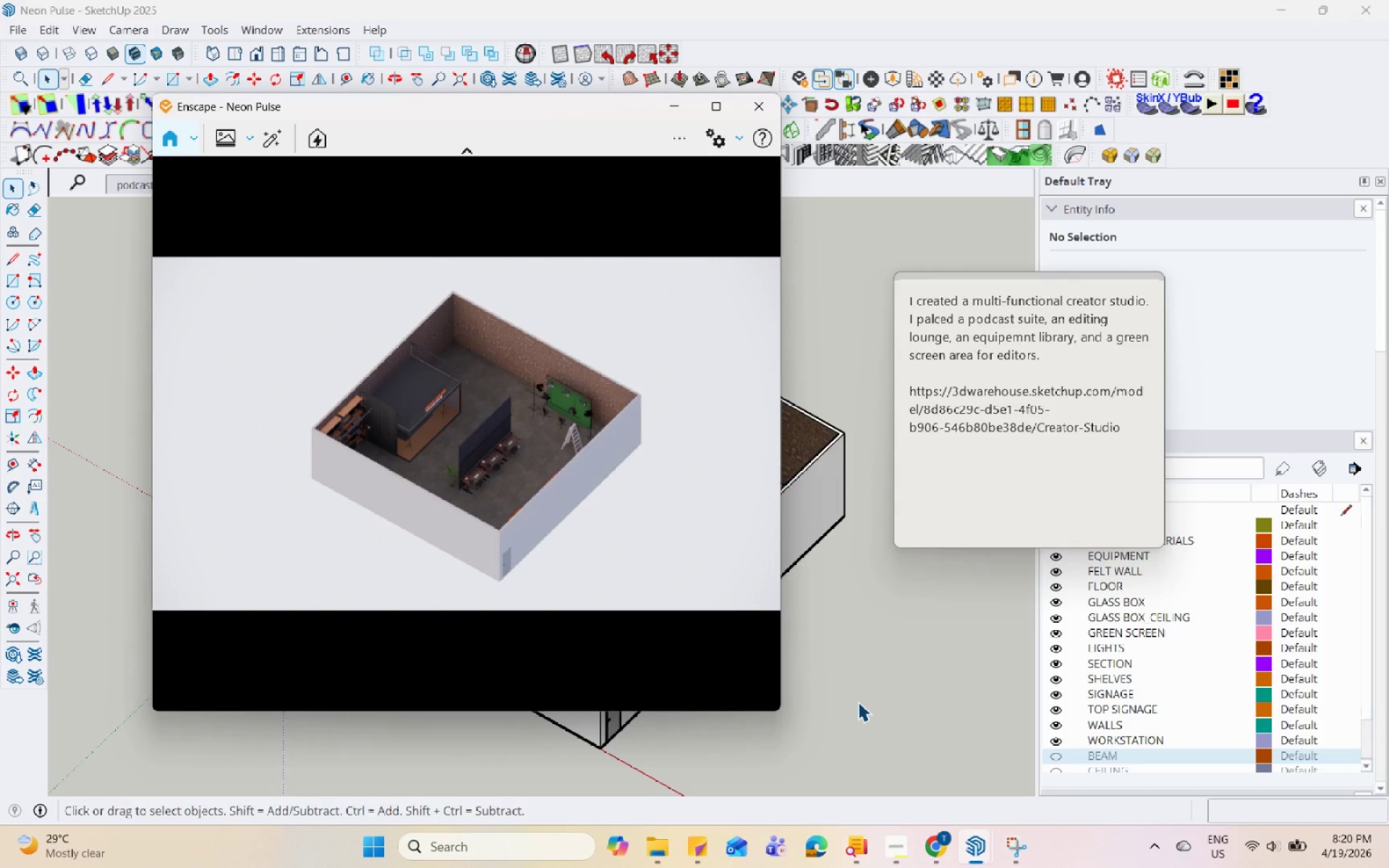 
hold_key(key=Space, duration=1.5)
 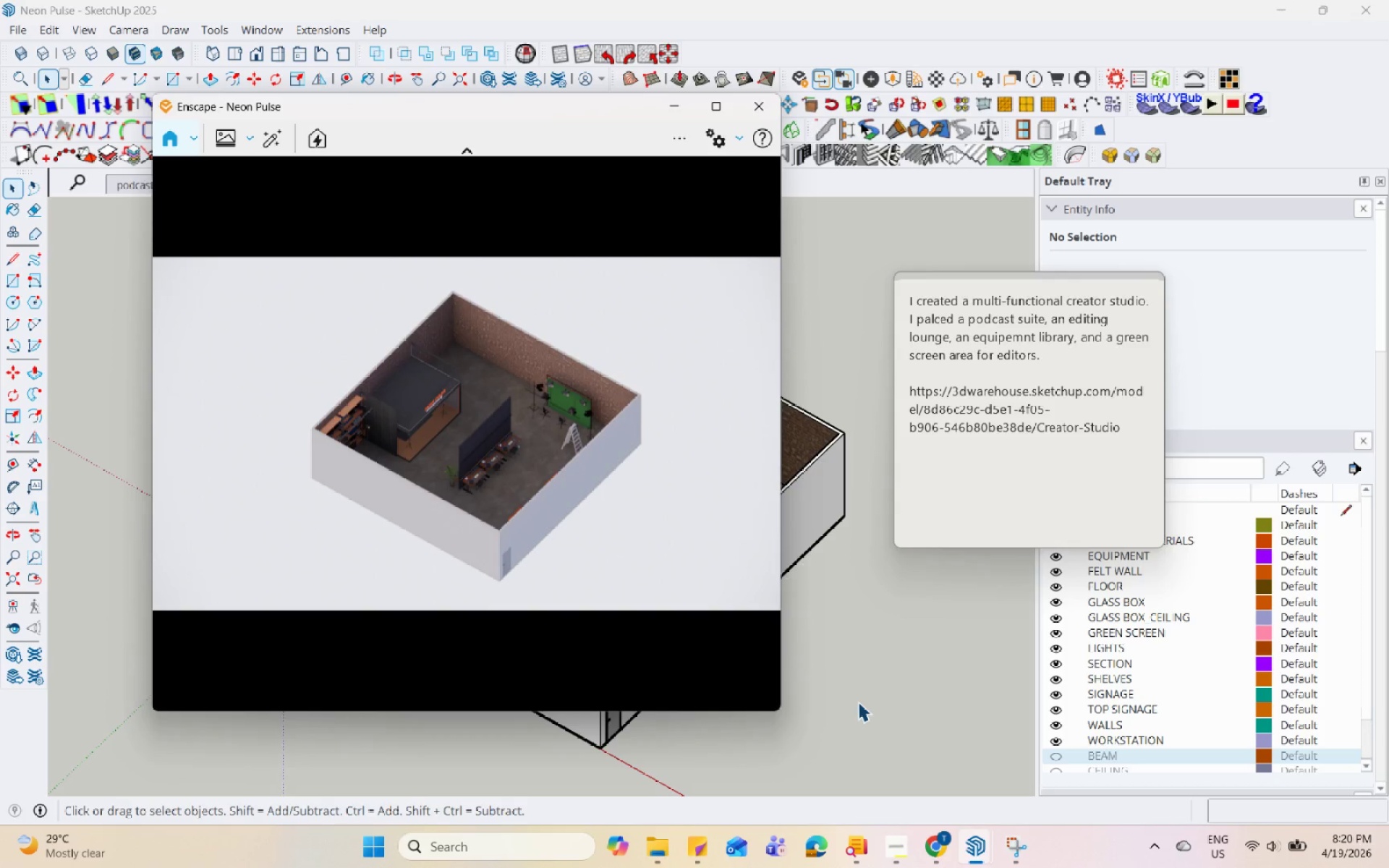 
hold_key(key=Space, duration=1.52)
 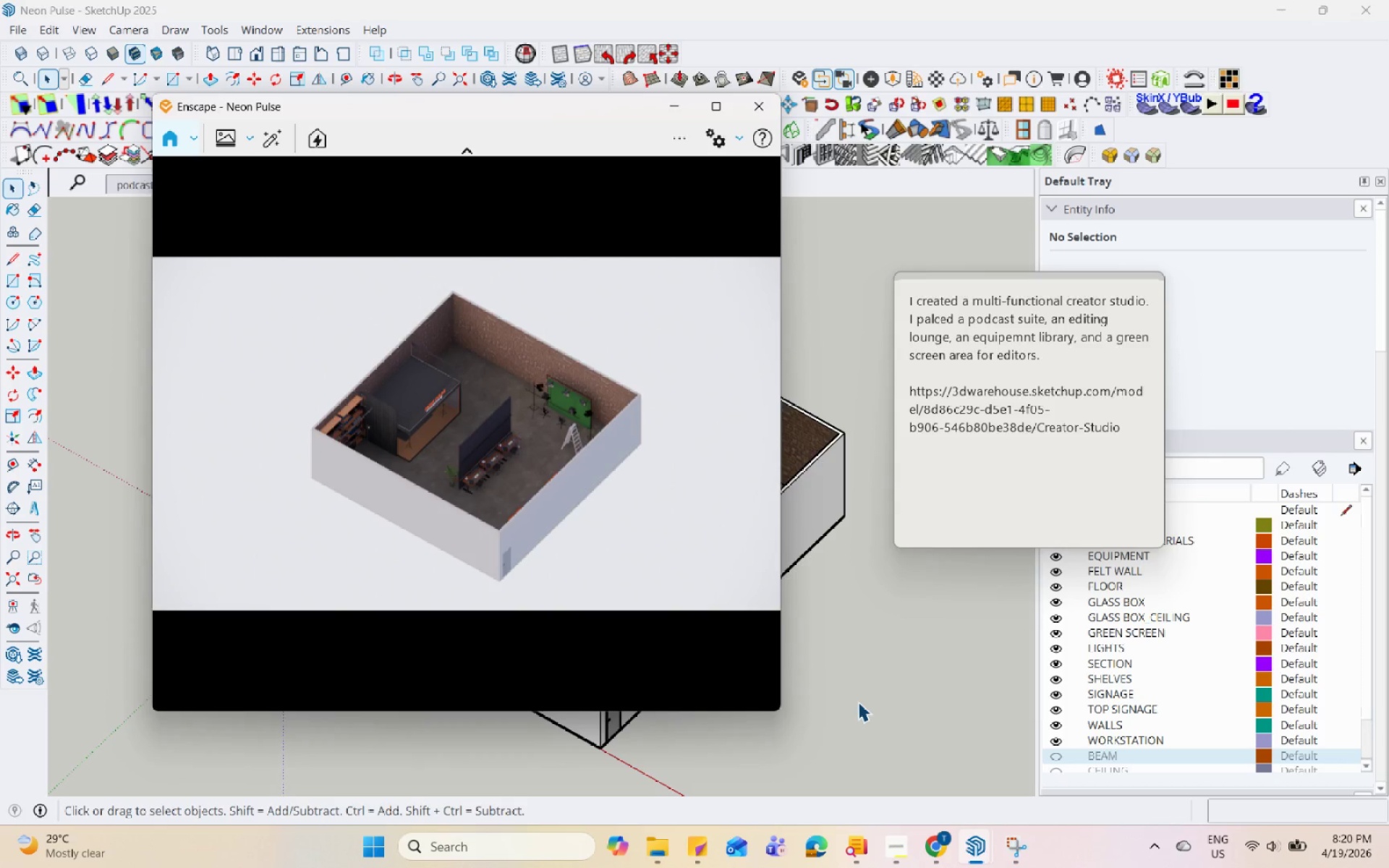 
hold_key(key=Space, duration=1.5)
 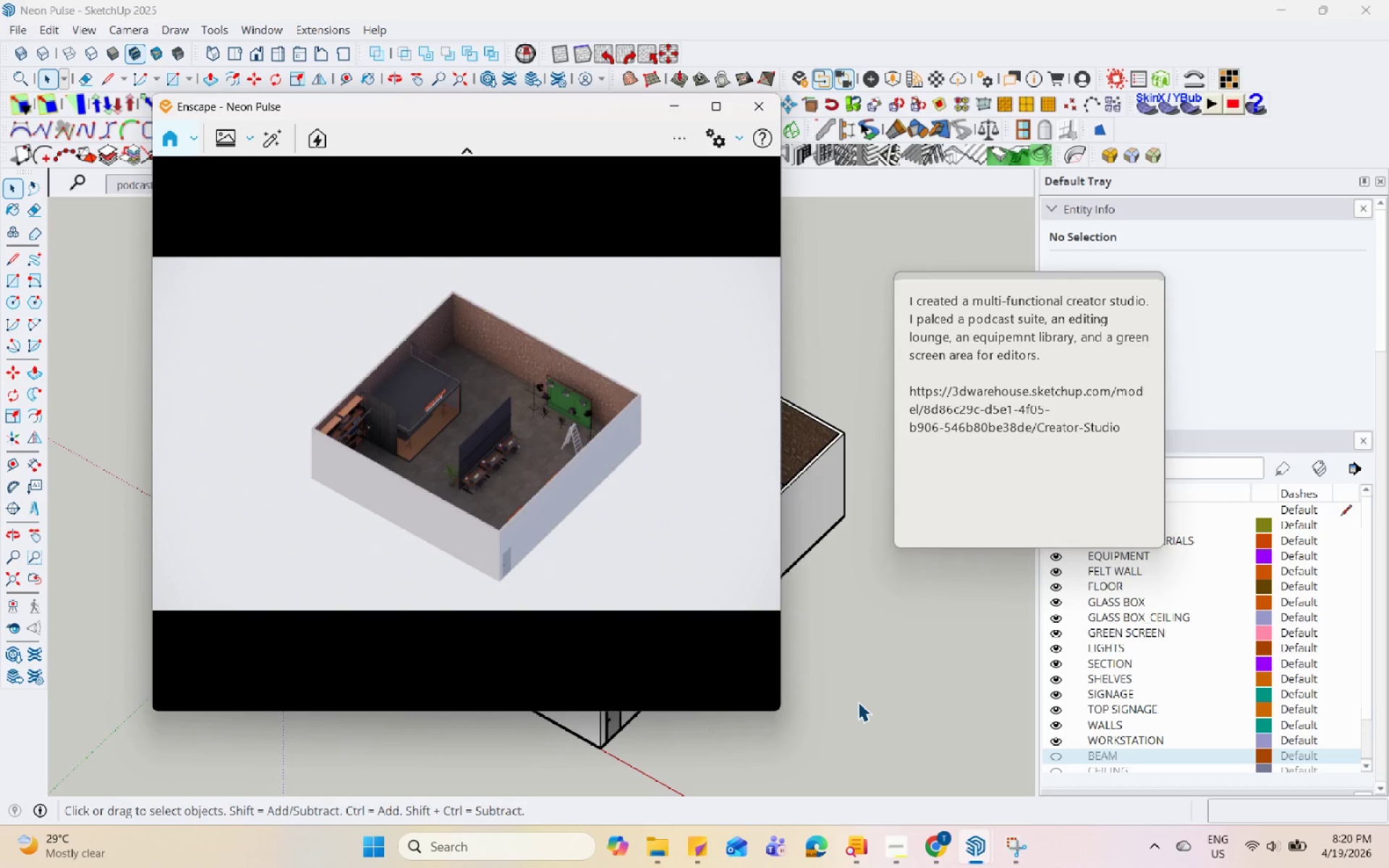 
hold_key(key=Space, duration=1.52)
 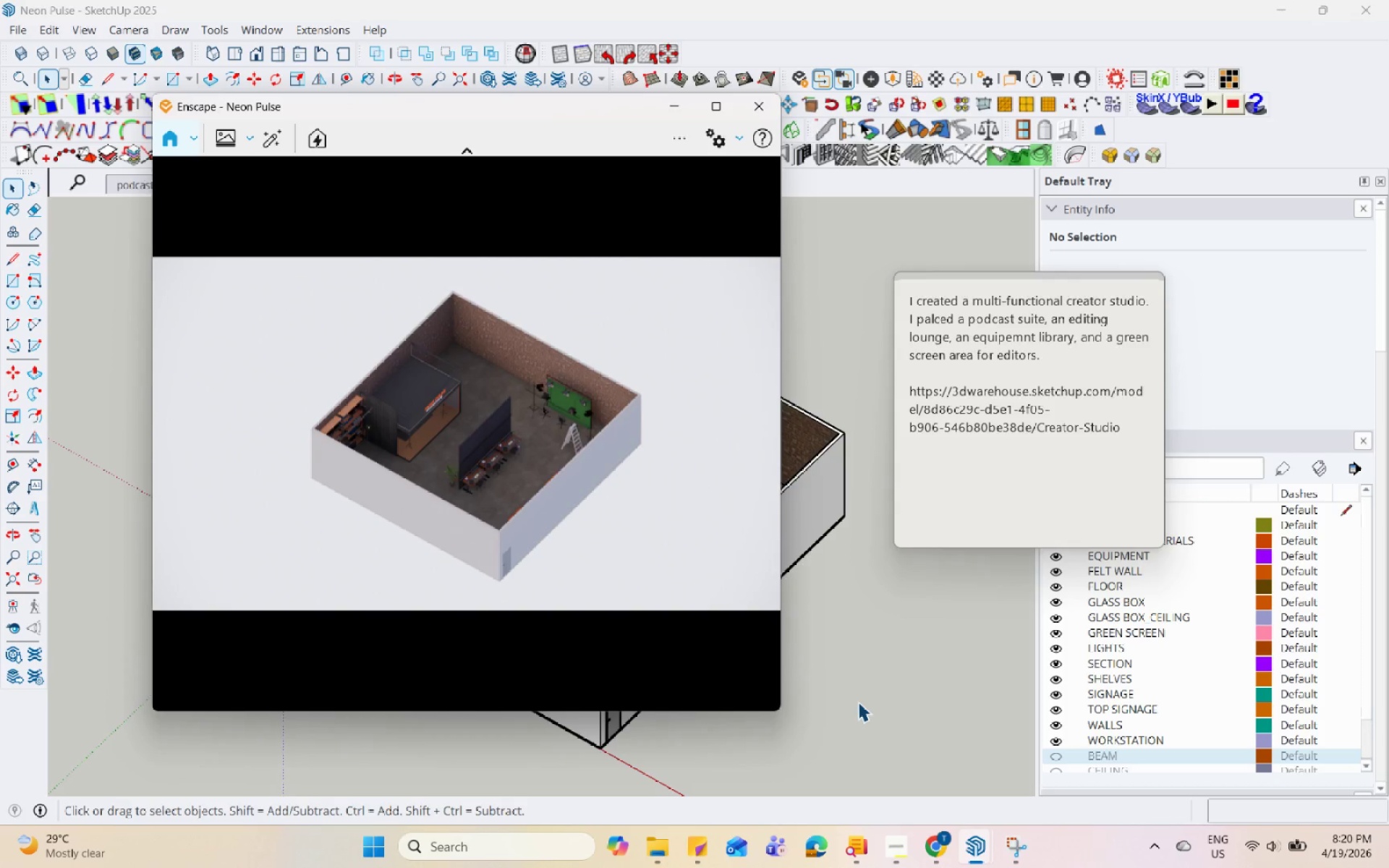 
hold_key(key=Space, duration=1.51)
 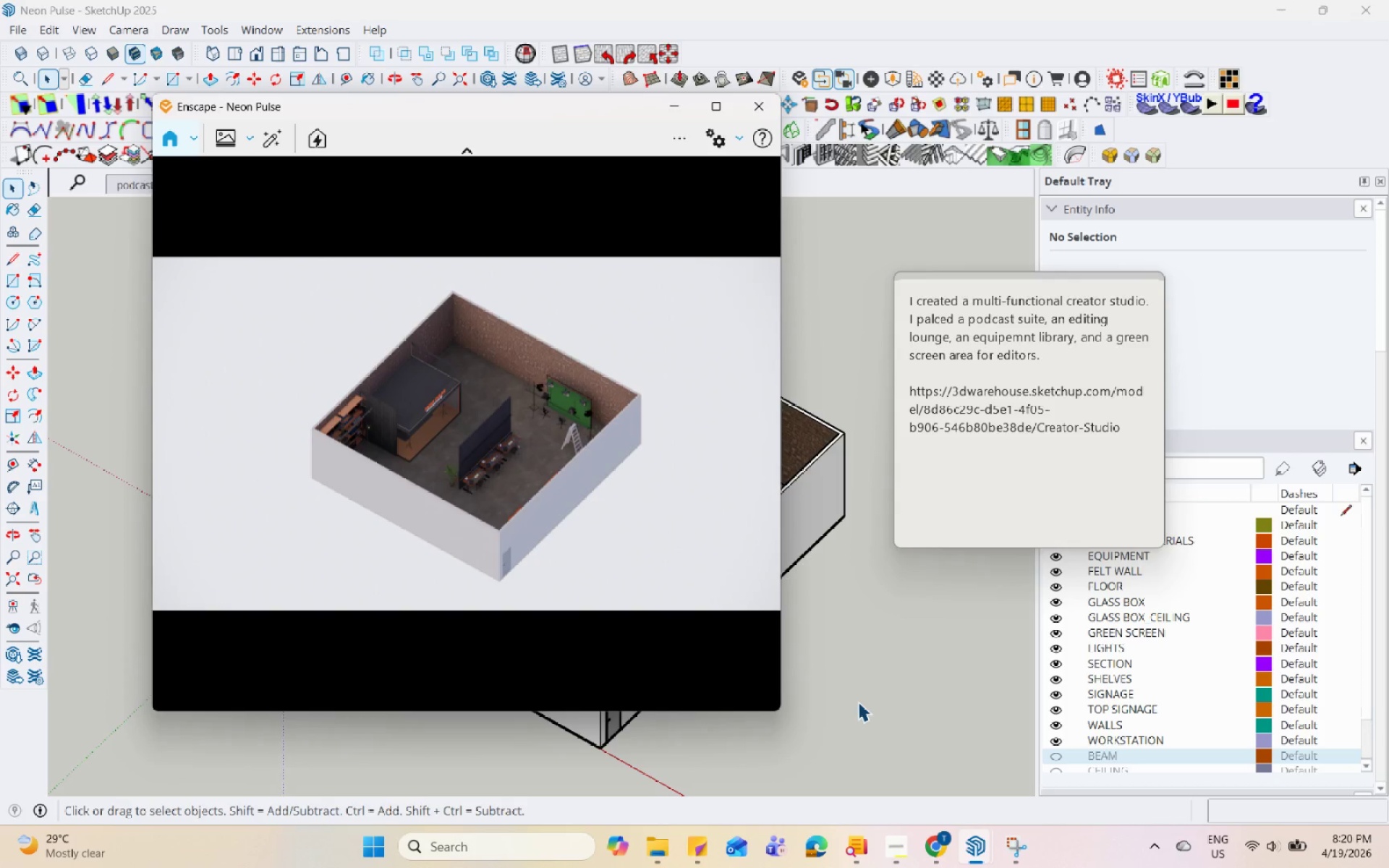 
hold_key(key=Space, duration=1.53)
 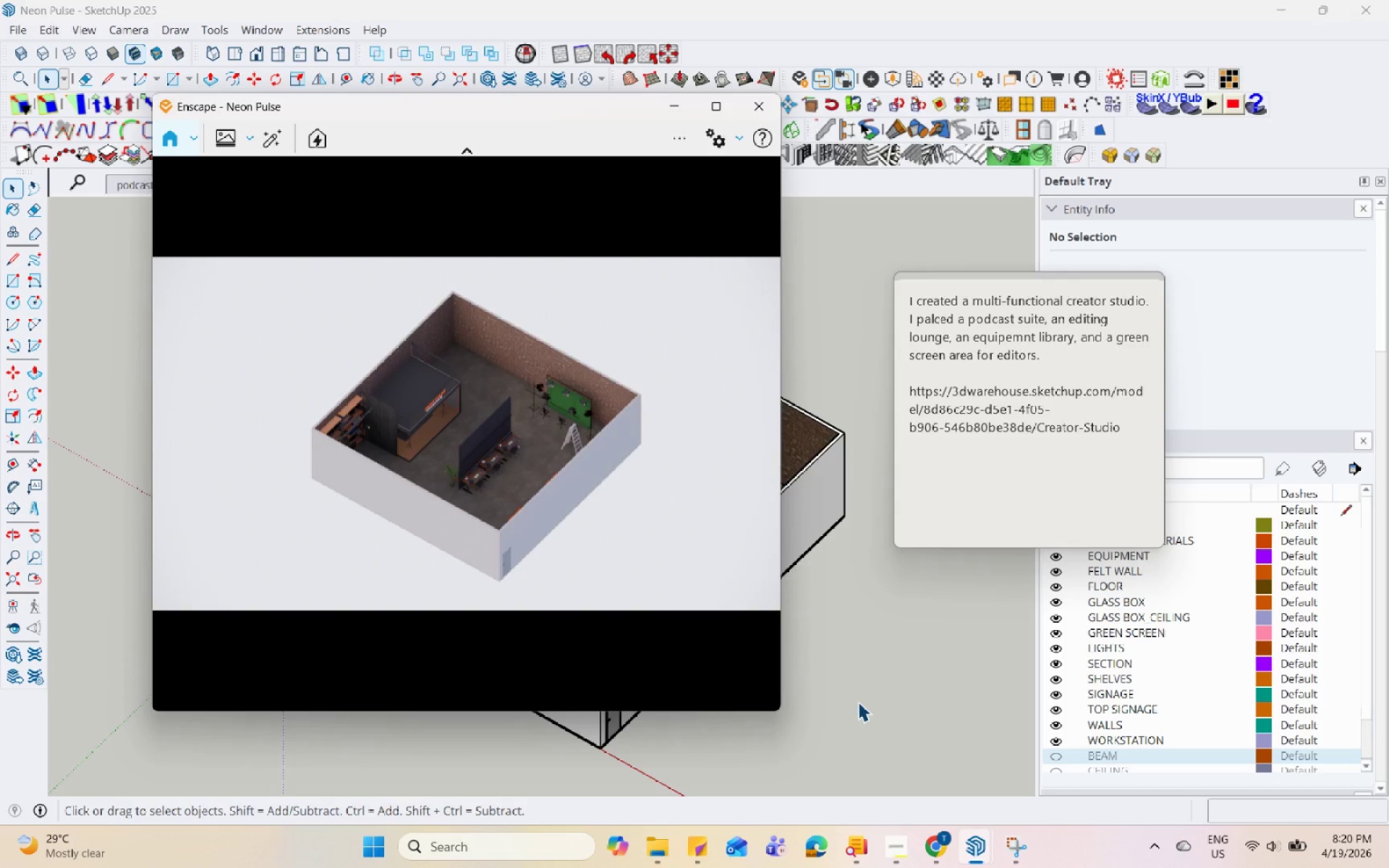 
hold_key(key=Space, duration=1.5)
 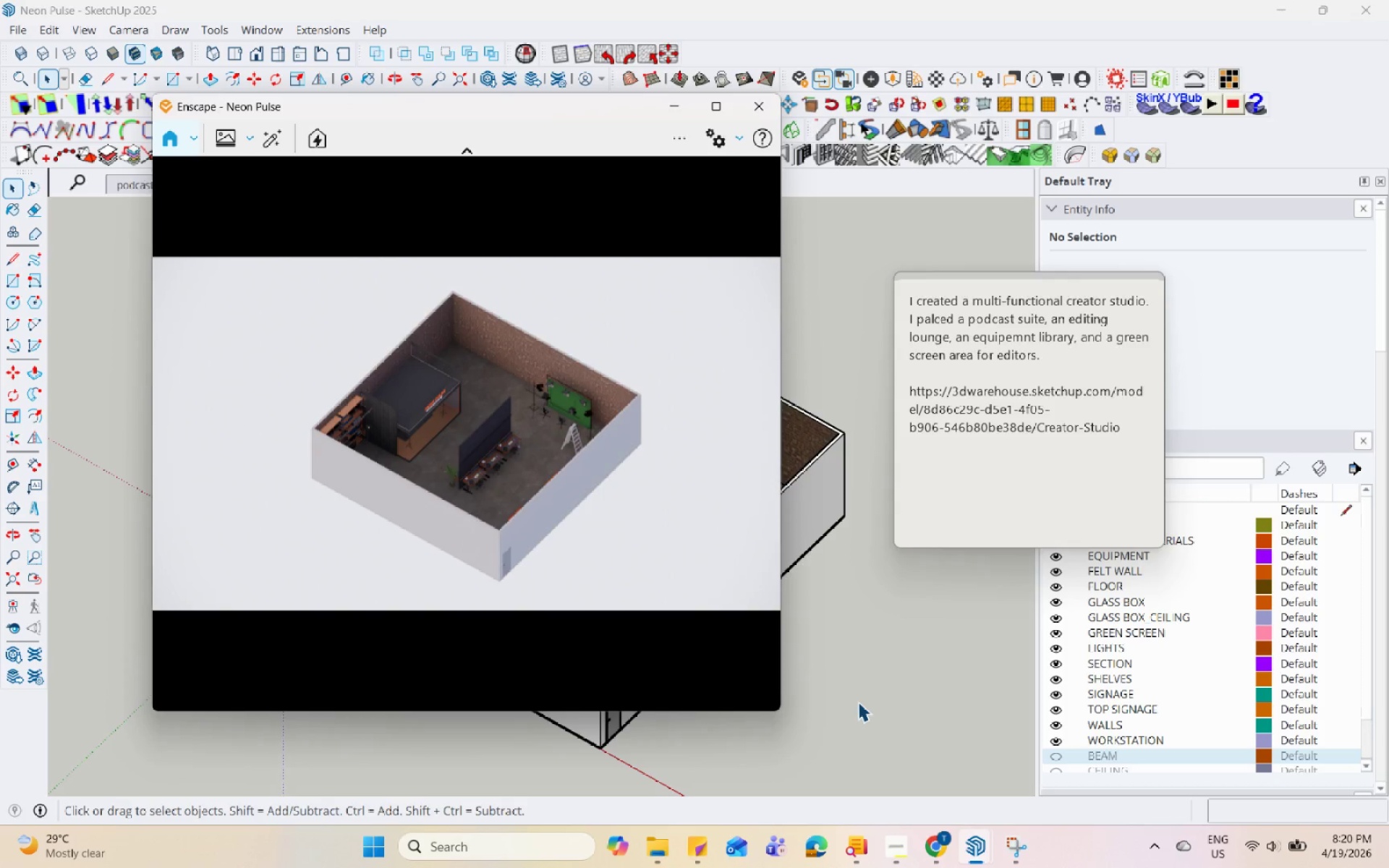 
hold_key(key=Space, duration=1.5)
 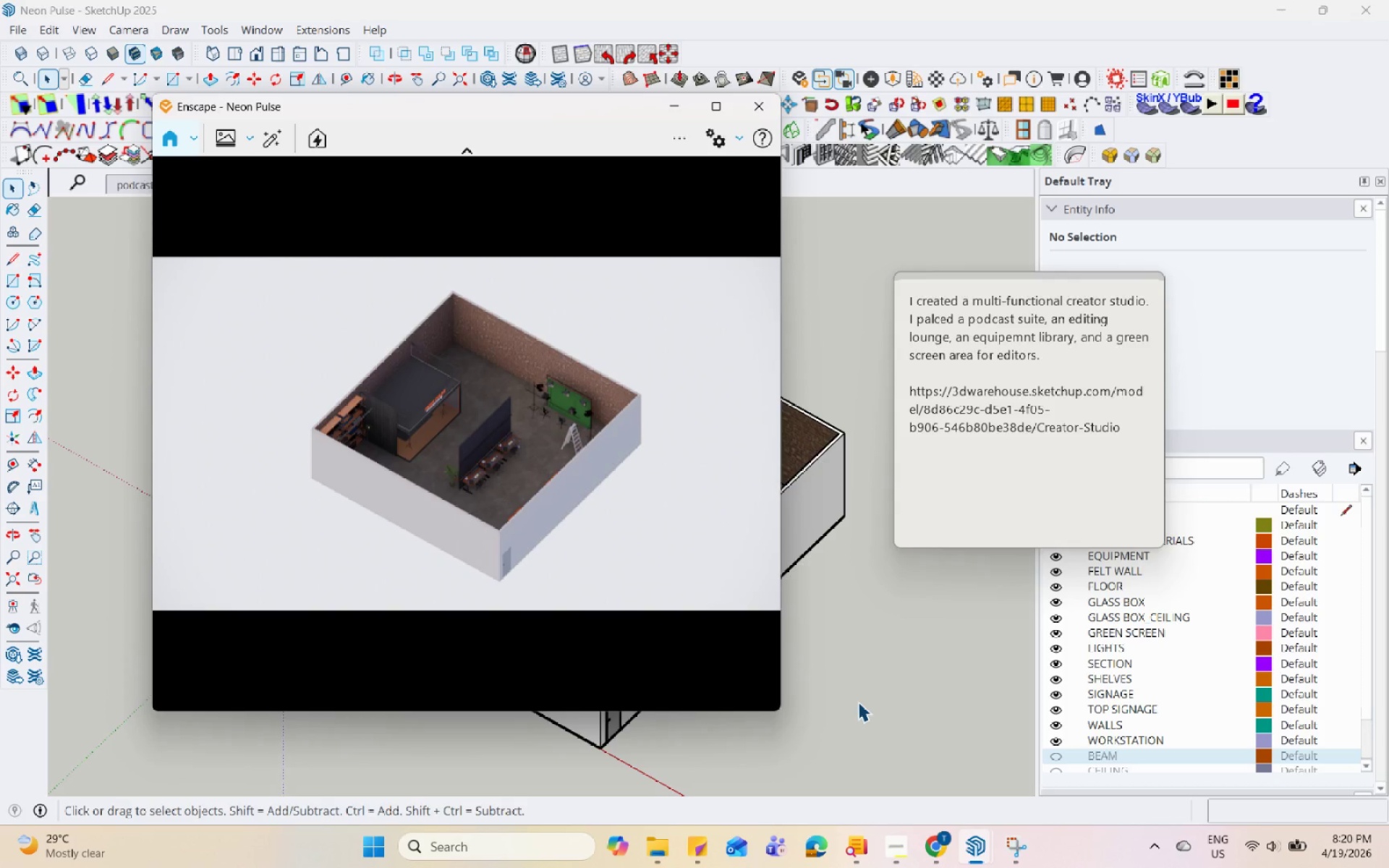 
hold_key(key=Space, duration=1.51)
 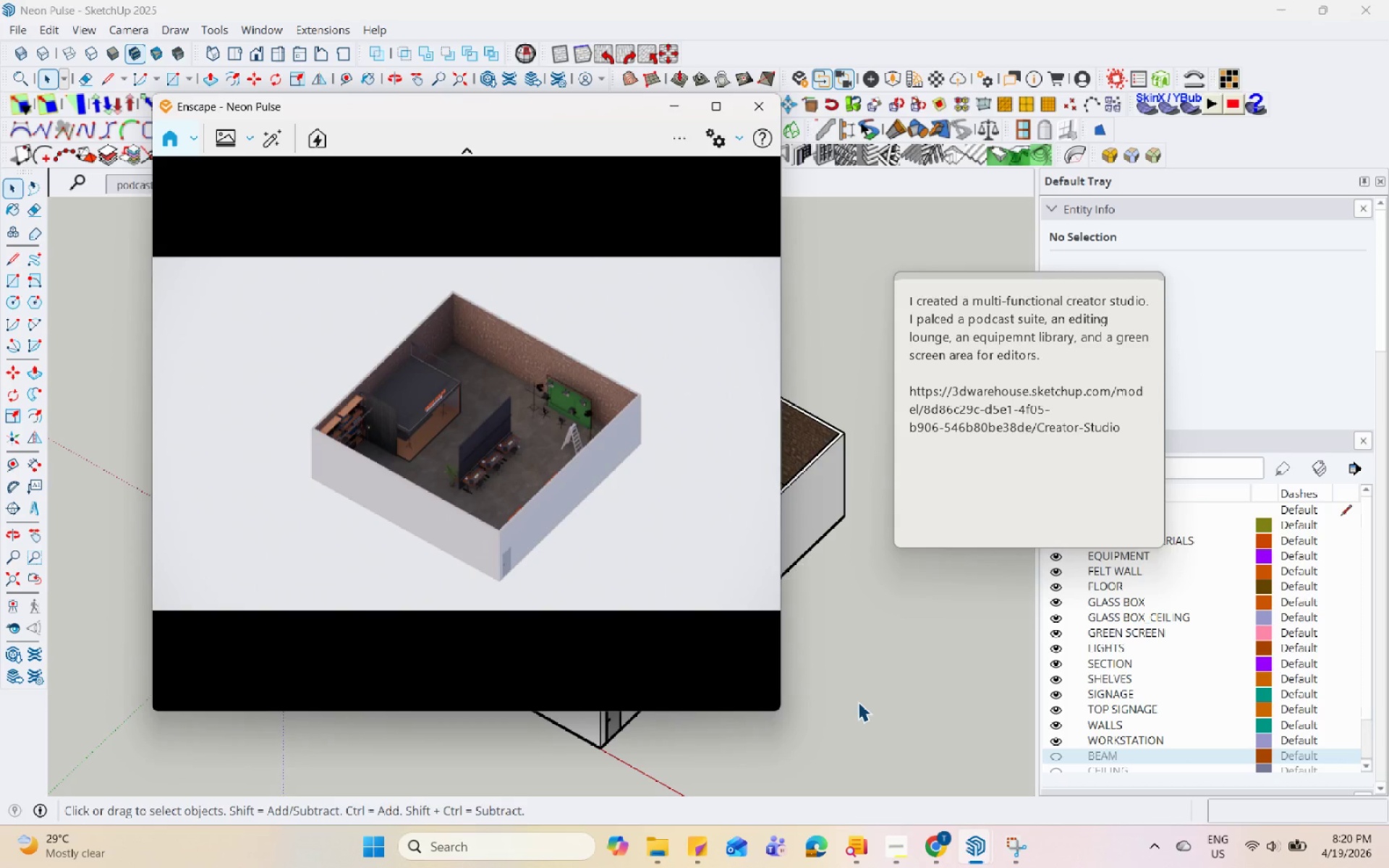 
hold_key(key=Space, duration=1.52)
 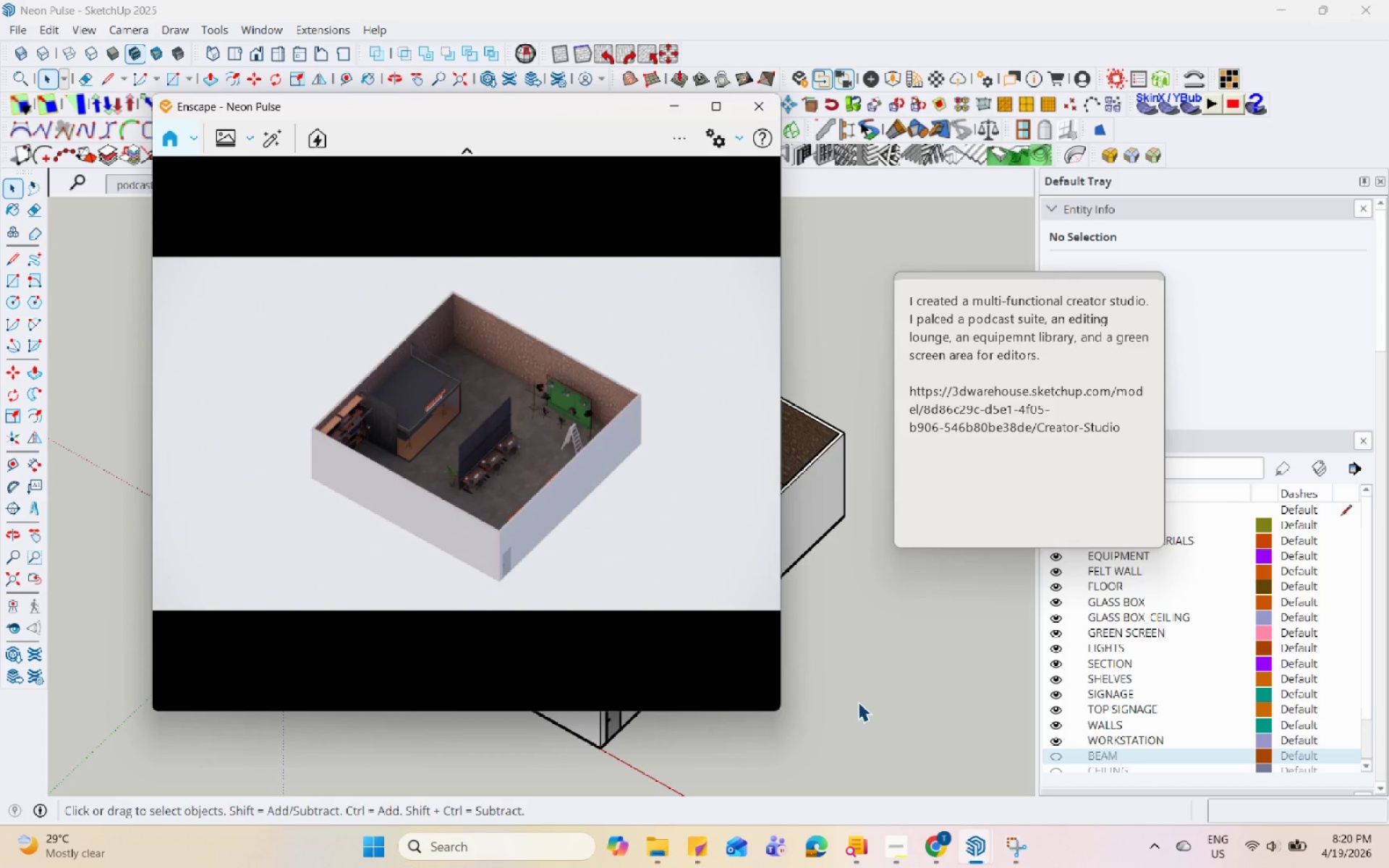 
hold_key(key=Space, duration=1.5)
 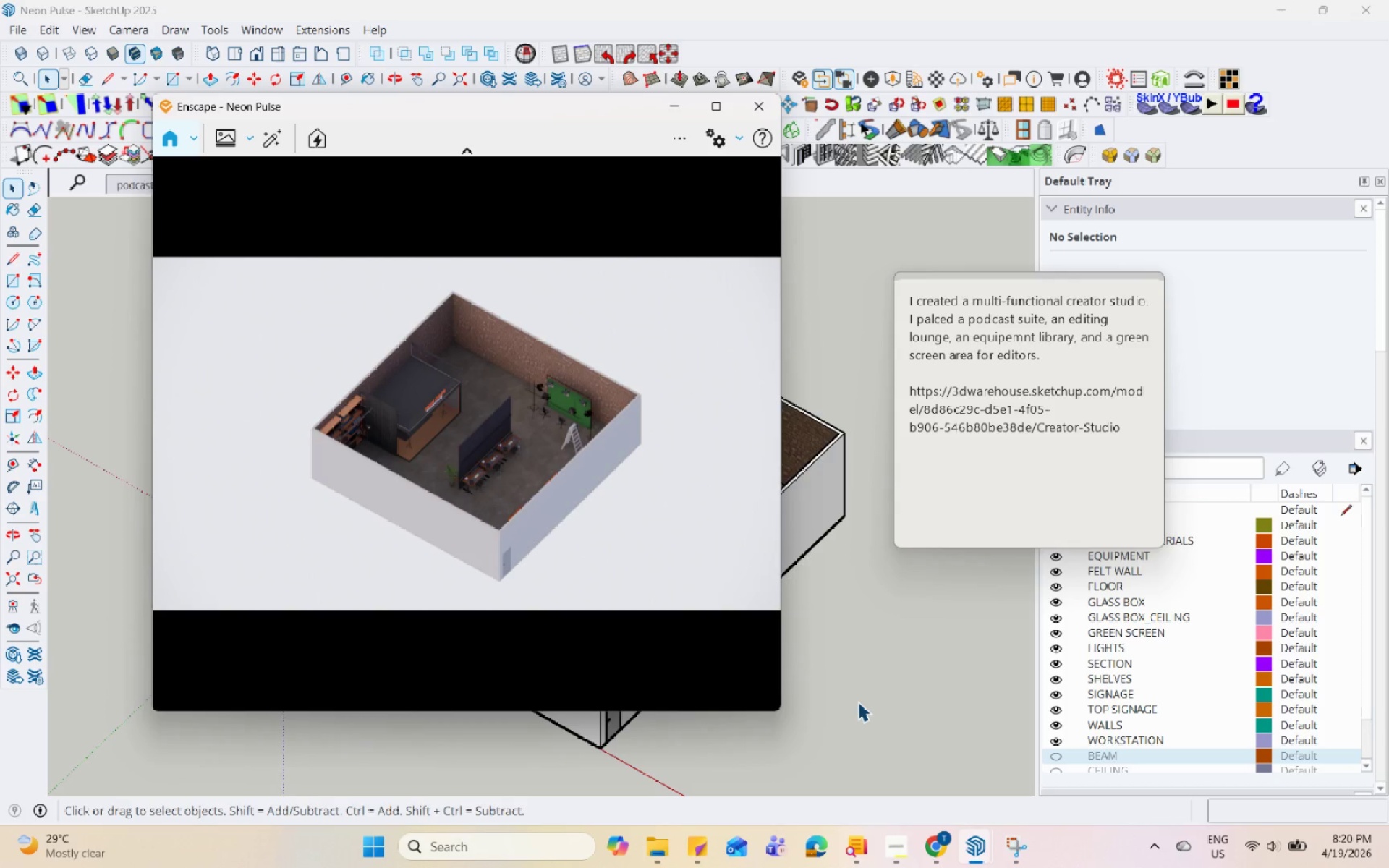 
hold_key(key=Space, duration=1.5)
 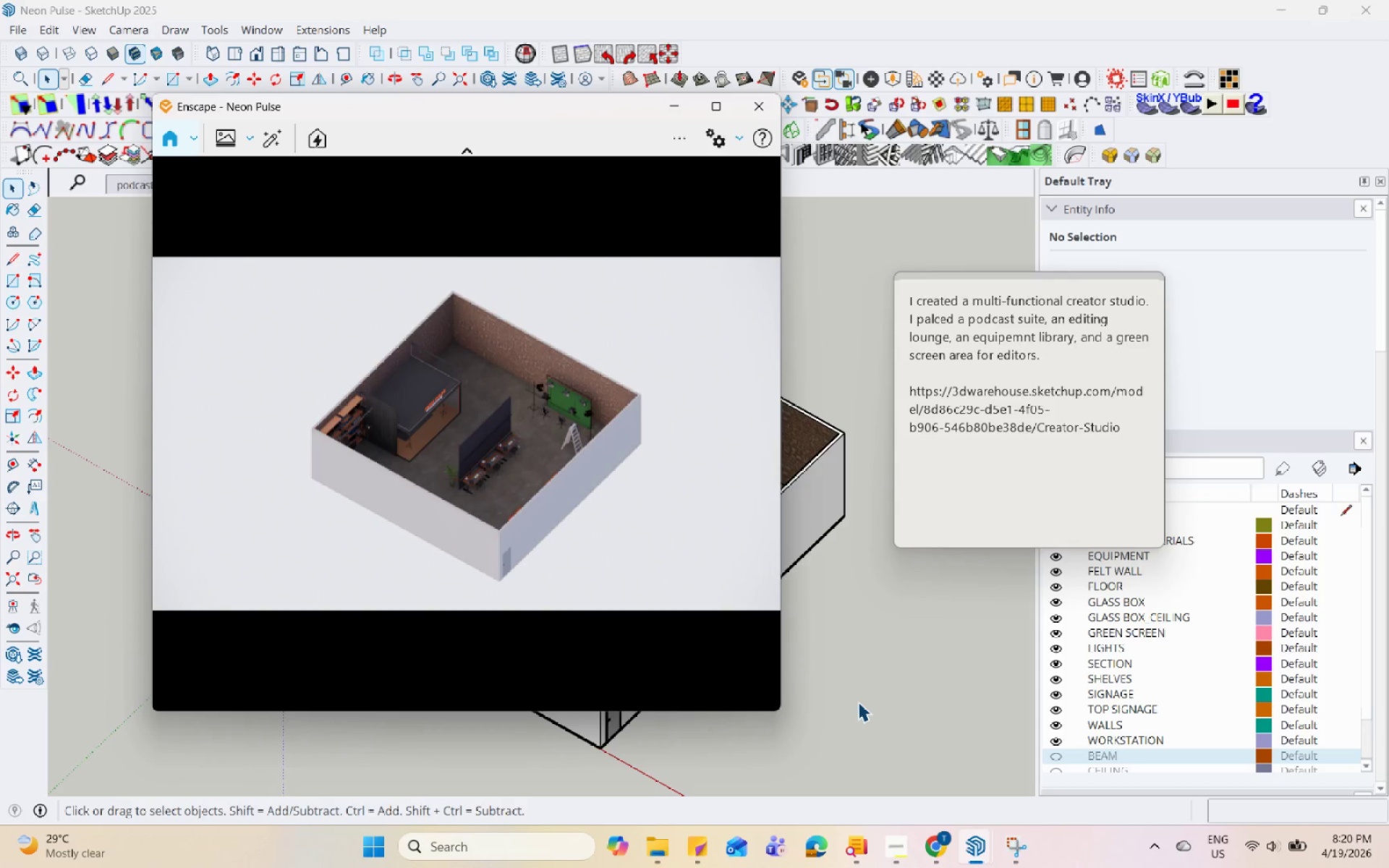 
hold_key(key=Space, duration=1.51)
 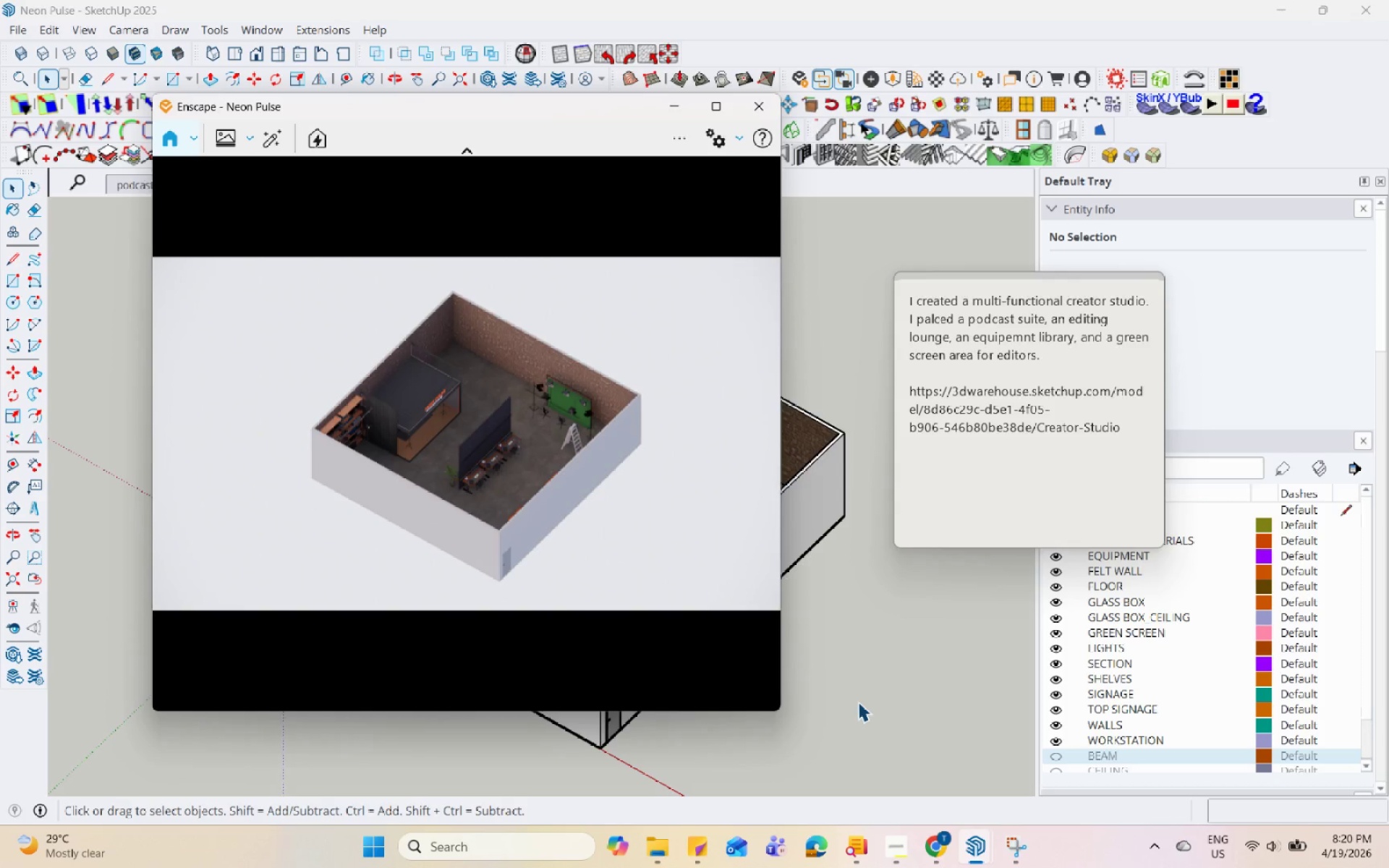 
hold_key(key=Space, duration=1.52)
 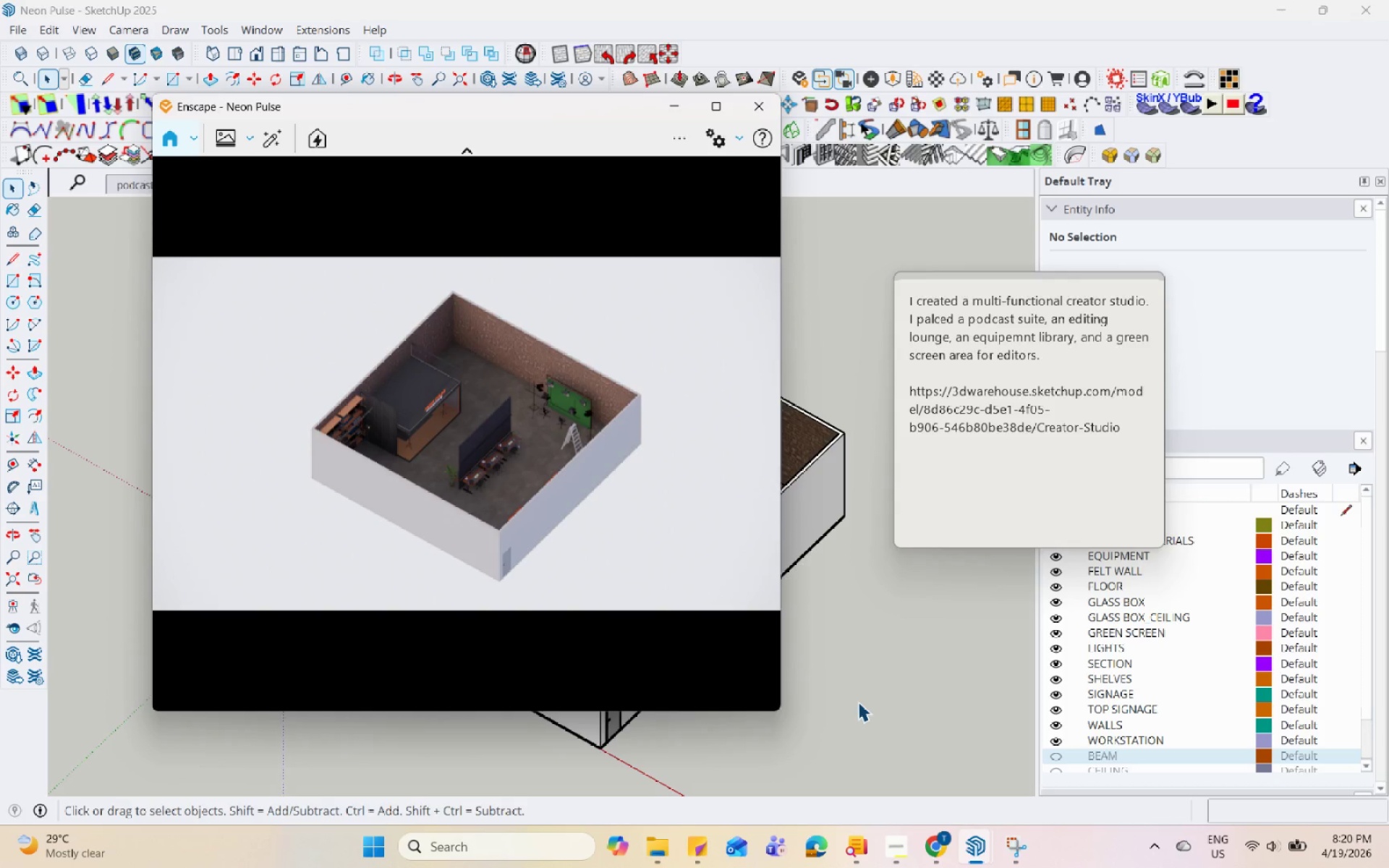 
hold_key(key=Space, duration=1.53)
 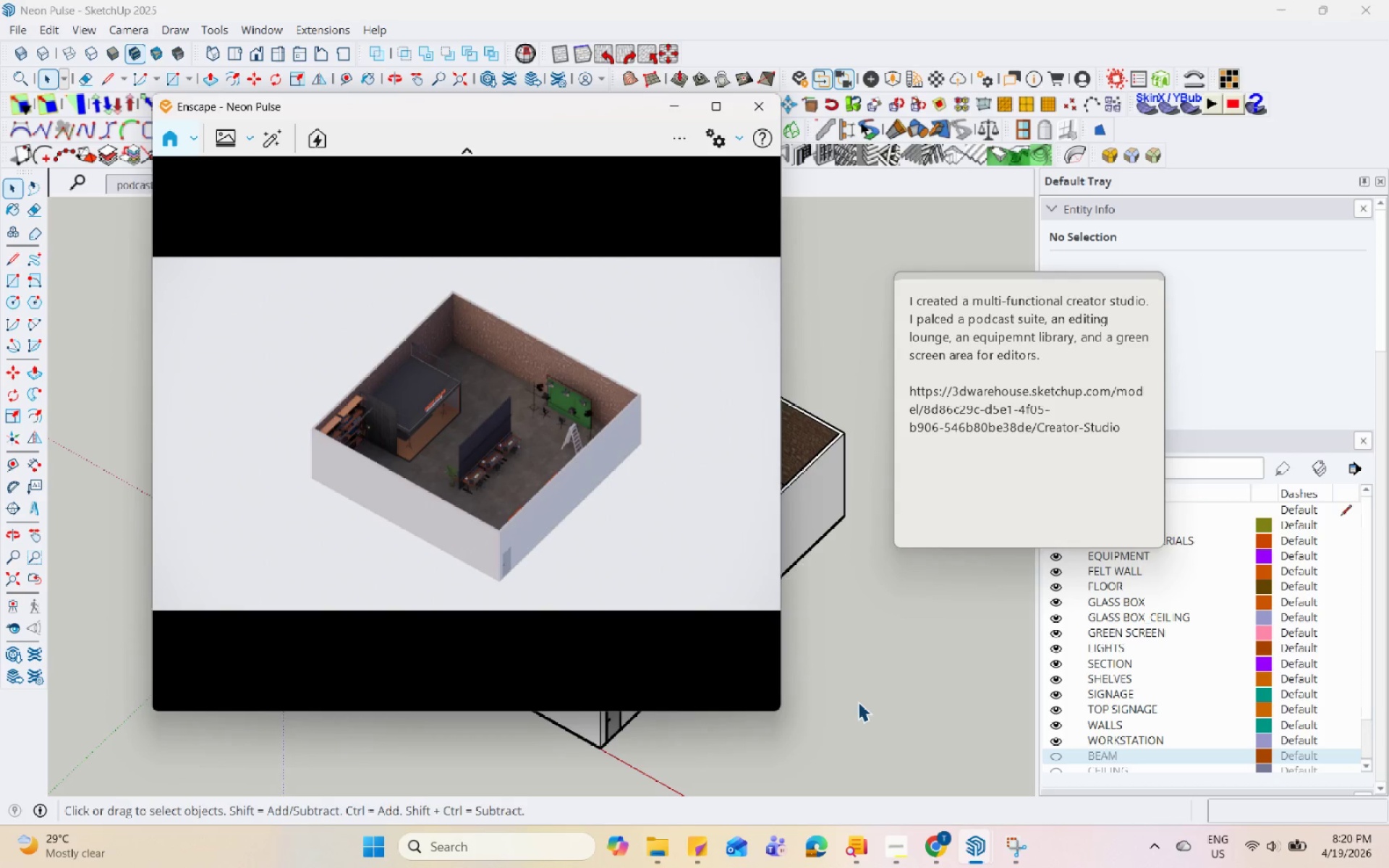 
hold_key(key=Space, duration=1.5)
 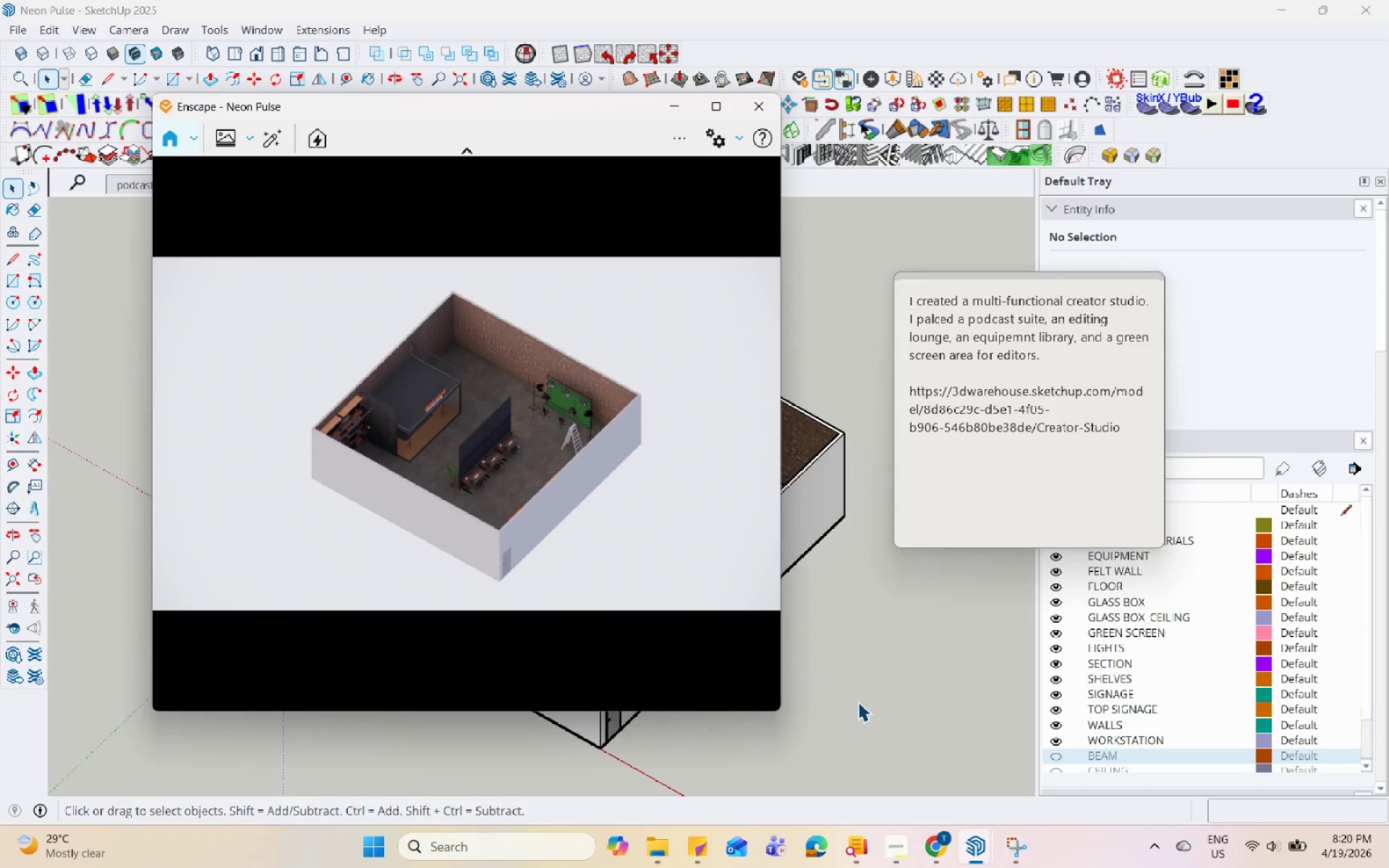 
hold_key(key=Space, duration=1.5)
 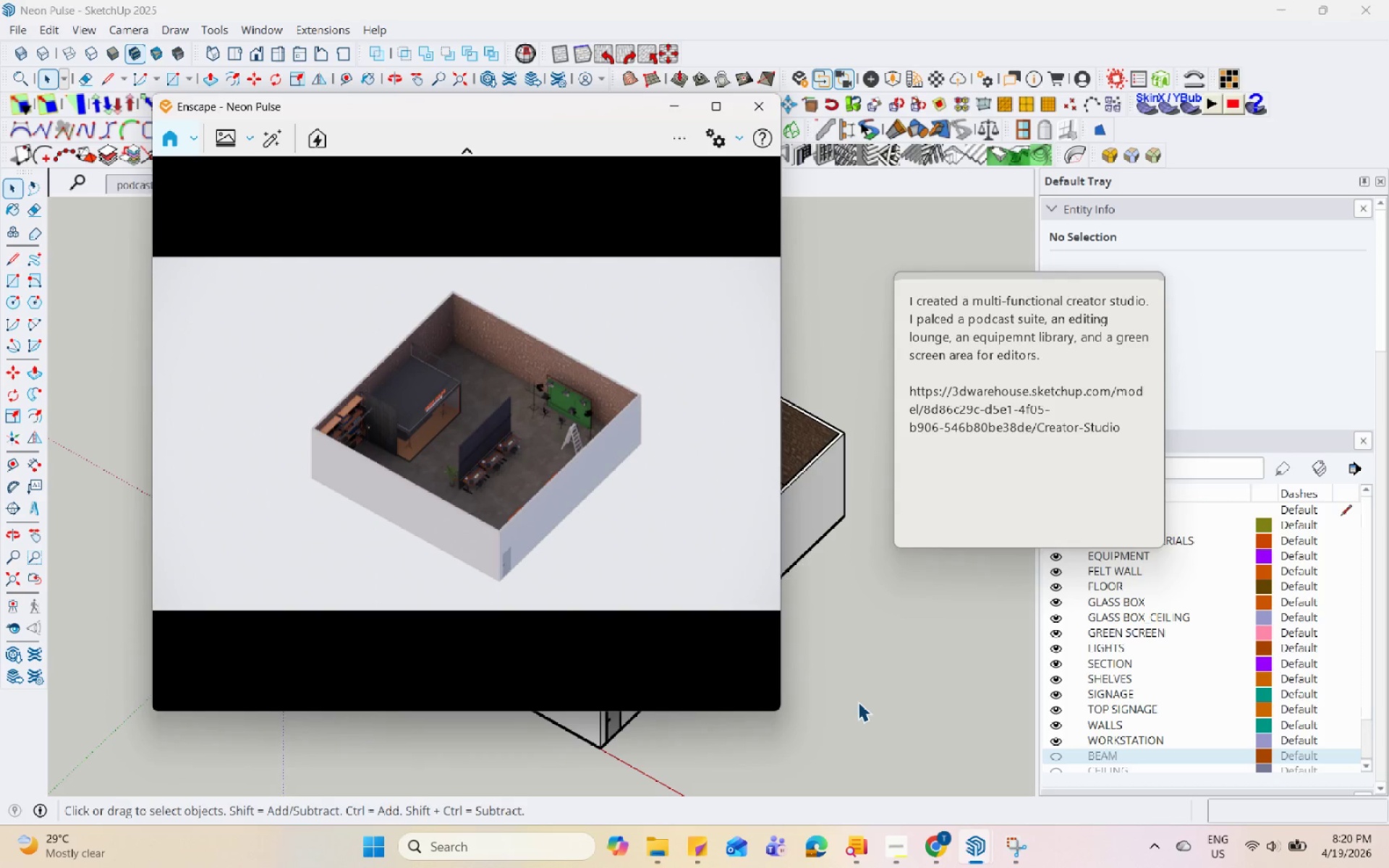 
hold_key(key=Space, duration=1.52)
 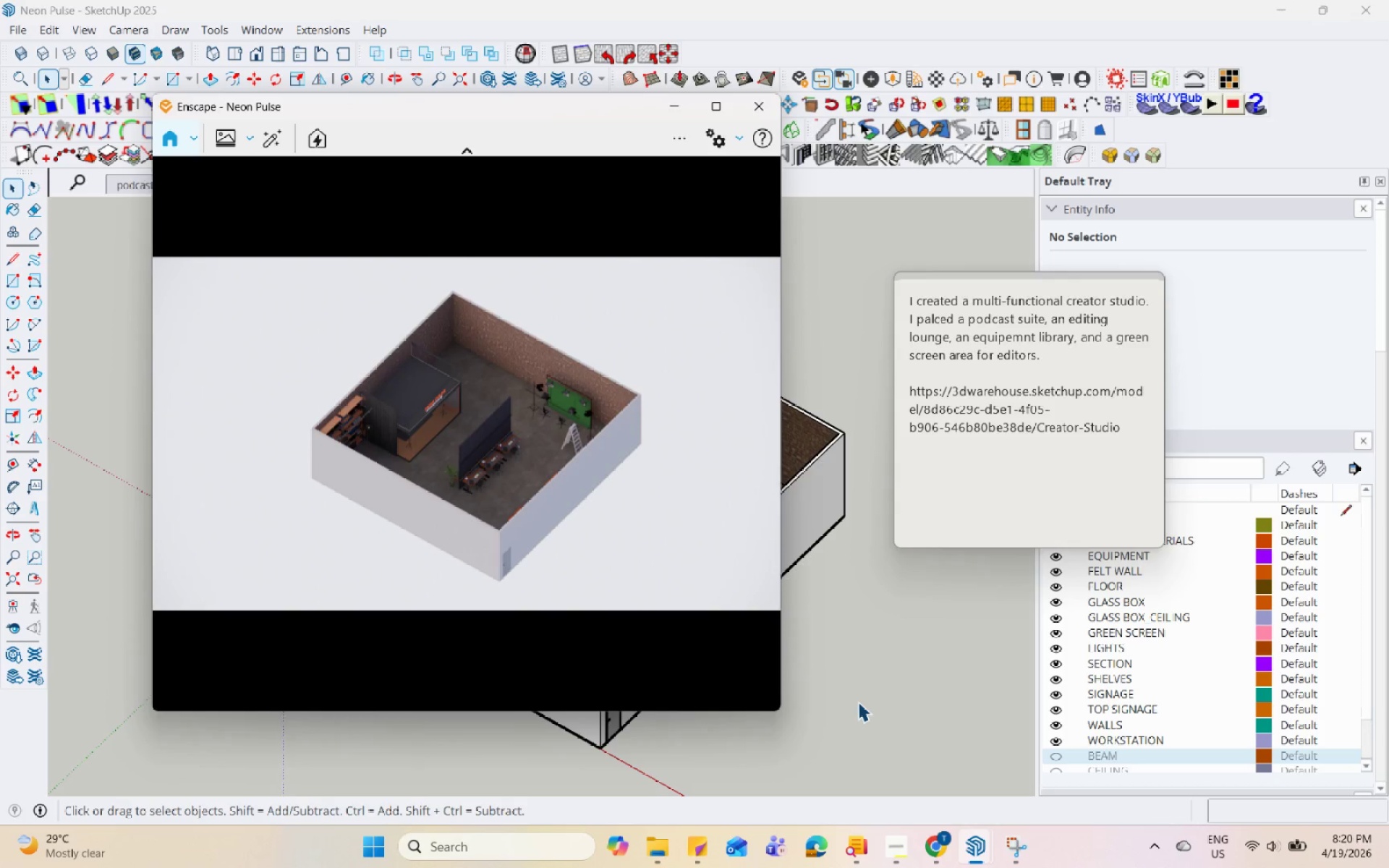 
hold_key(key=Space, duration=1.52)
 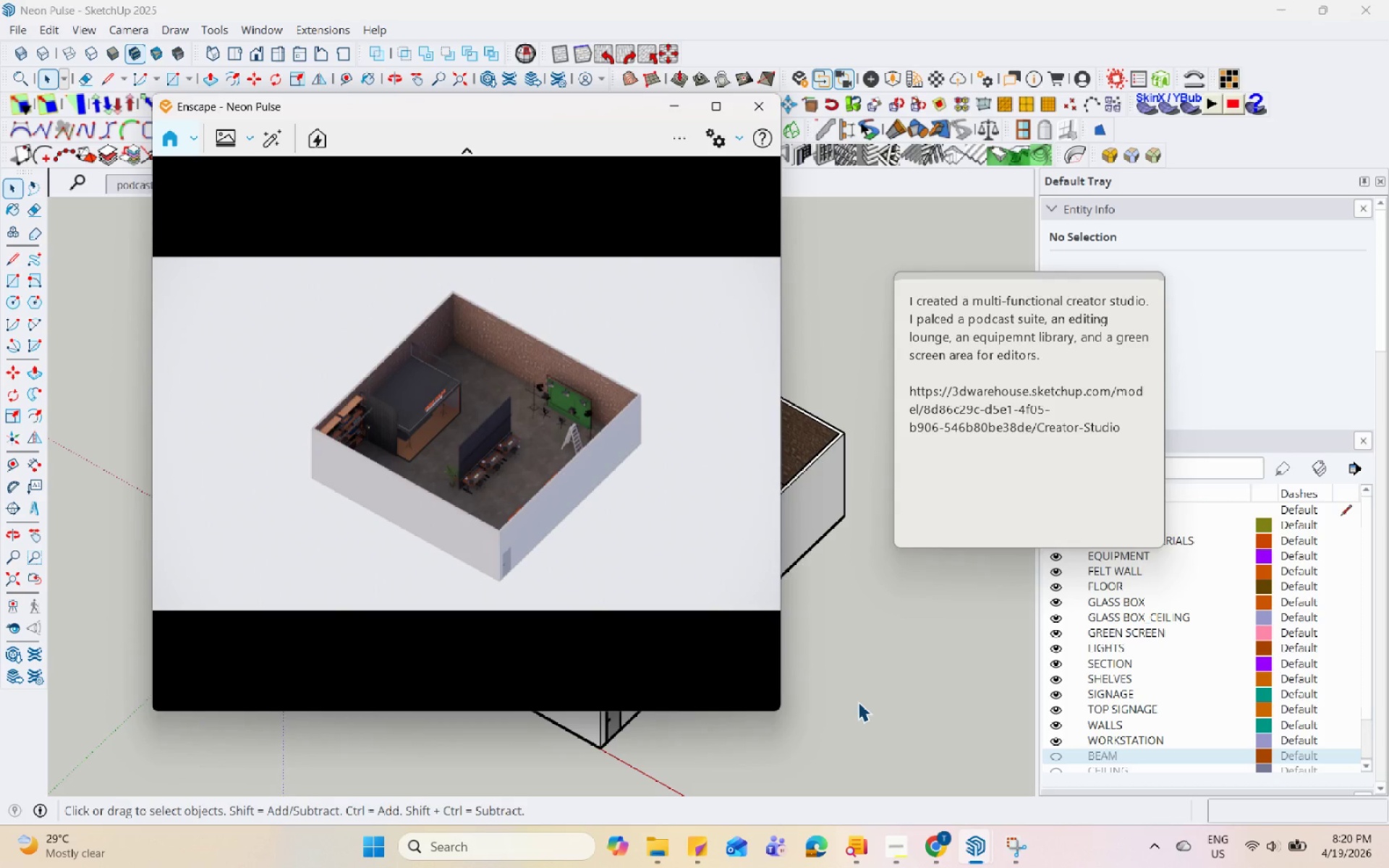 
hold_key(key=Space, duration=1.51)
 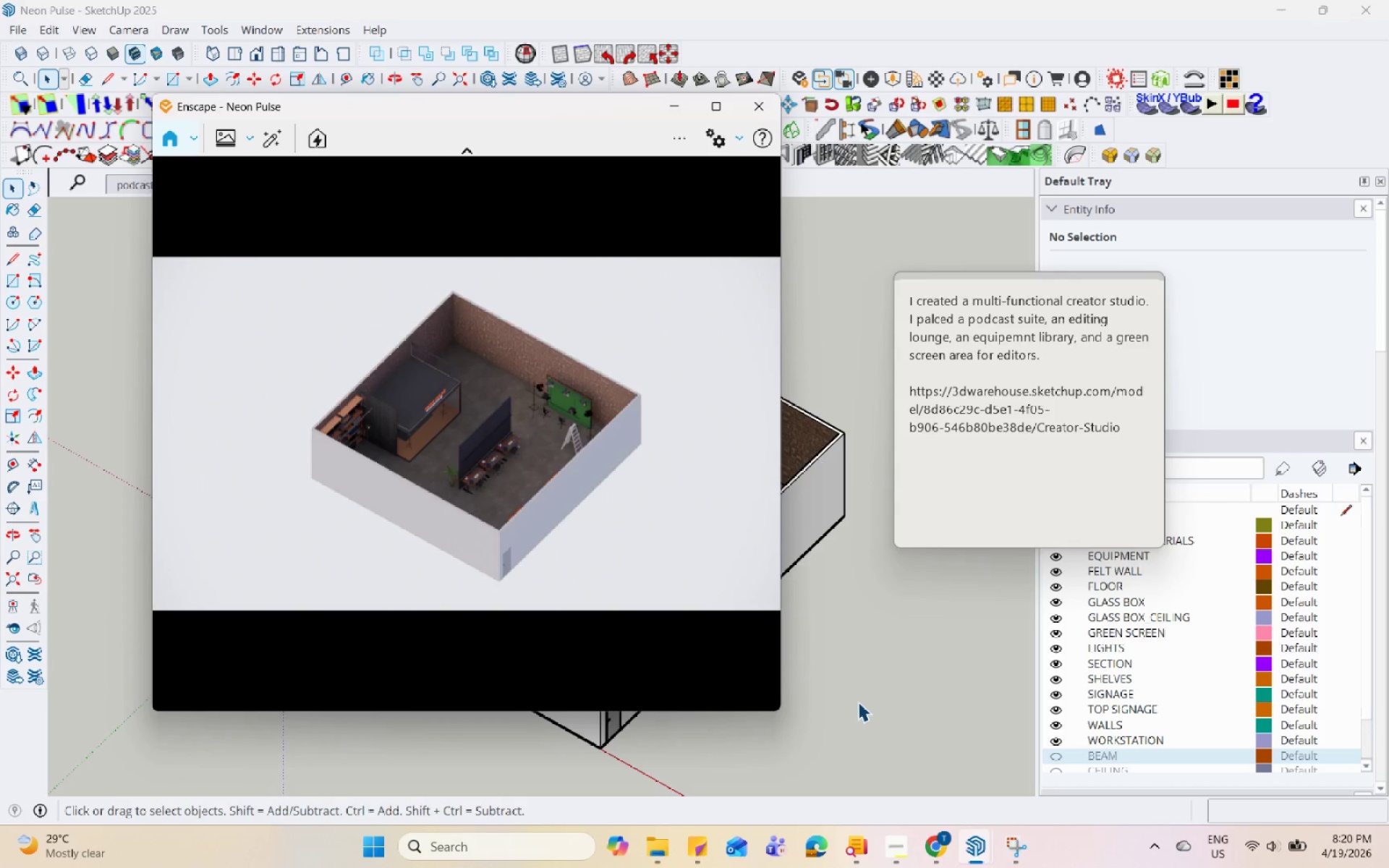 
hold_key(key=Space, duration=1.52)
 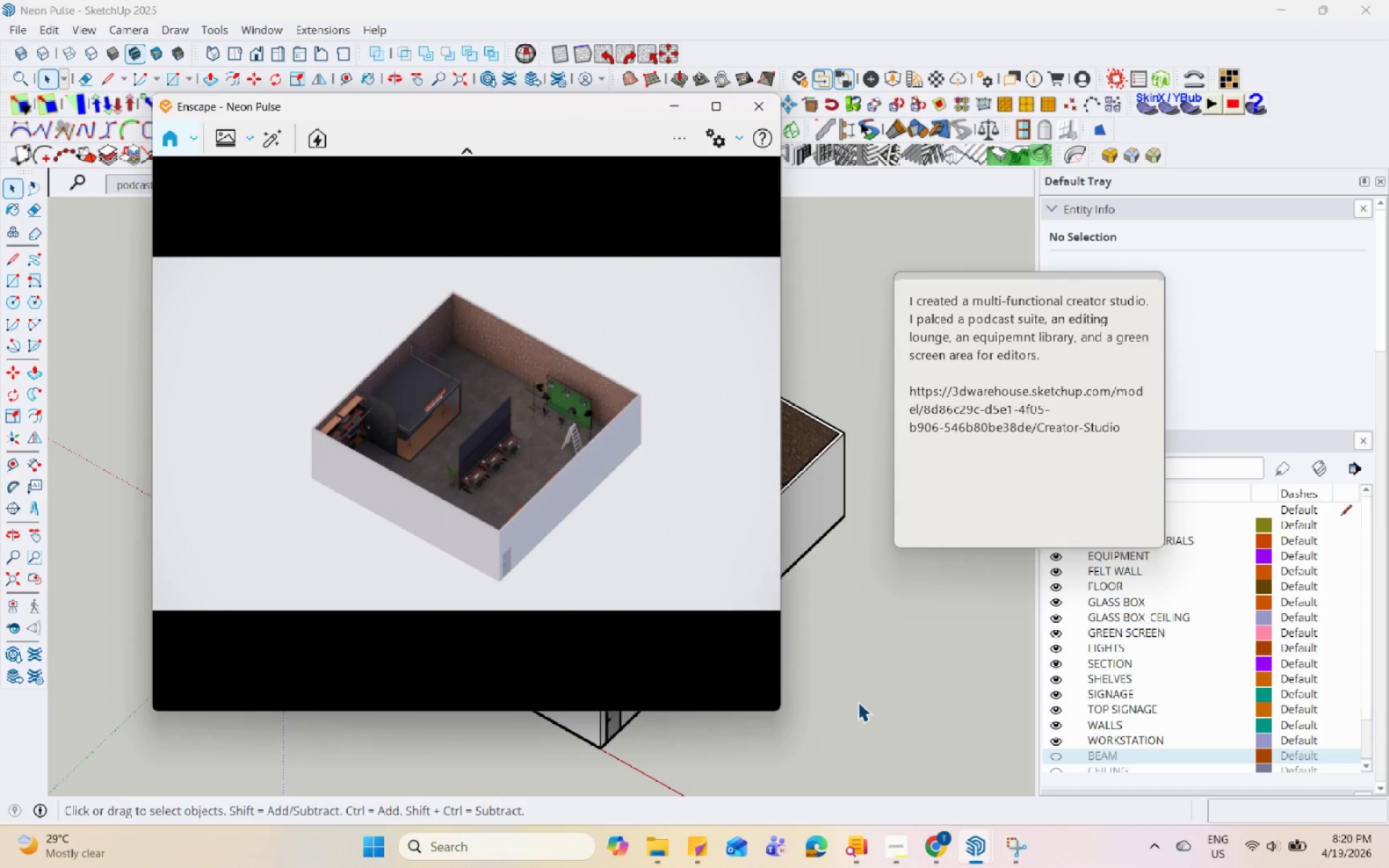 
hold_key(key=Space, duration=1.53)
 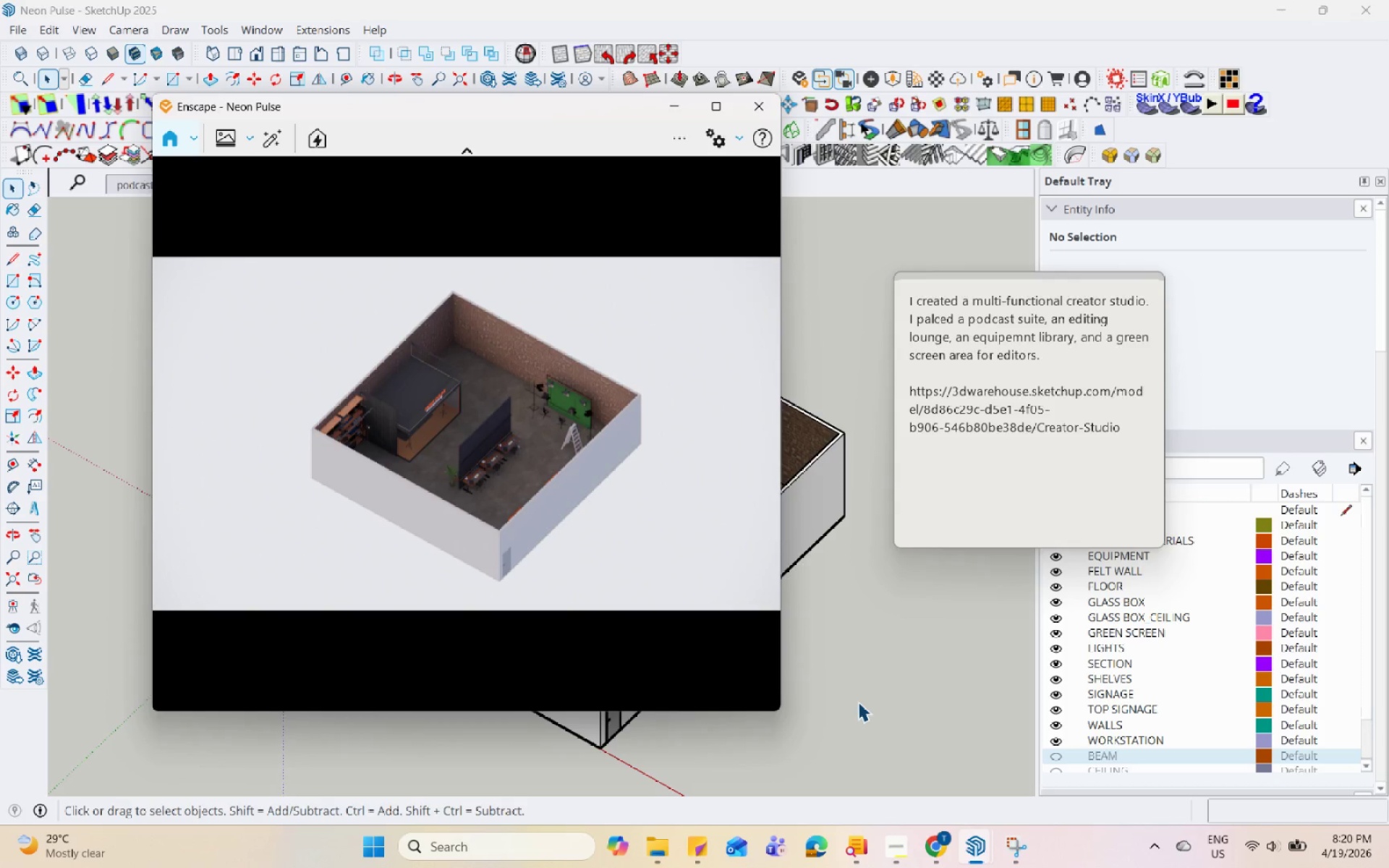 
hold_key(key=Space, duration=1.5)
 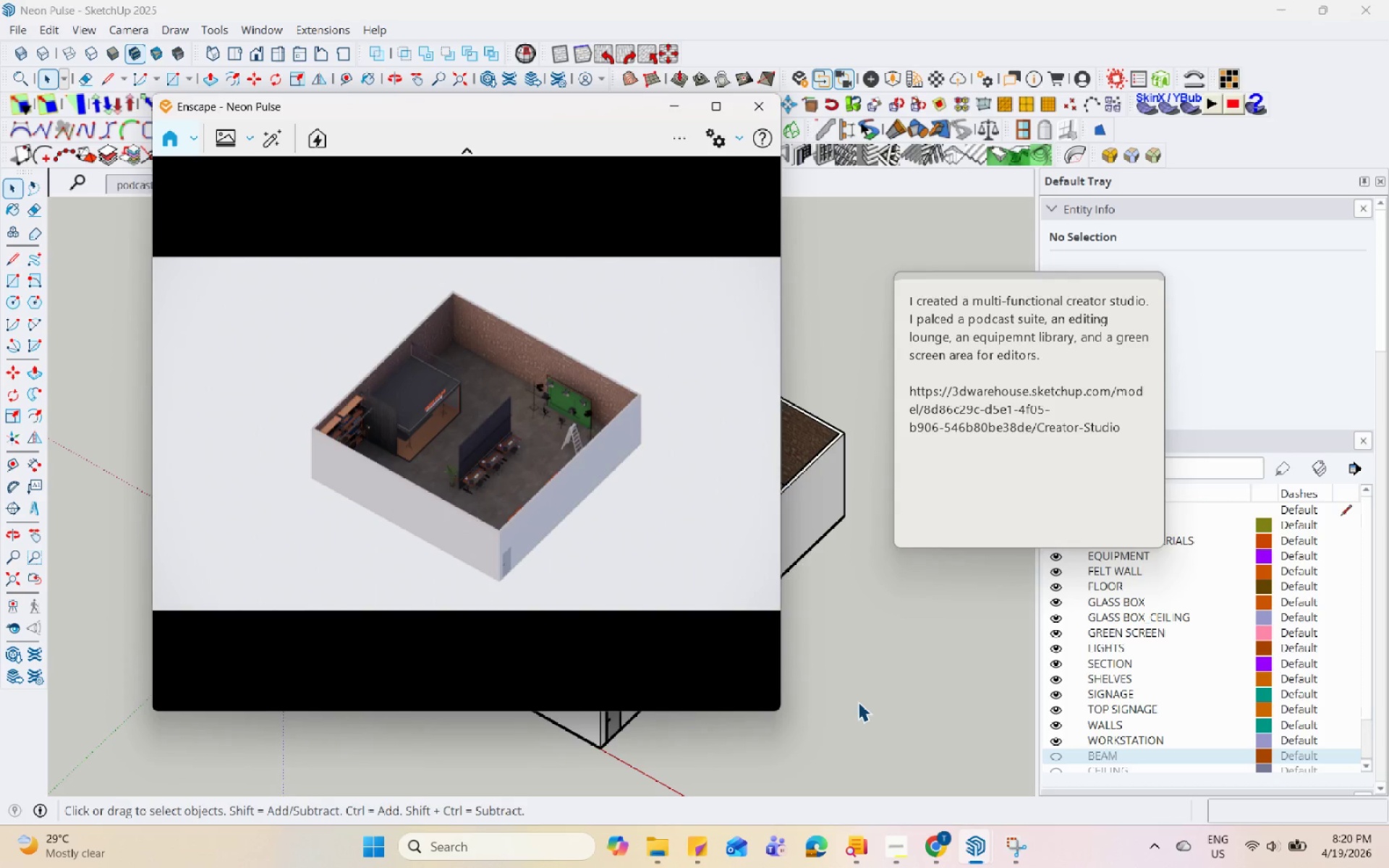 
hold_key(key=Space, duration=1.5)
 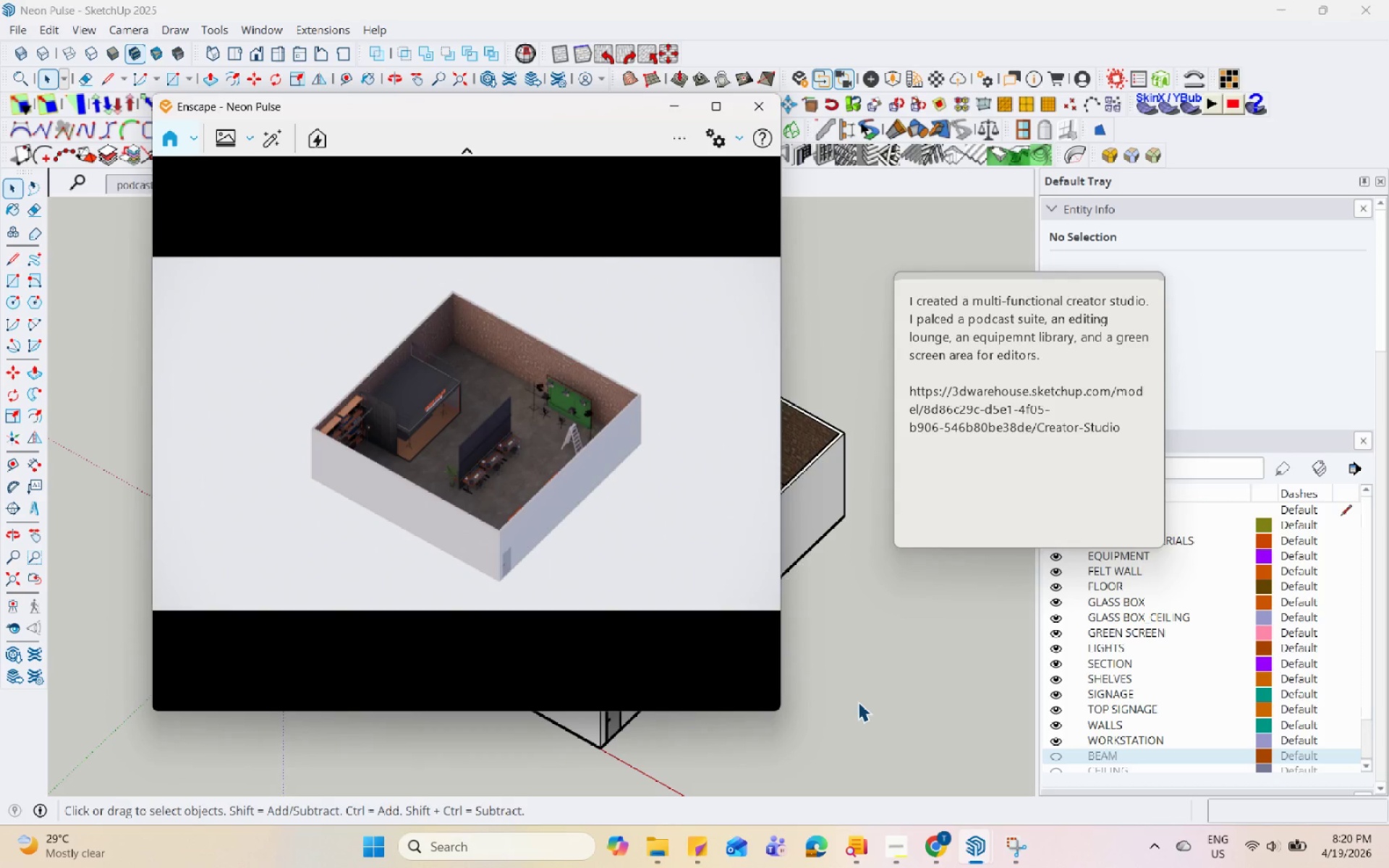 
hold_key(key=Space, duration=1.52)
 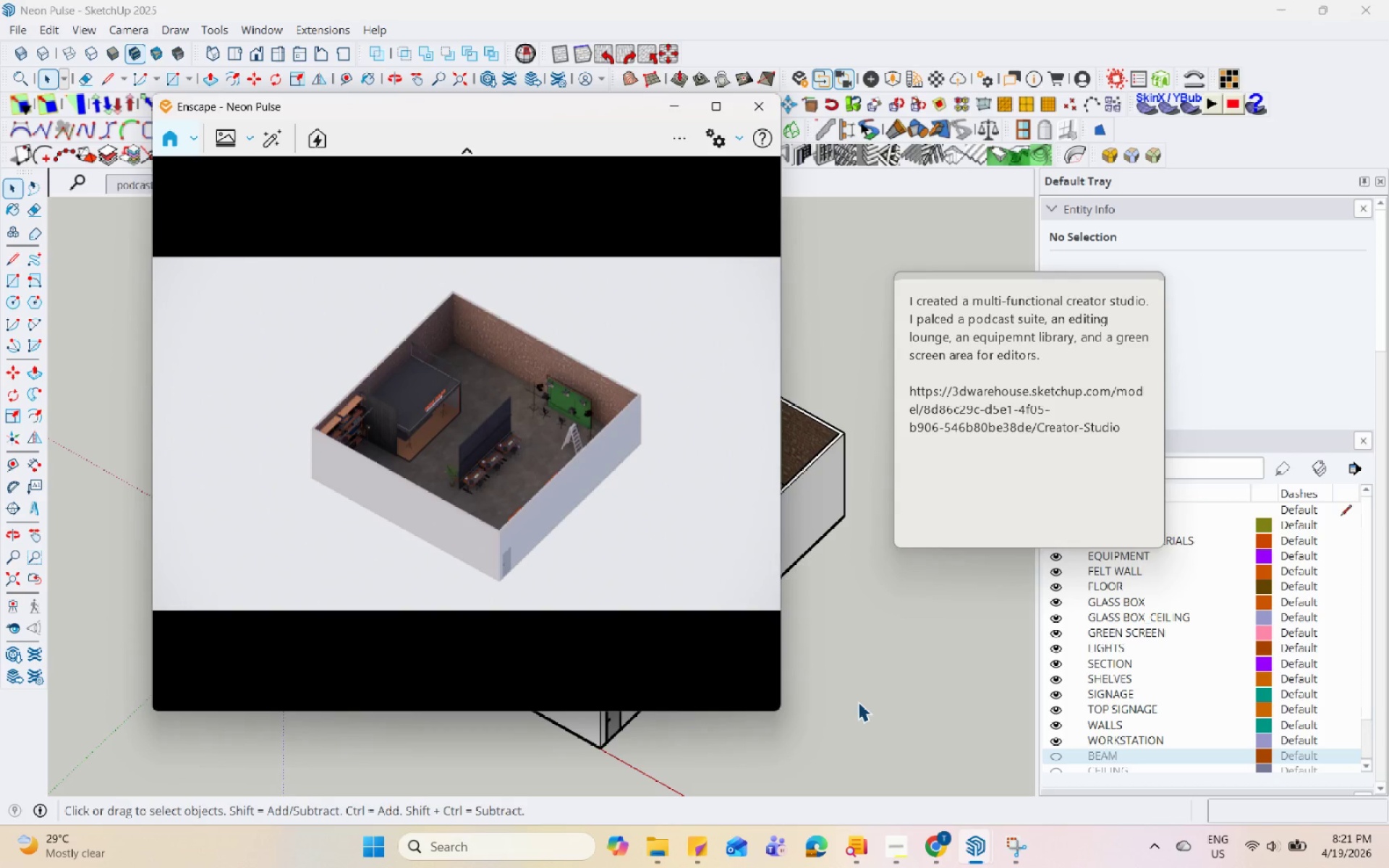 
hold_key(key=Space, duration=1.5)
 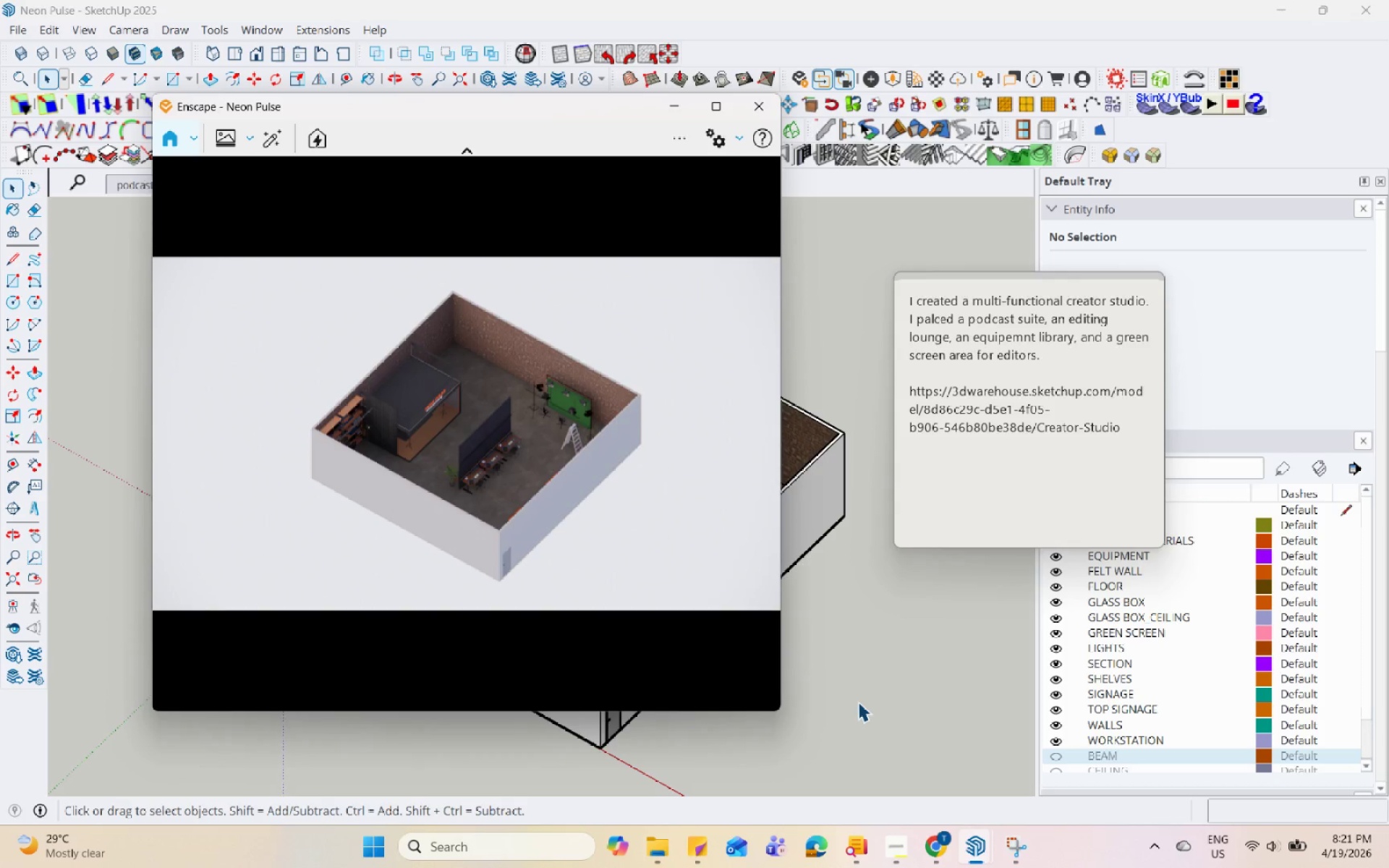 
hold_key(key=Space, duration=1.5)
 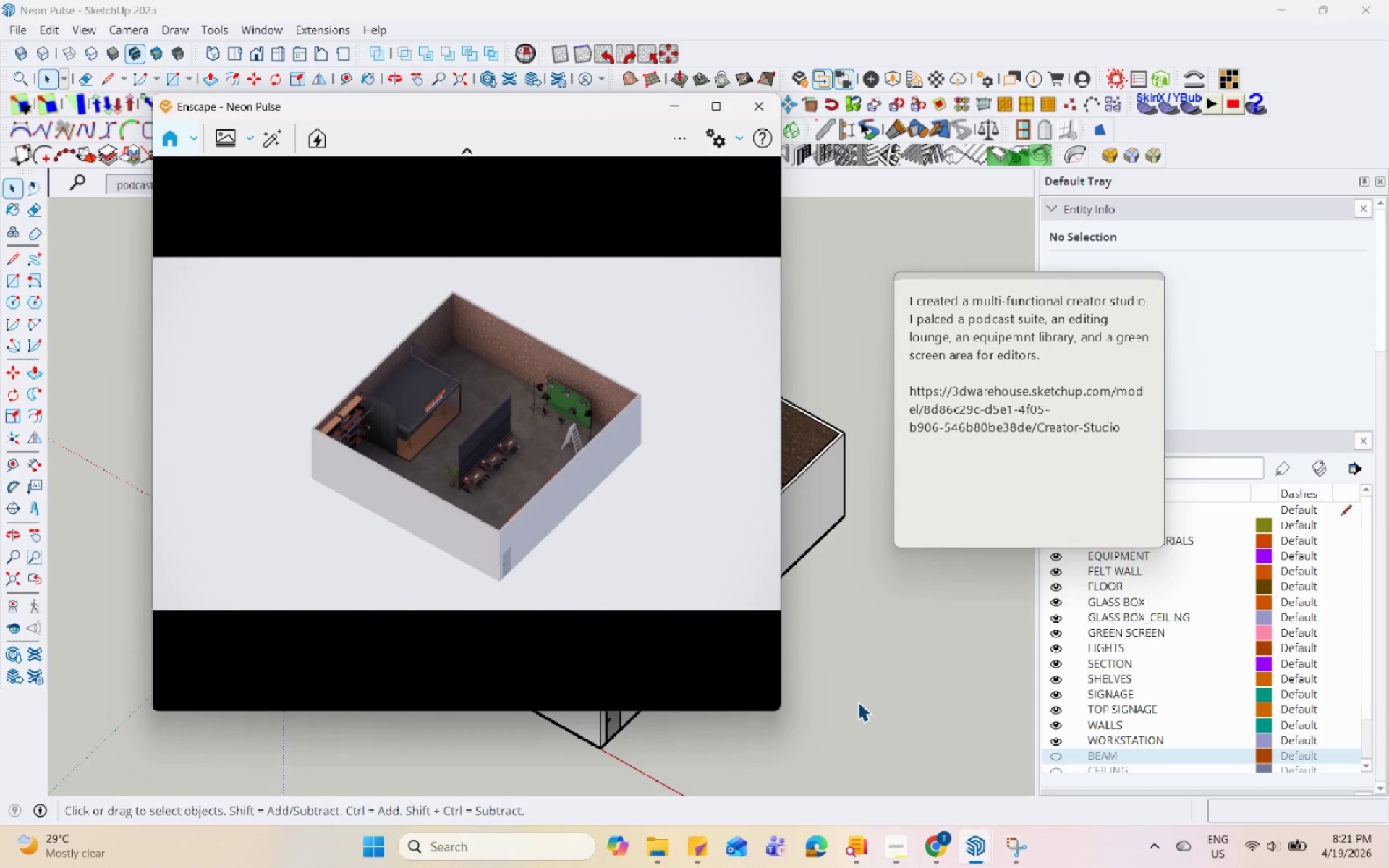 
hold_key(key=Space, duration=1.51)
 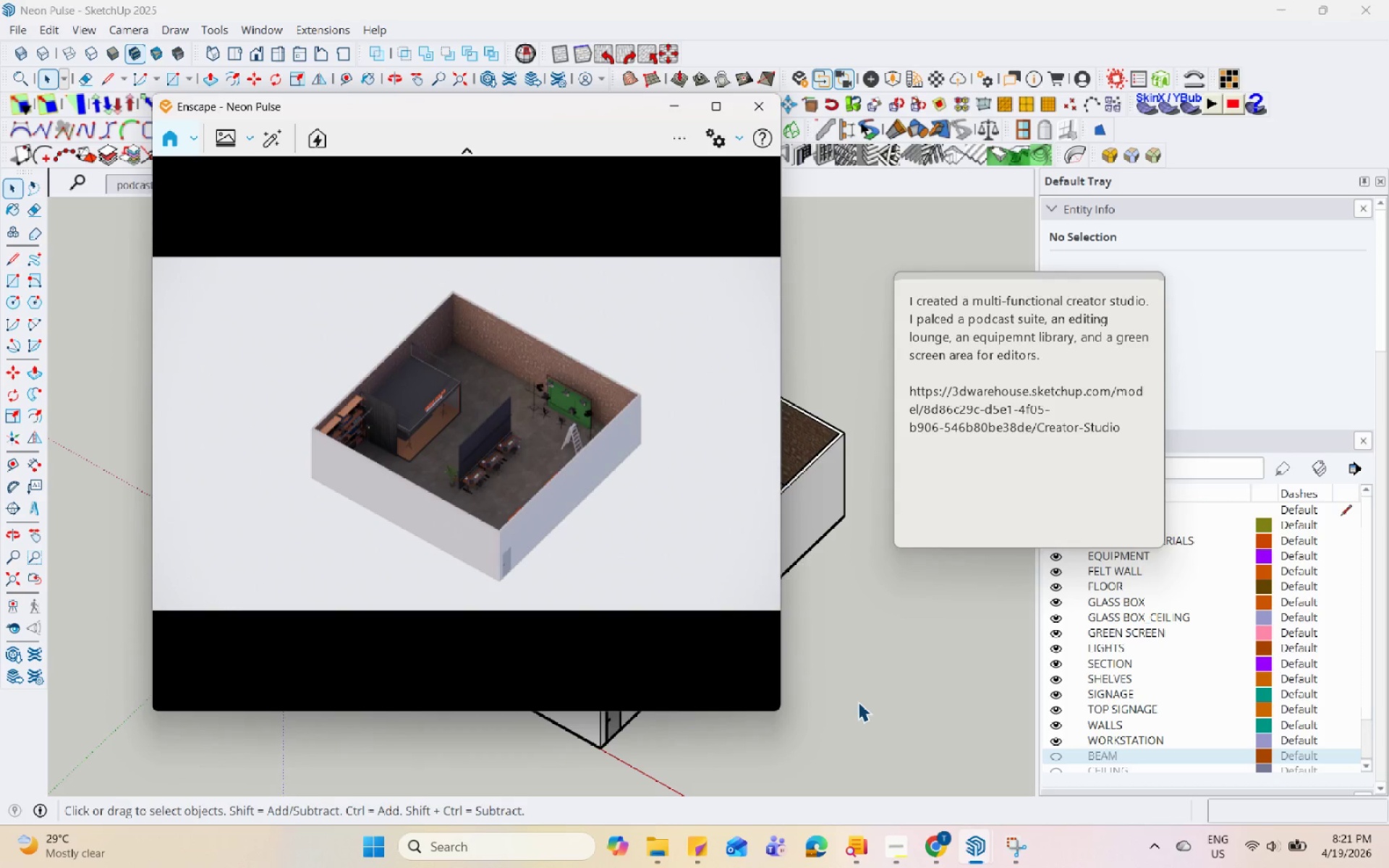 
hold_key(key=Space, duration=1.52)
 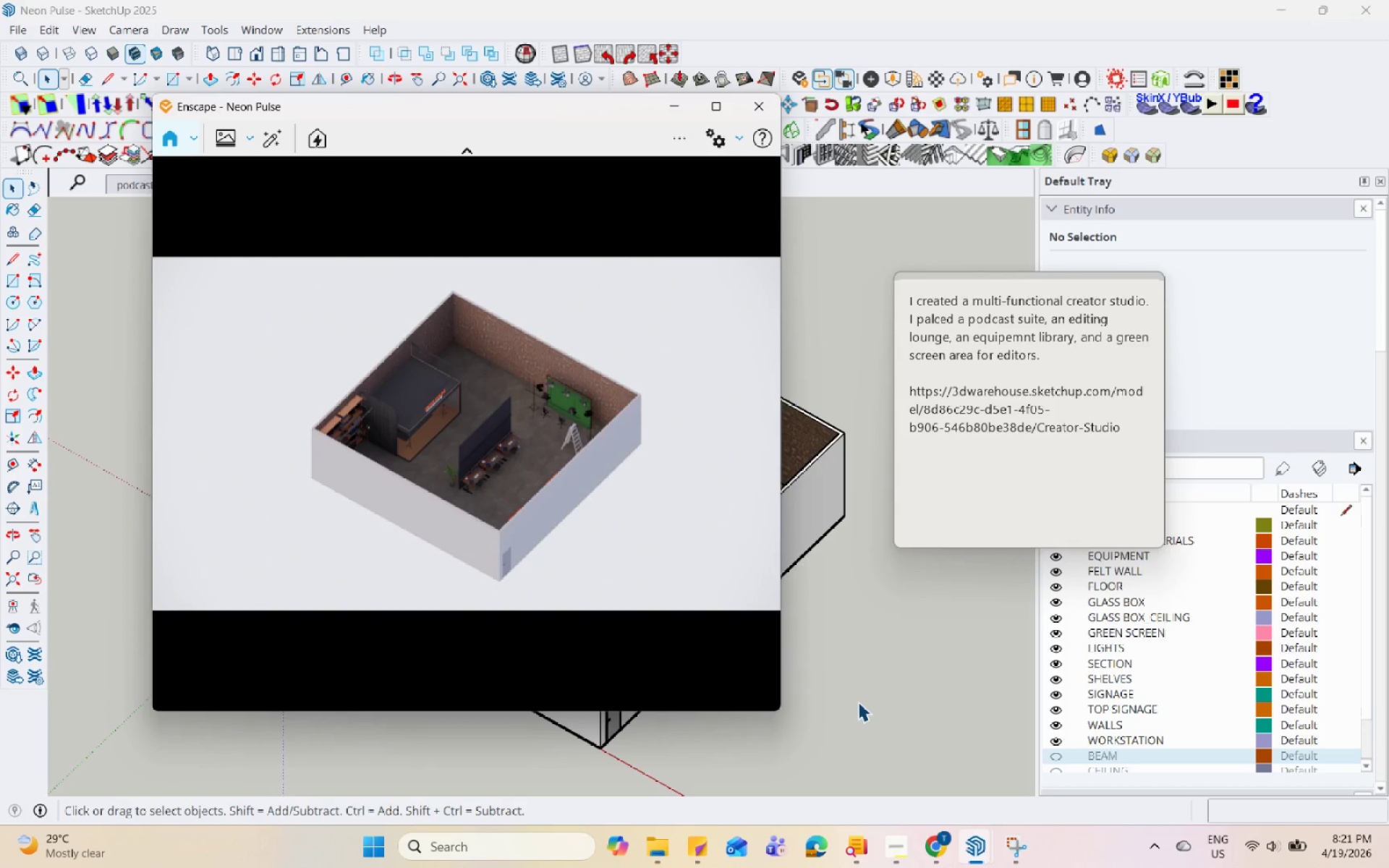 
hold_key(key=Space, duration=1.52)
 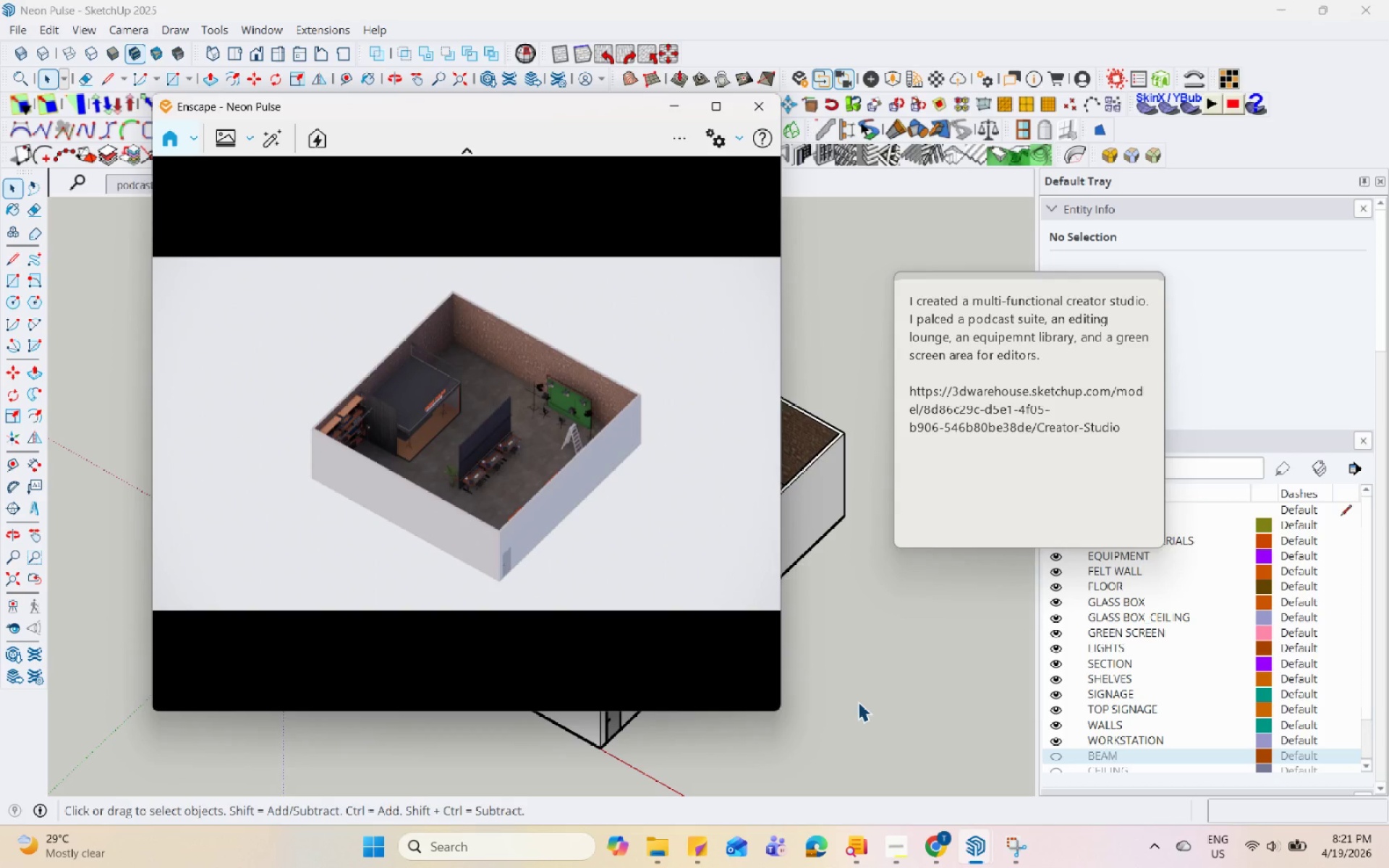 
hold_key(key=Space, duration=1.5)
 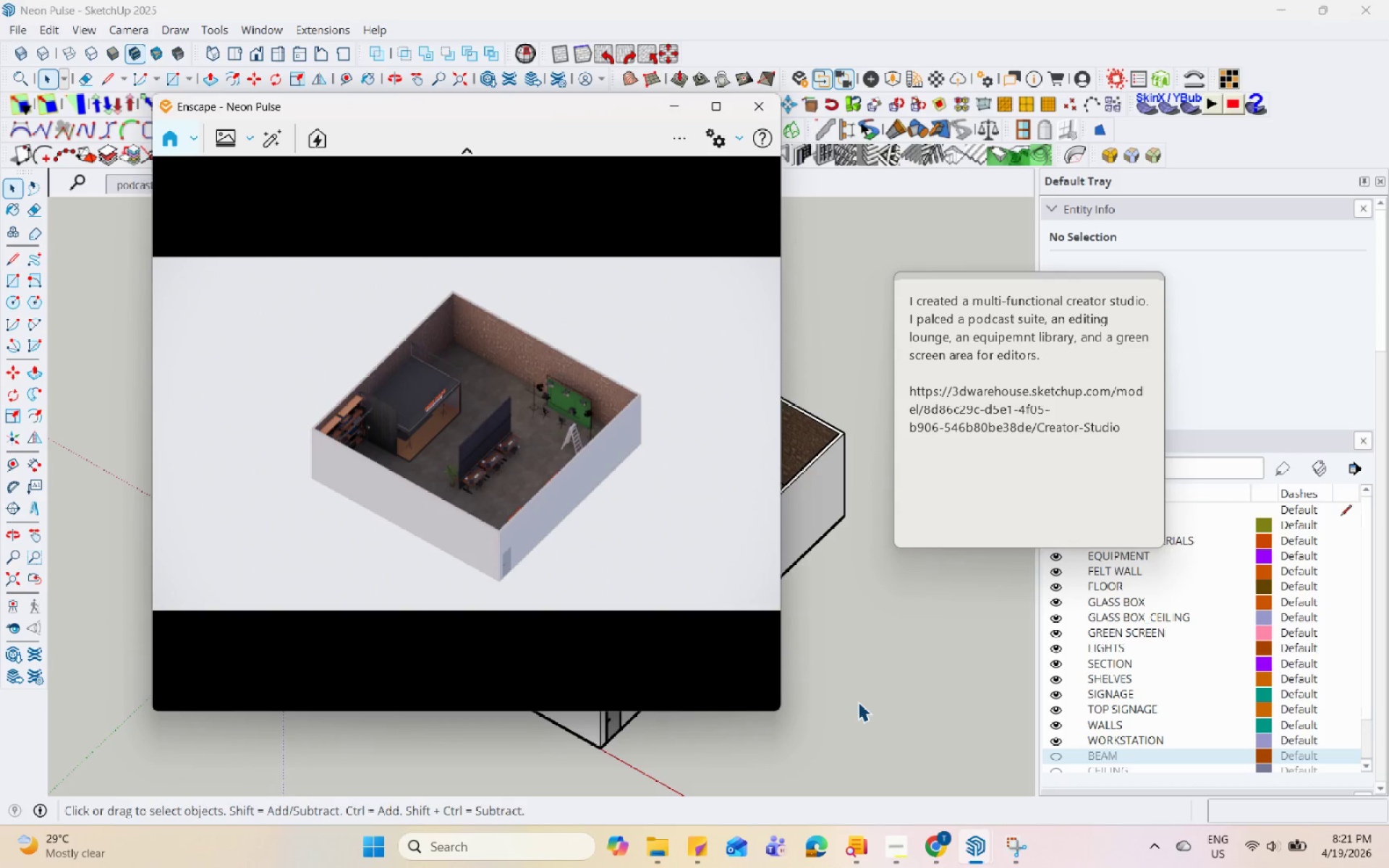 
hold_key(key=Space, duration=1.5)
 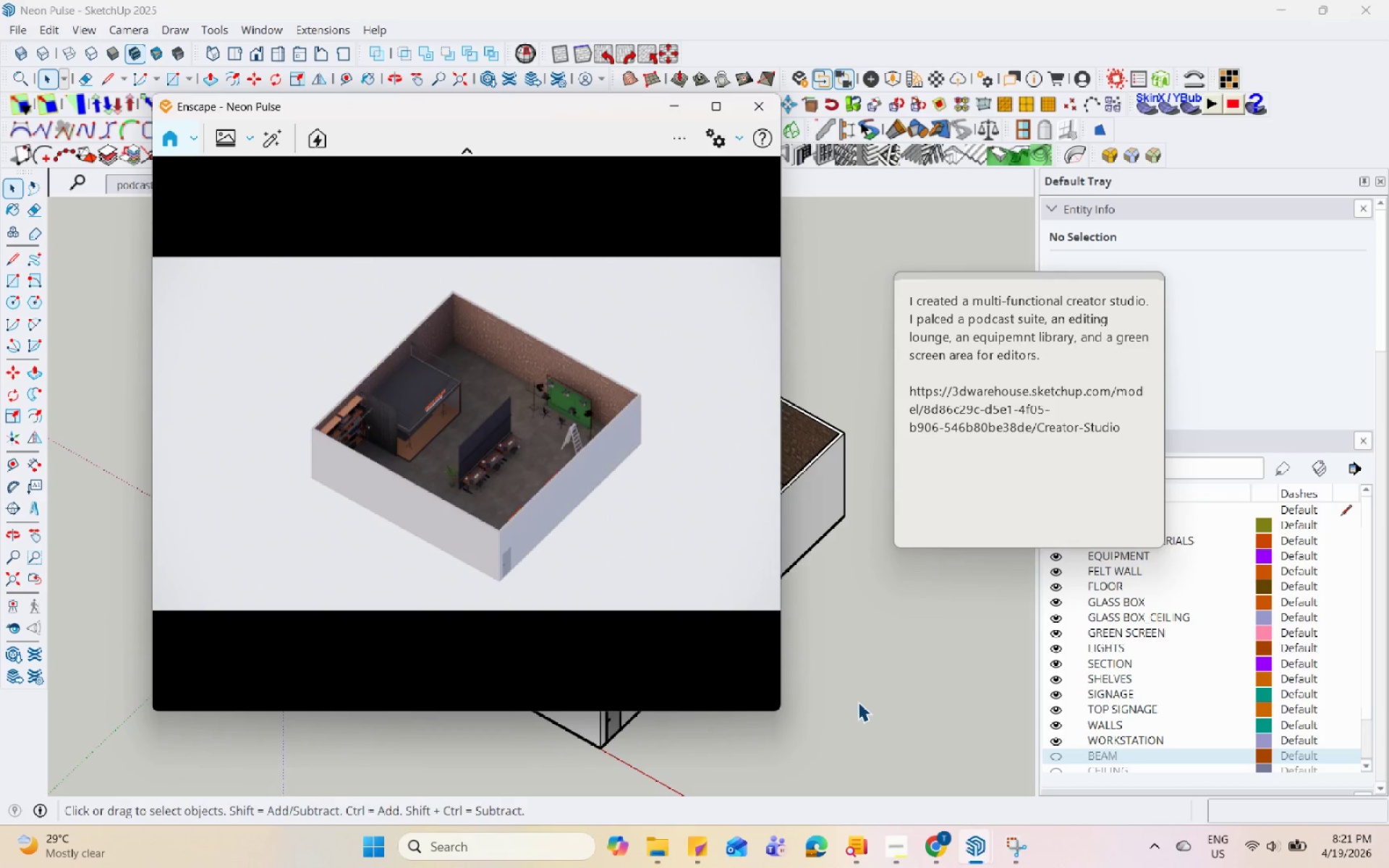 
hold_key(key=Space, duration=1.5)
 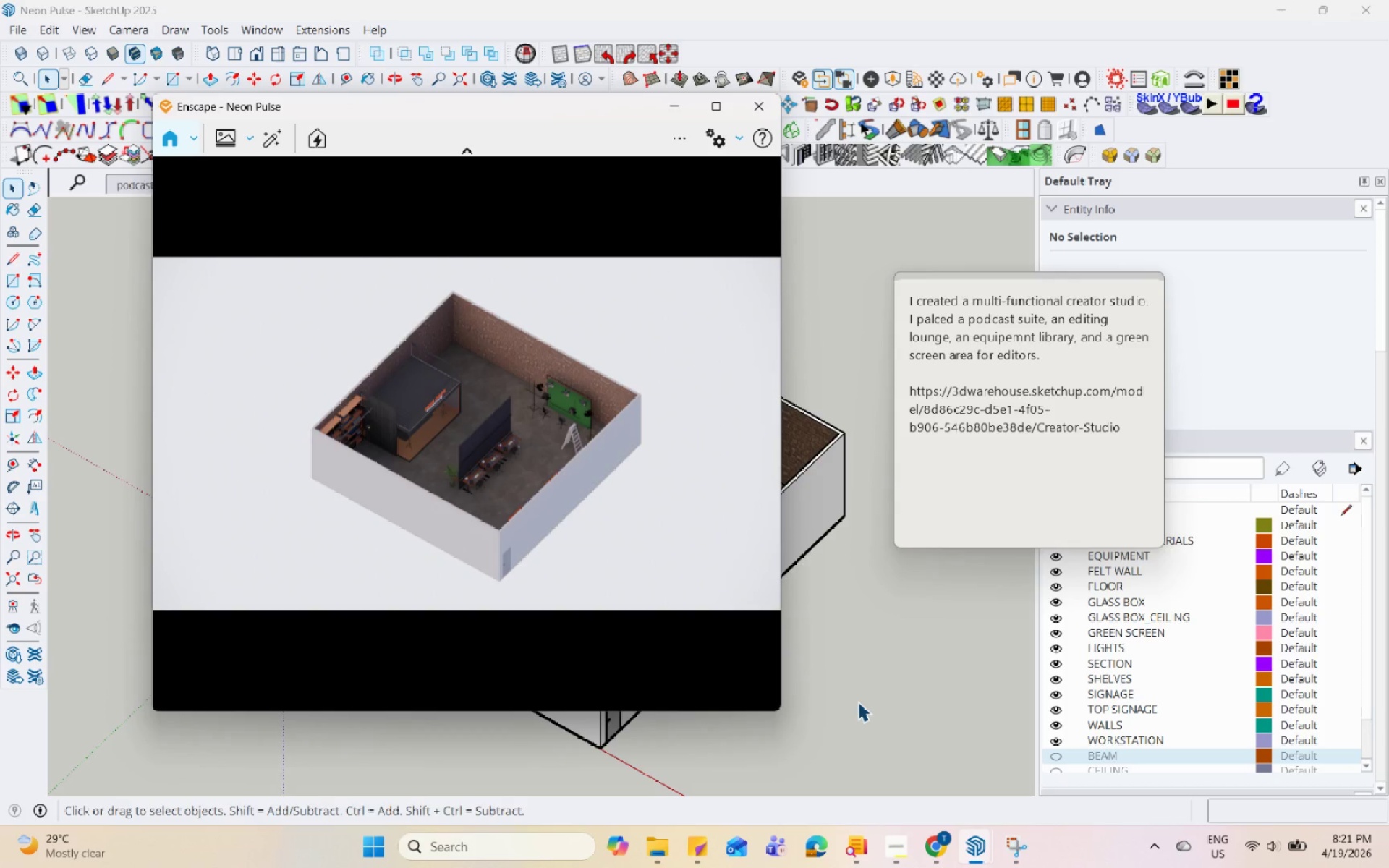 
hold_key(key=Space, duration=1.51)
 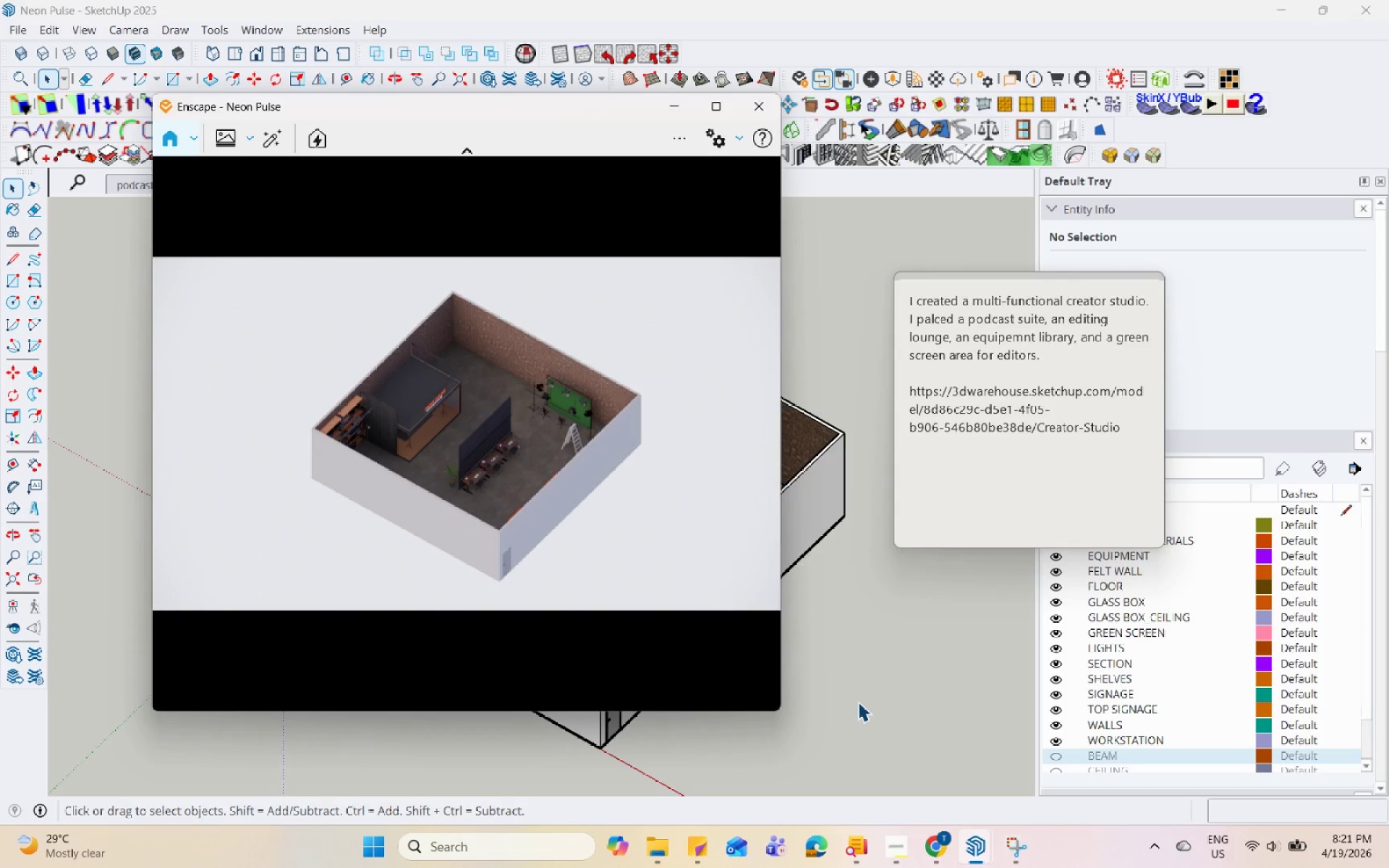 
hold_key(key=Space, duration=1.52)
 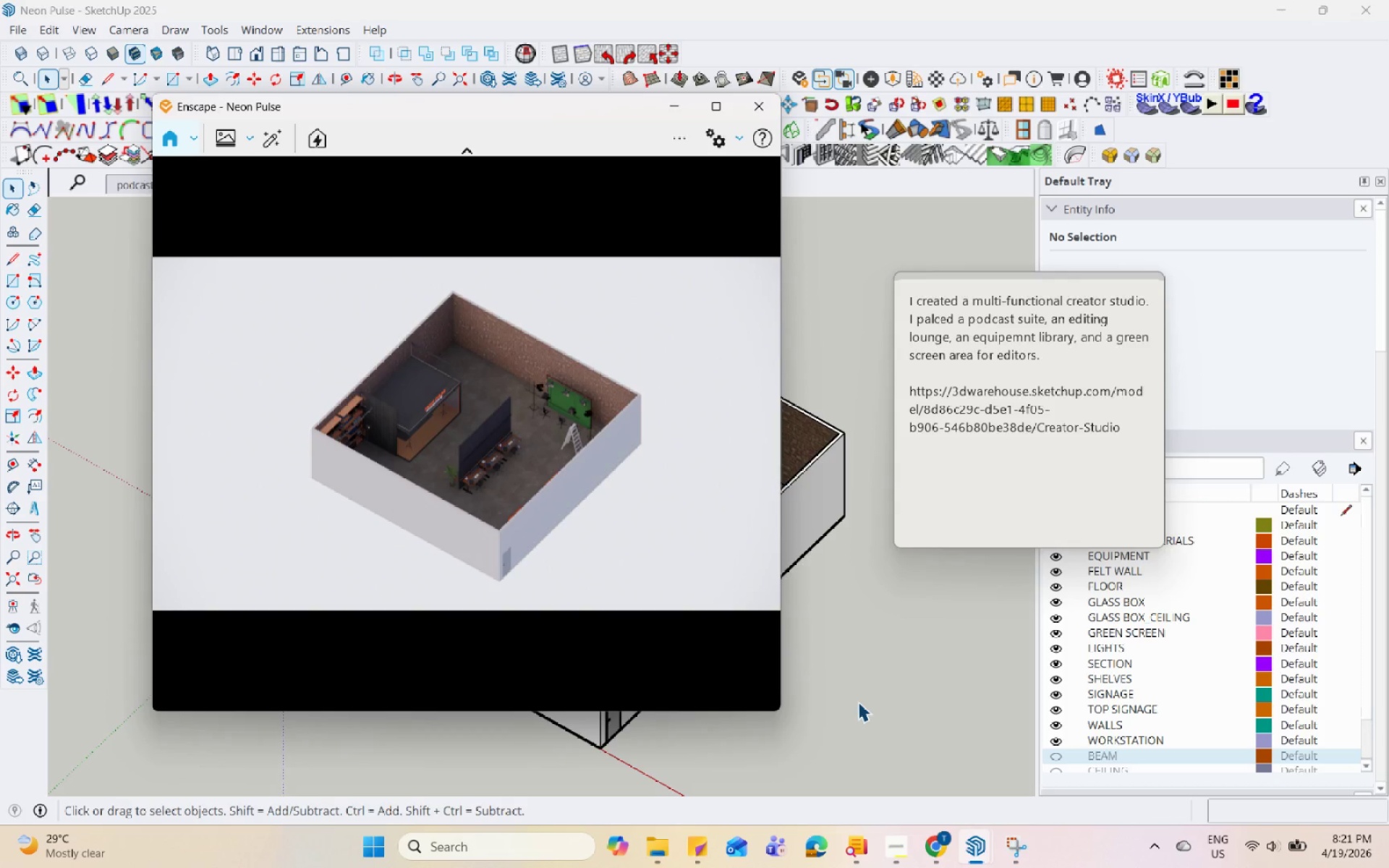 
hold_key(key=Space, duration=1.51)
 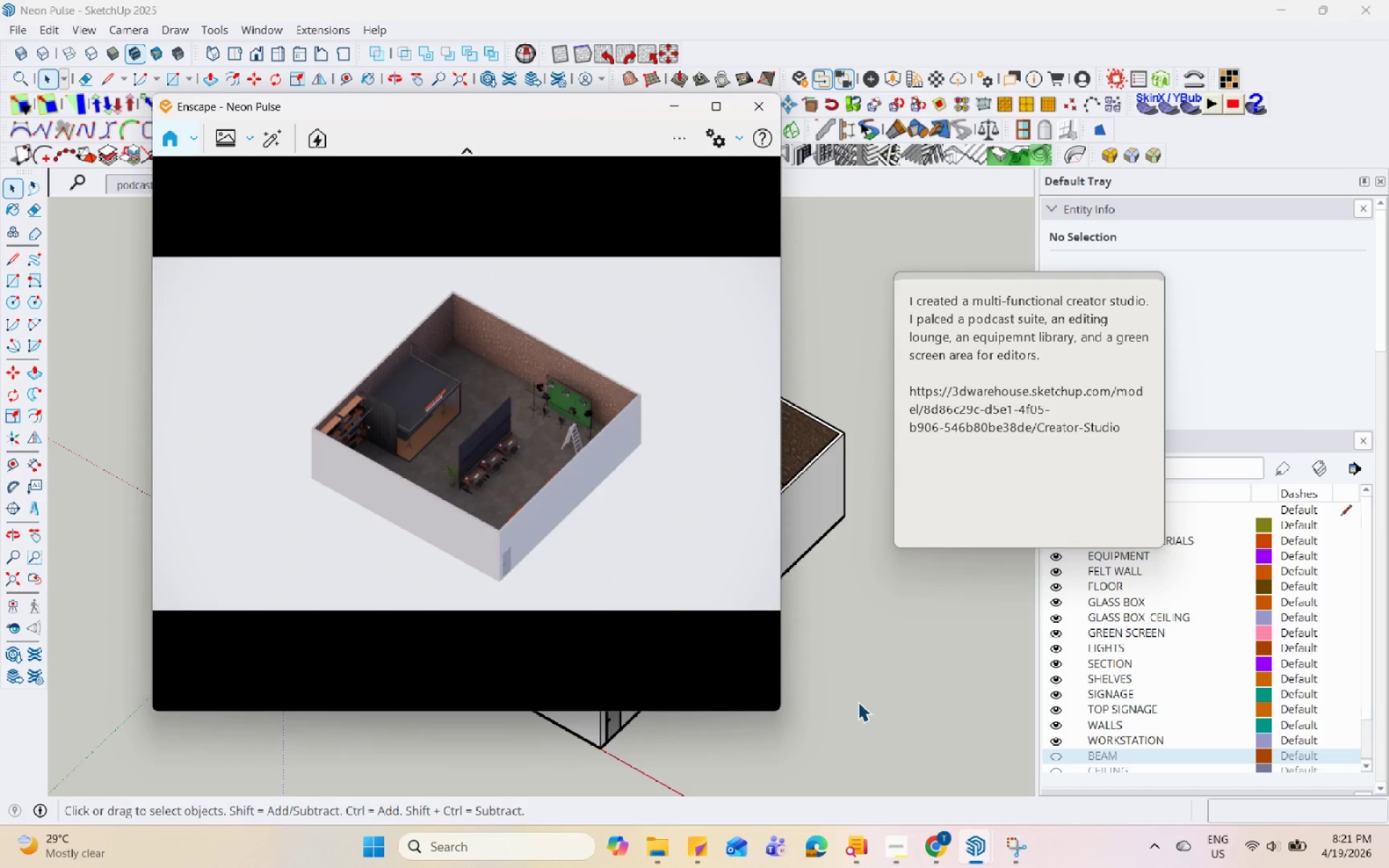 
hold_key(key=Space, duration=1.53)
 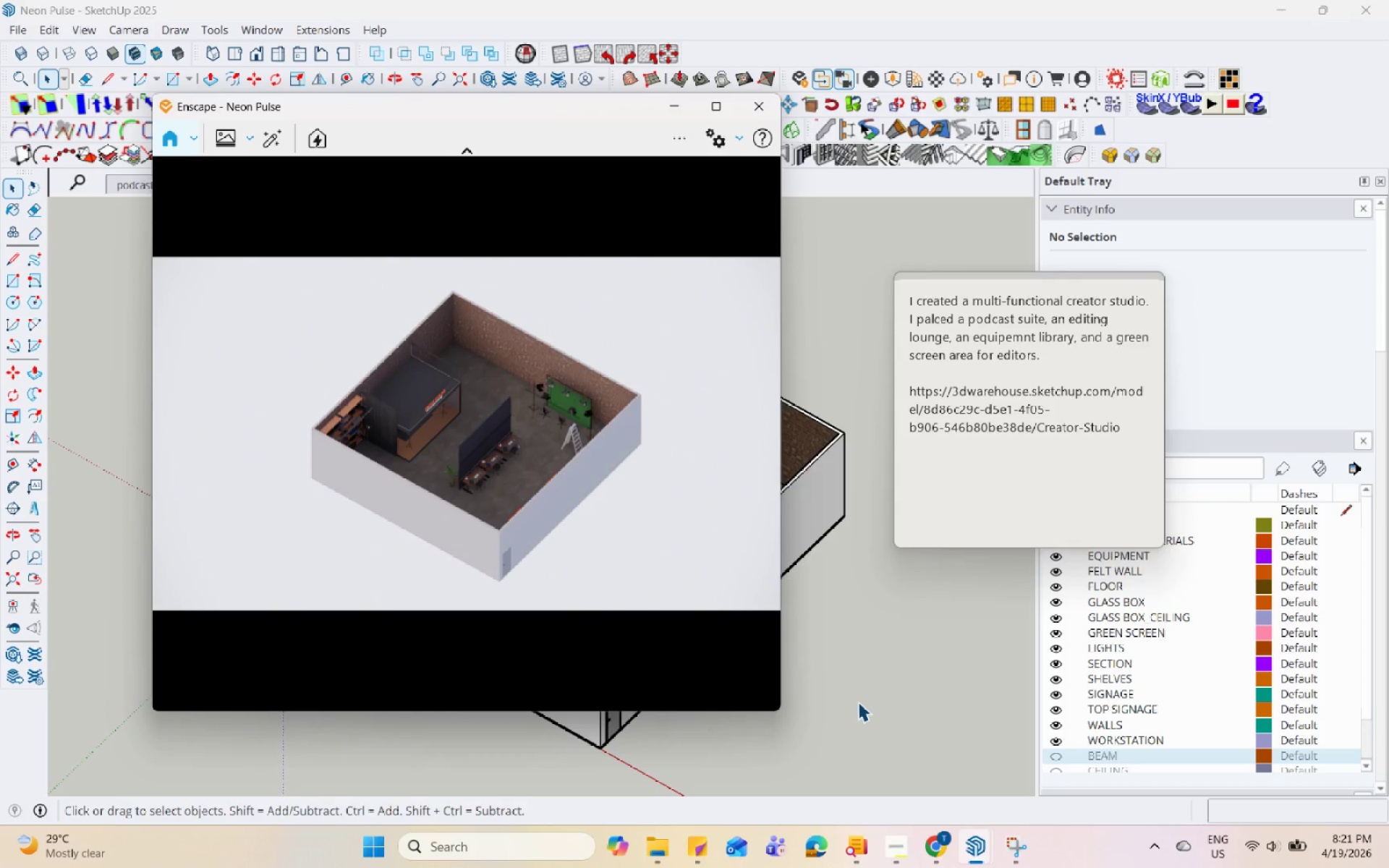 
hold_key(key=Space, duration=1.5)
 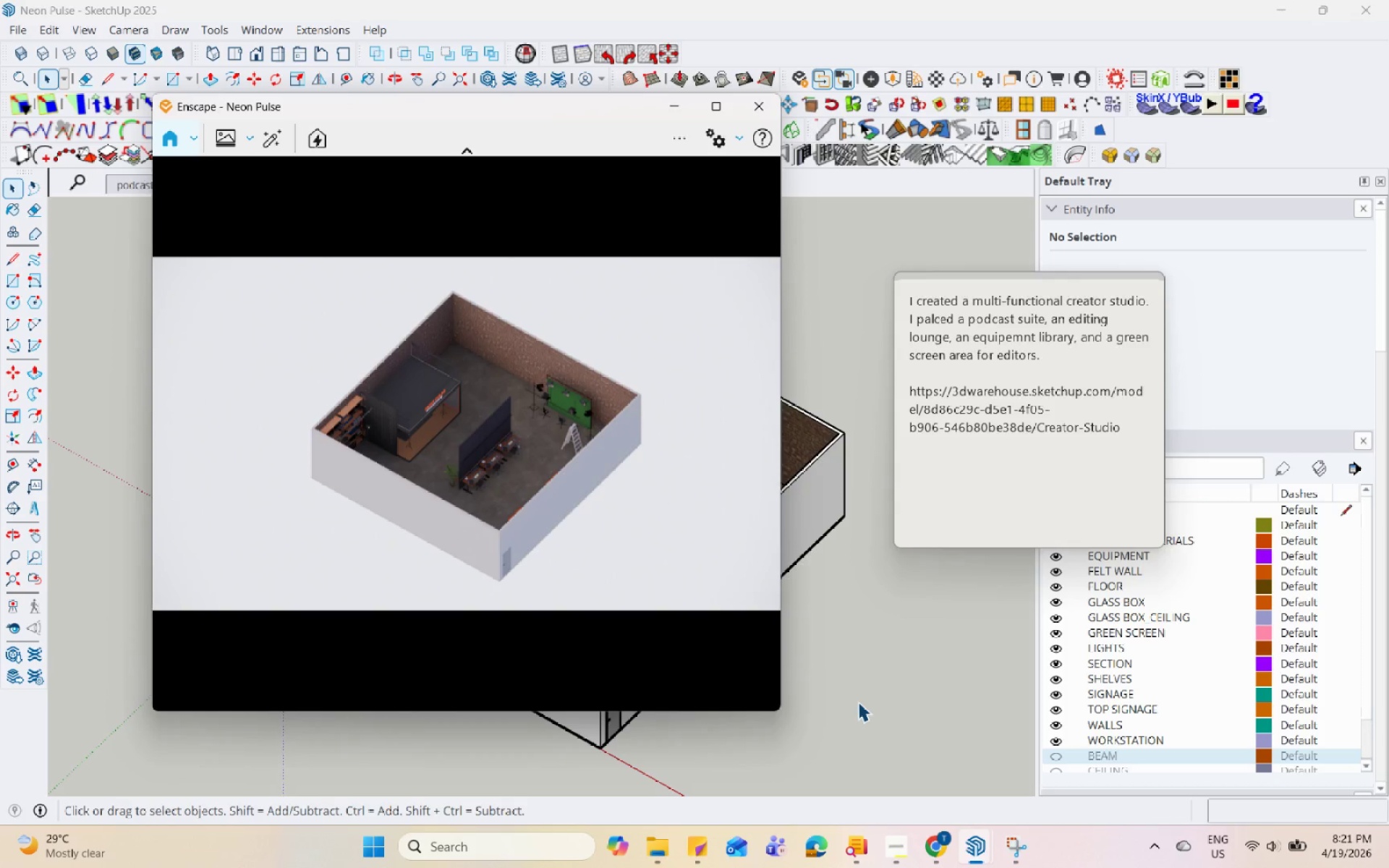 
hold_key(key=Space, duration=1.51)
 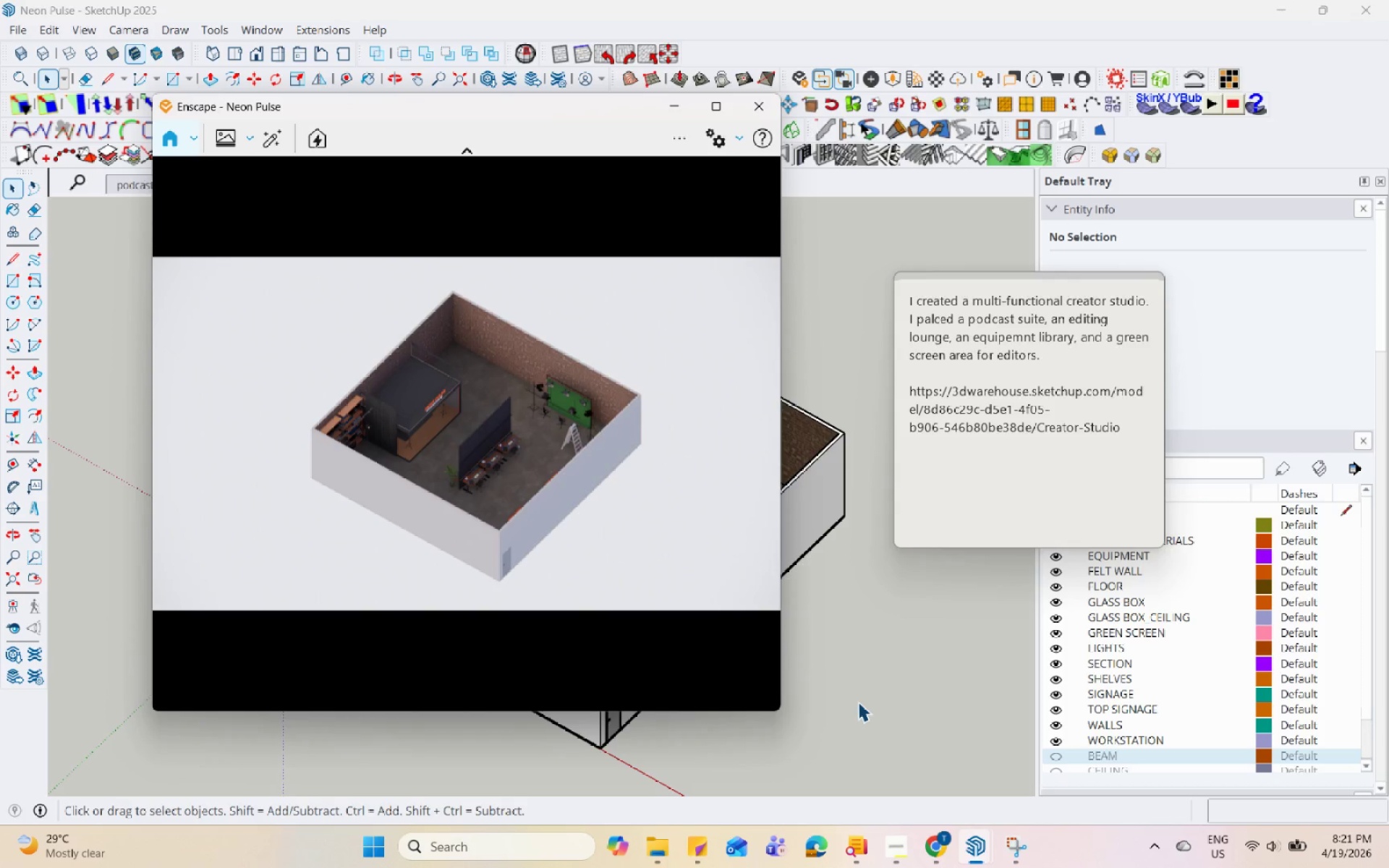 
hold_key(key=Space, duration=1.5)
 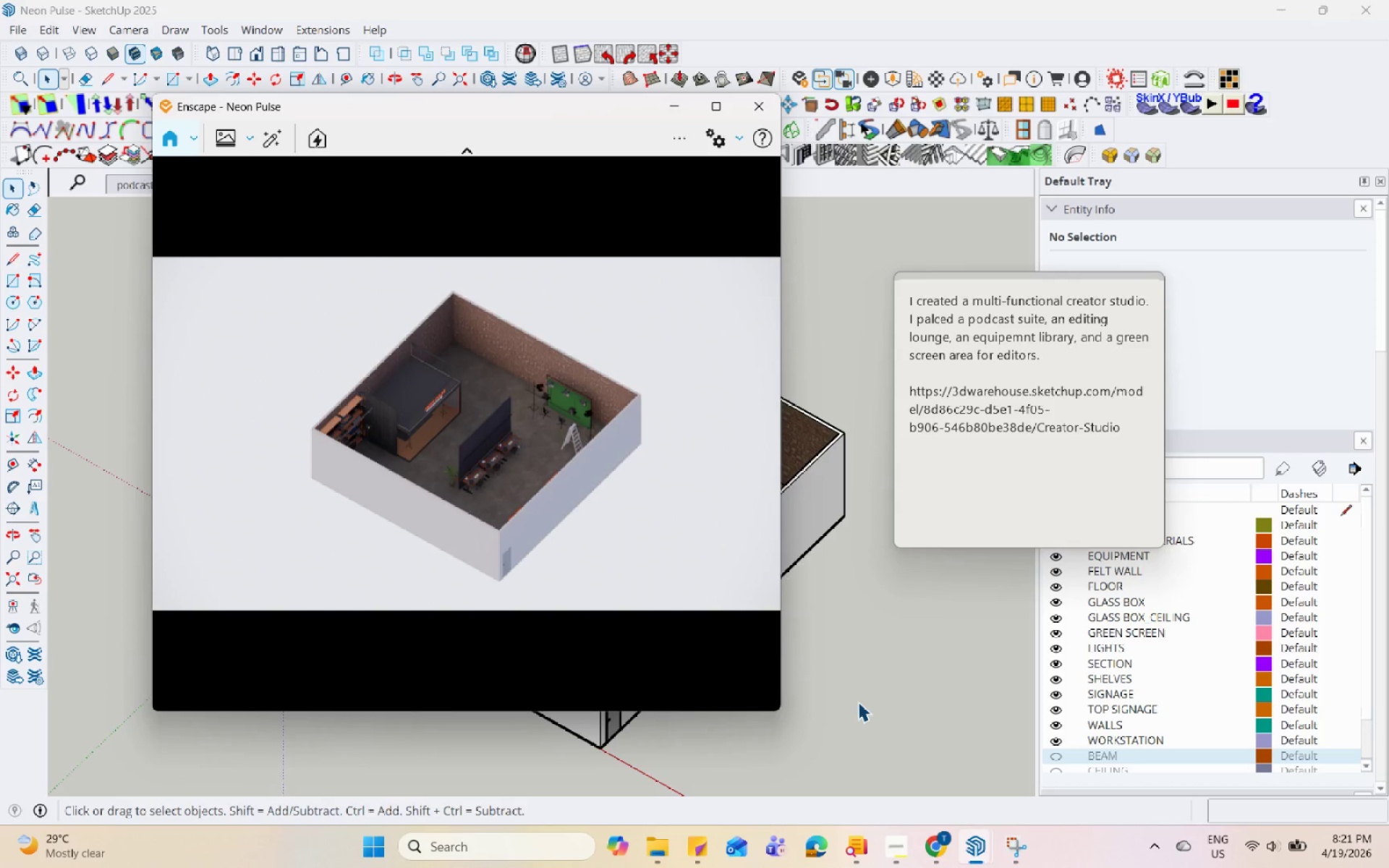 
hold_key(key=Space, duration=1.52)
 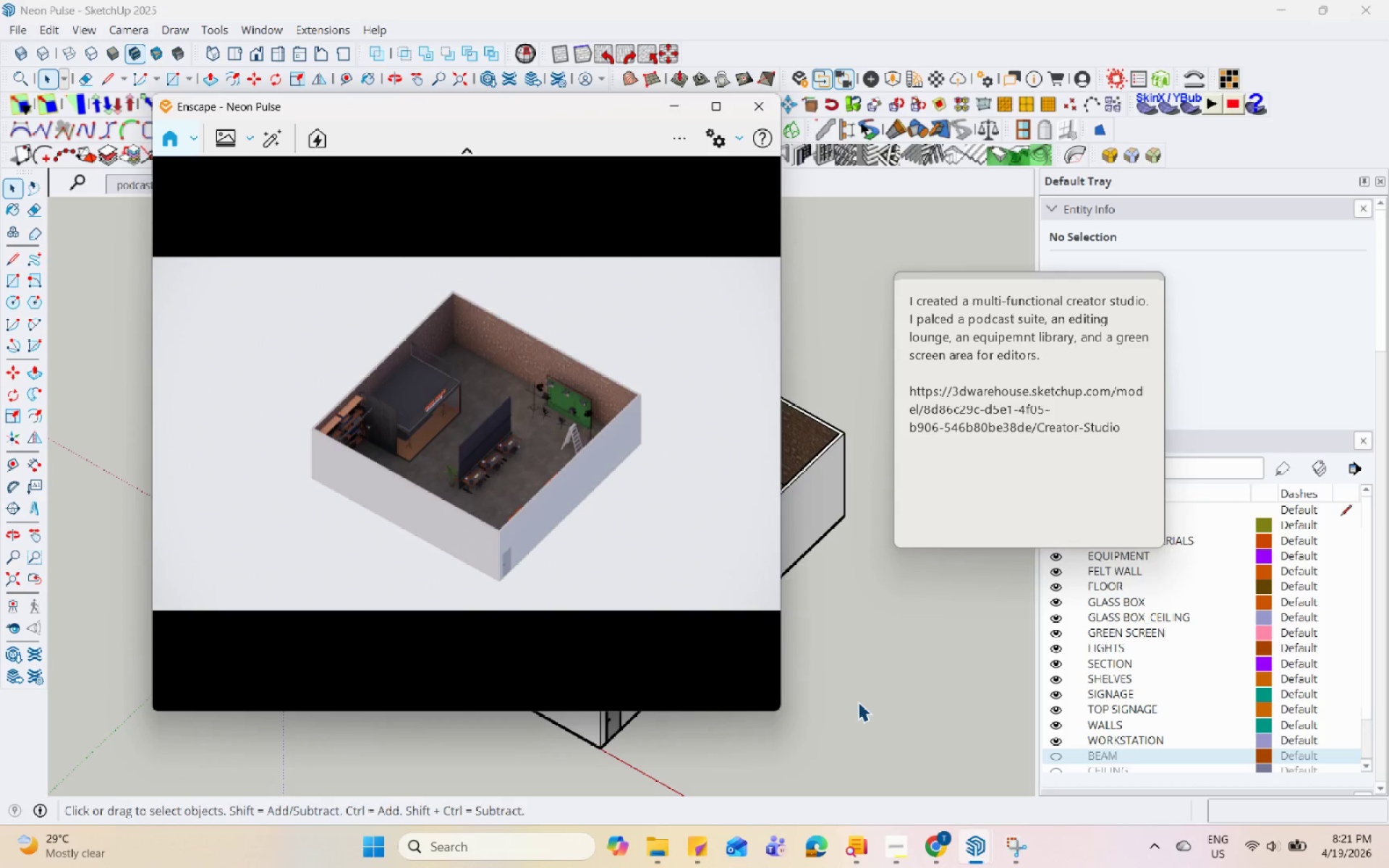 
hold_key(key=Space, duration=1.52)
 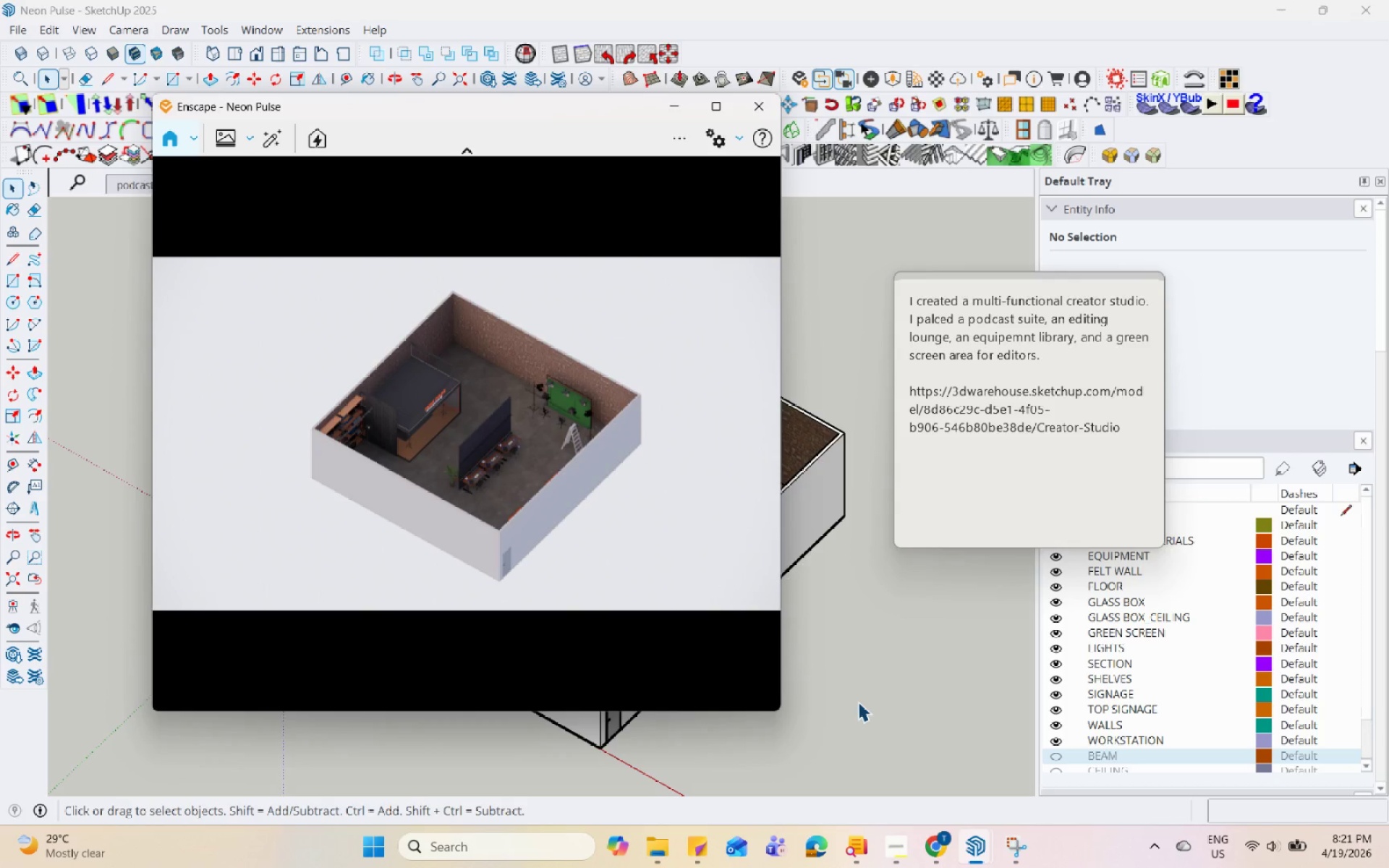 
hold_key(key=Space, duration=1.51)
 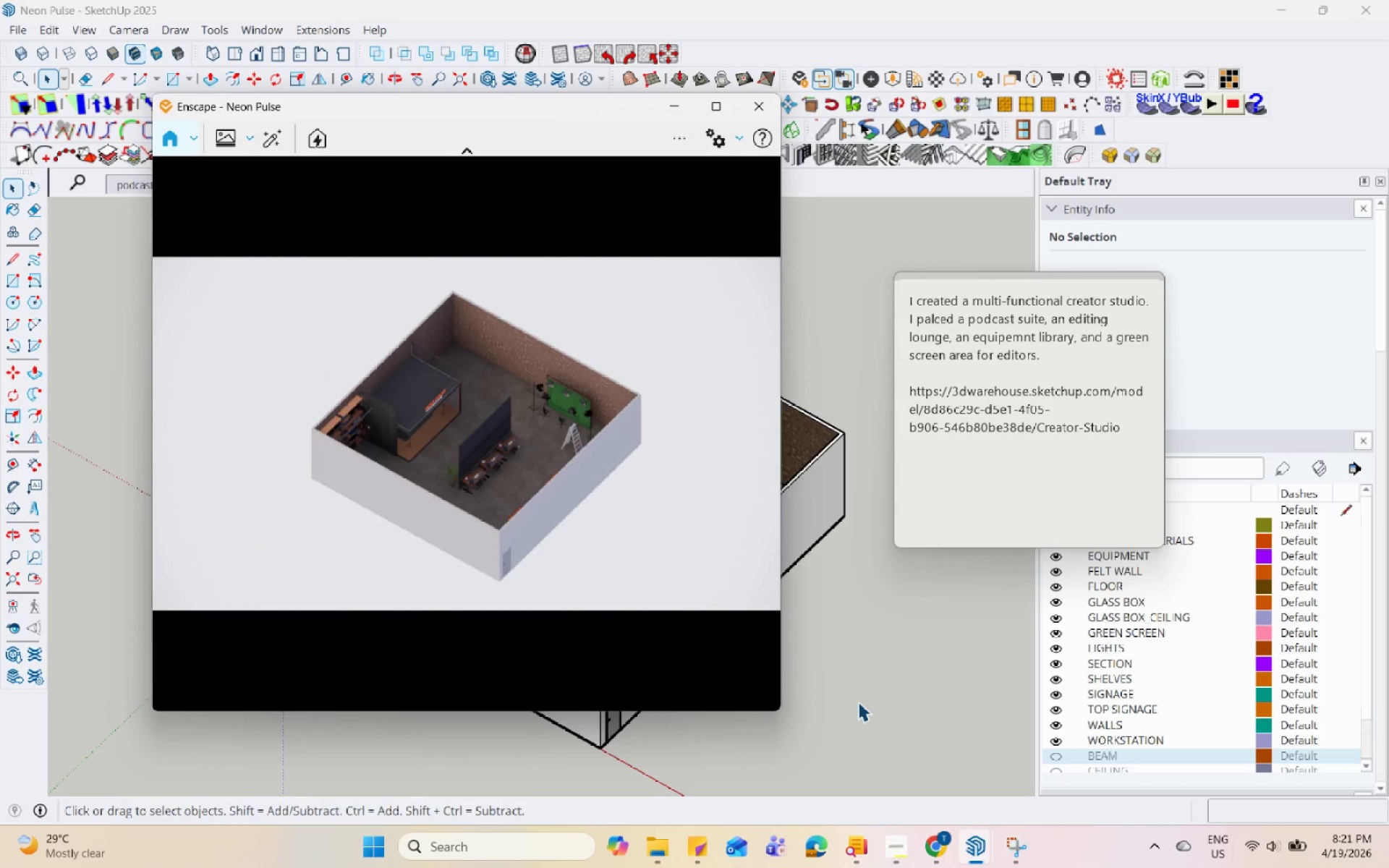 
hold_key(key=Space, duration=1.52)
 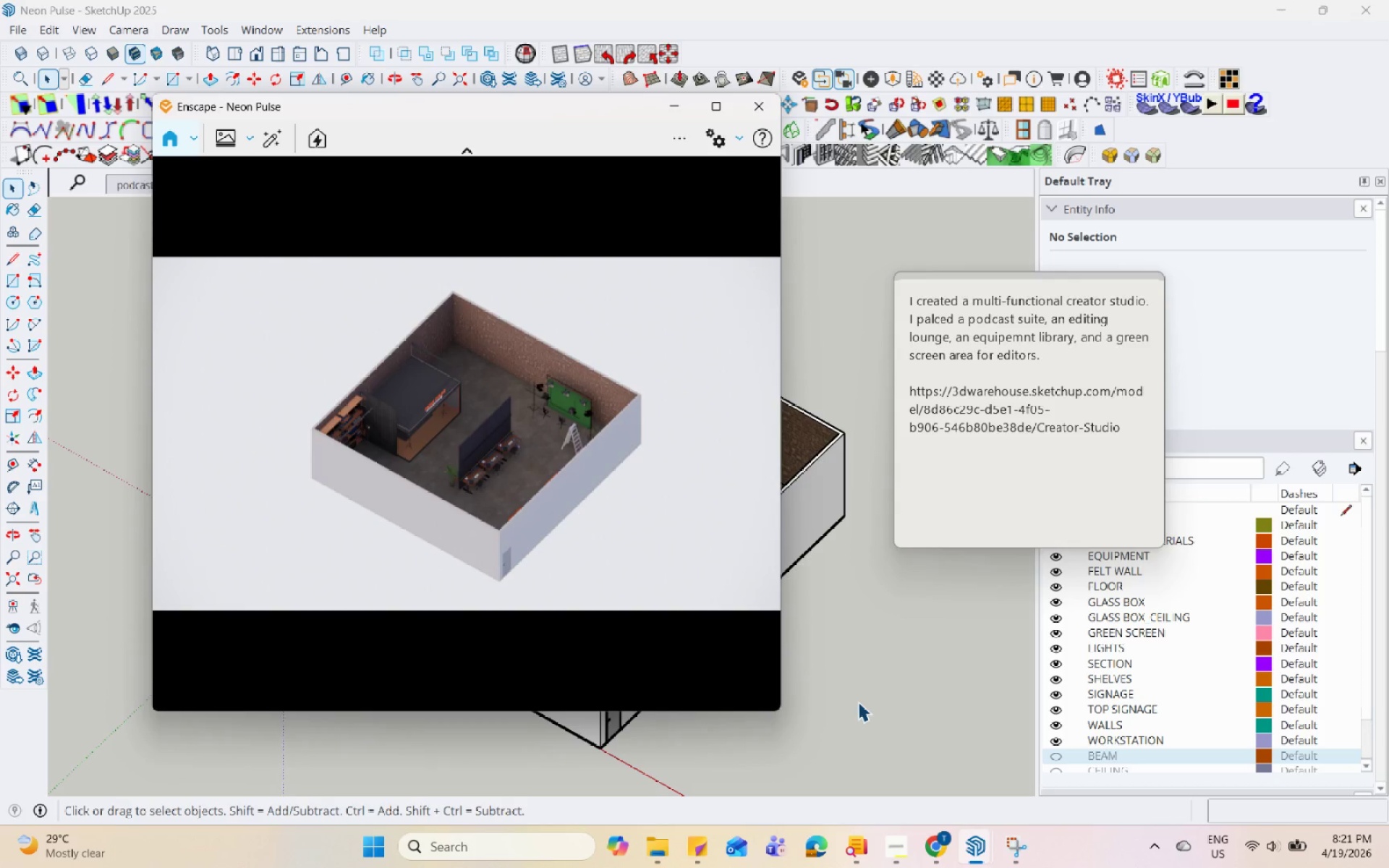 
hold_key(key=Space, duration=1.51)
 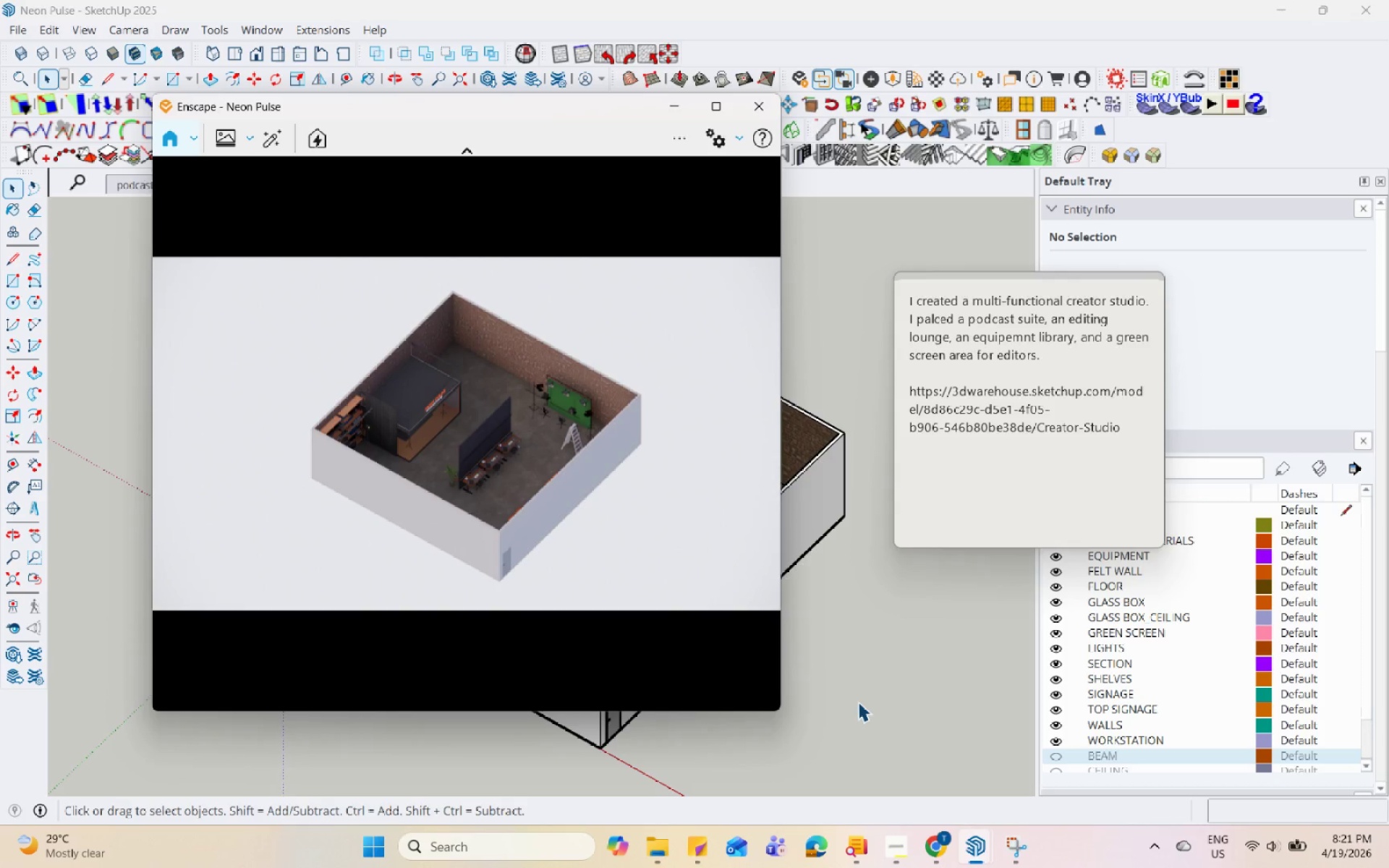 
hold_key(key=Space, duration=1.53)
 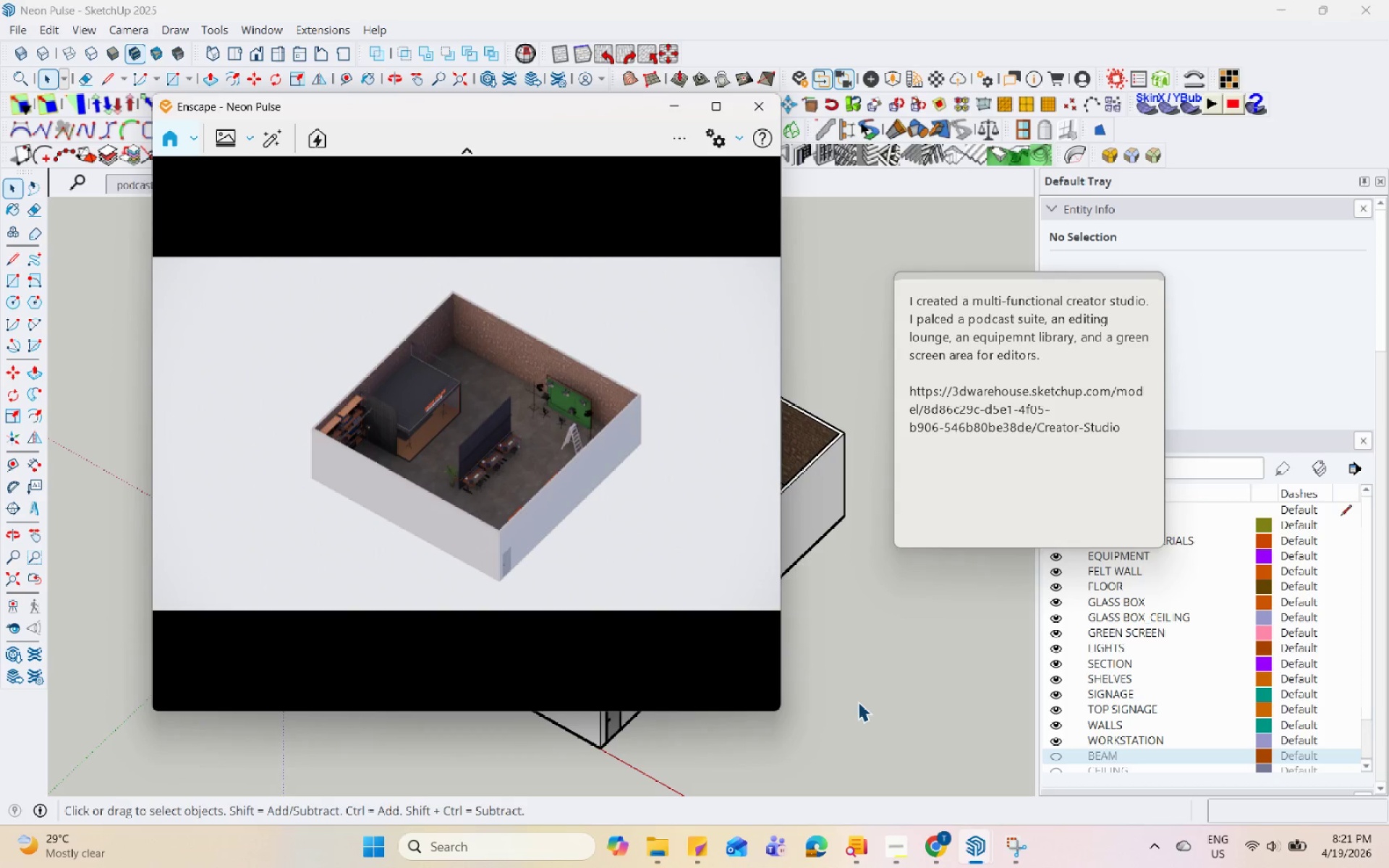 
hold_key(key=Space, duration=1.51)
 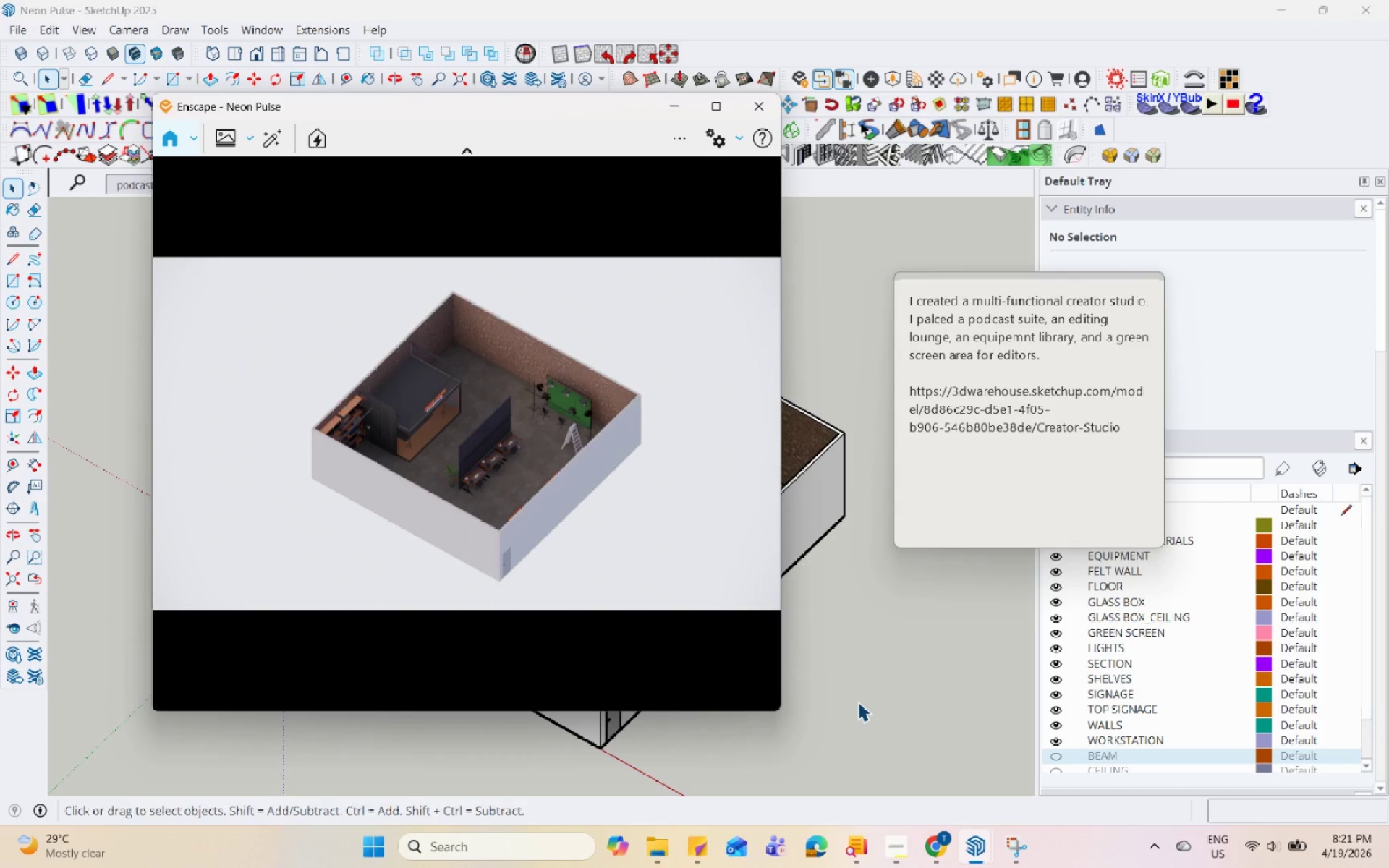 
hold_key(key=Space, duration=1.52)
 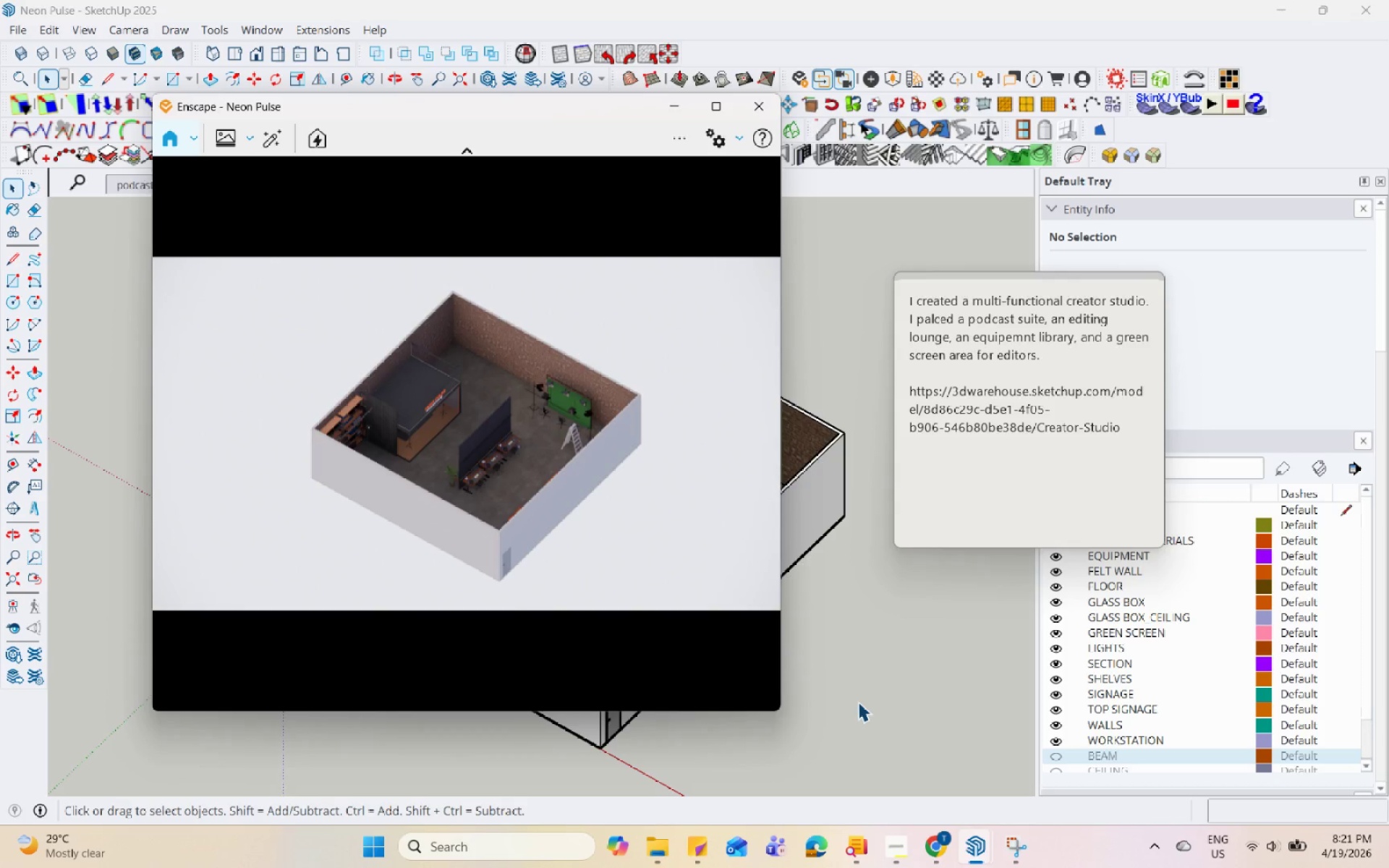 
hold_key(key=Space, duration=1.5)
 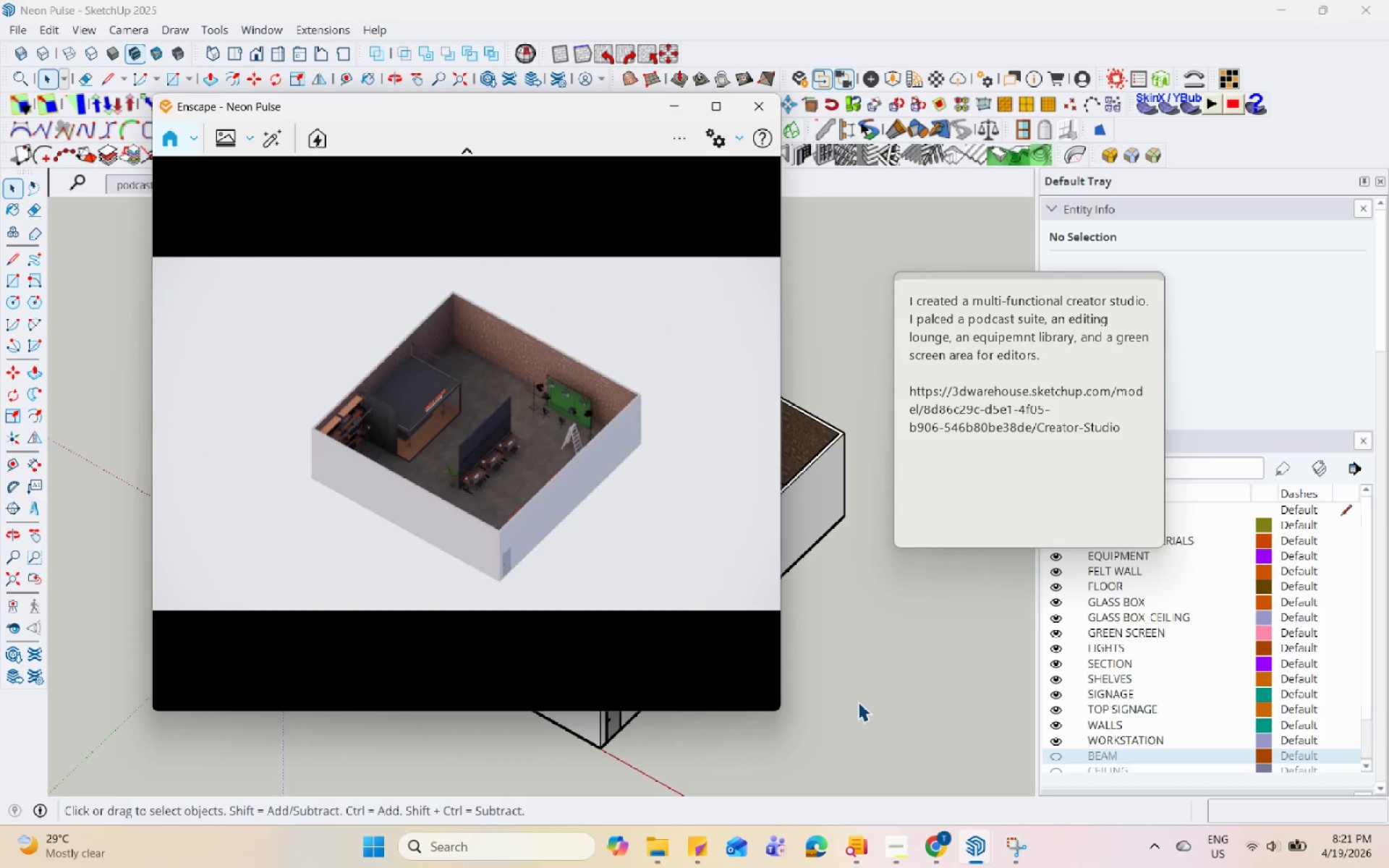 
hold_key(key=Space, duration=1.5)
 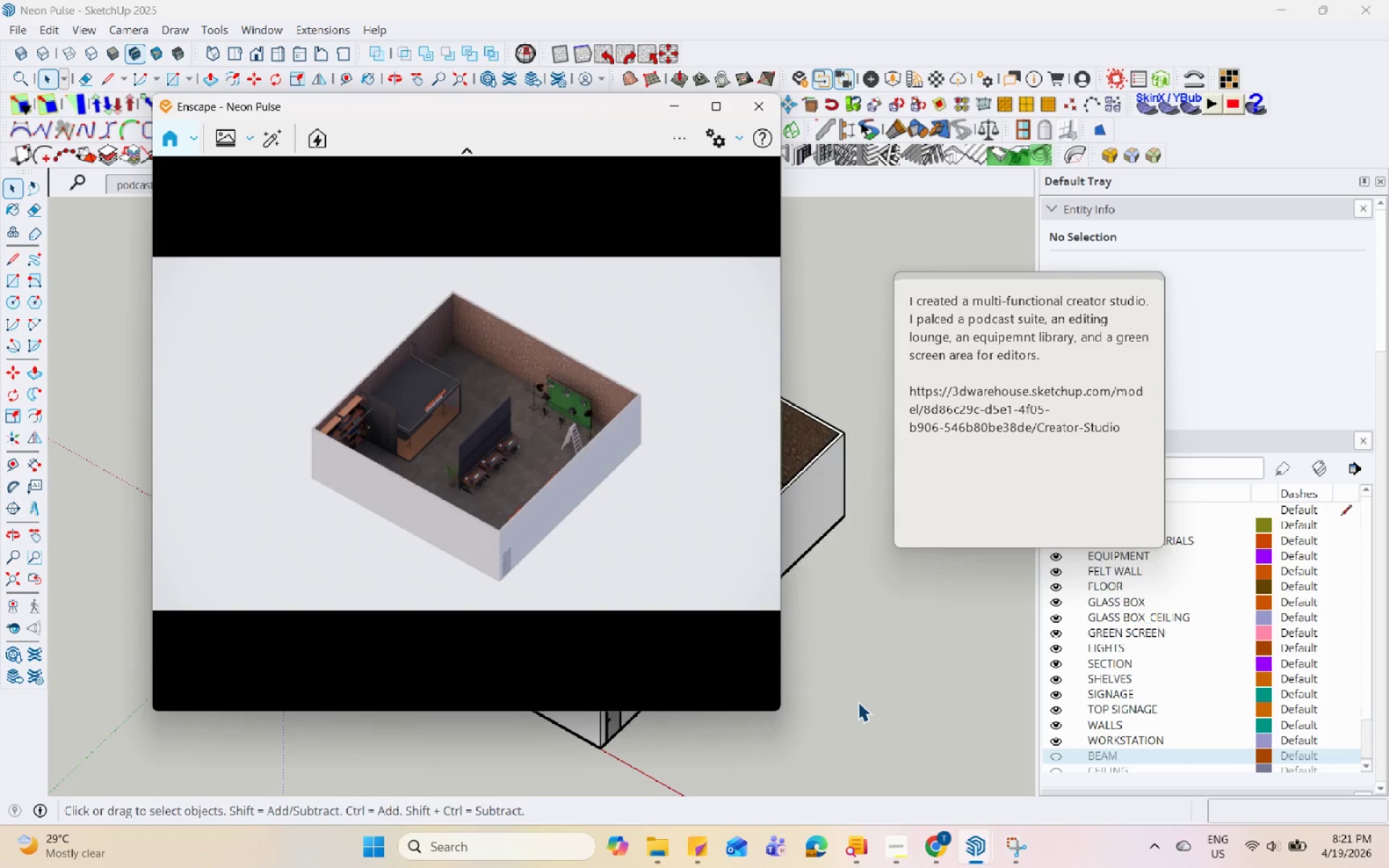 
hold_key(key=Space, duration=1.52)
 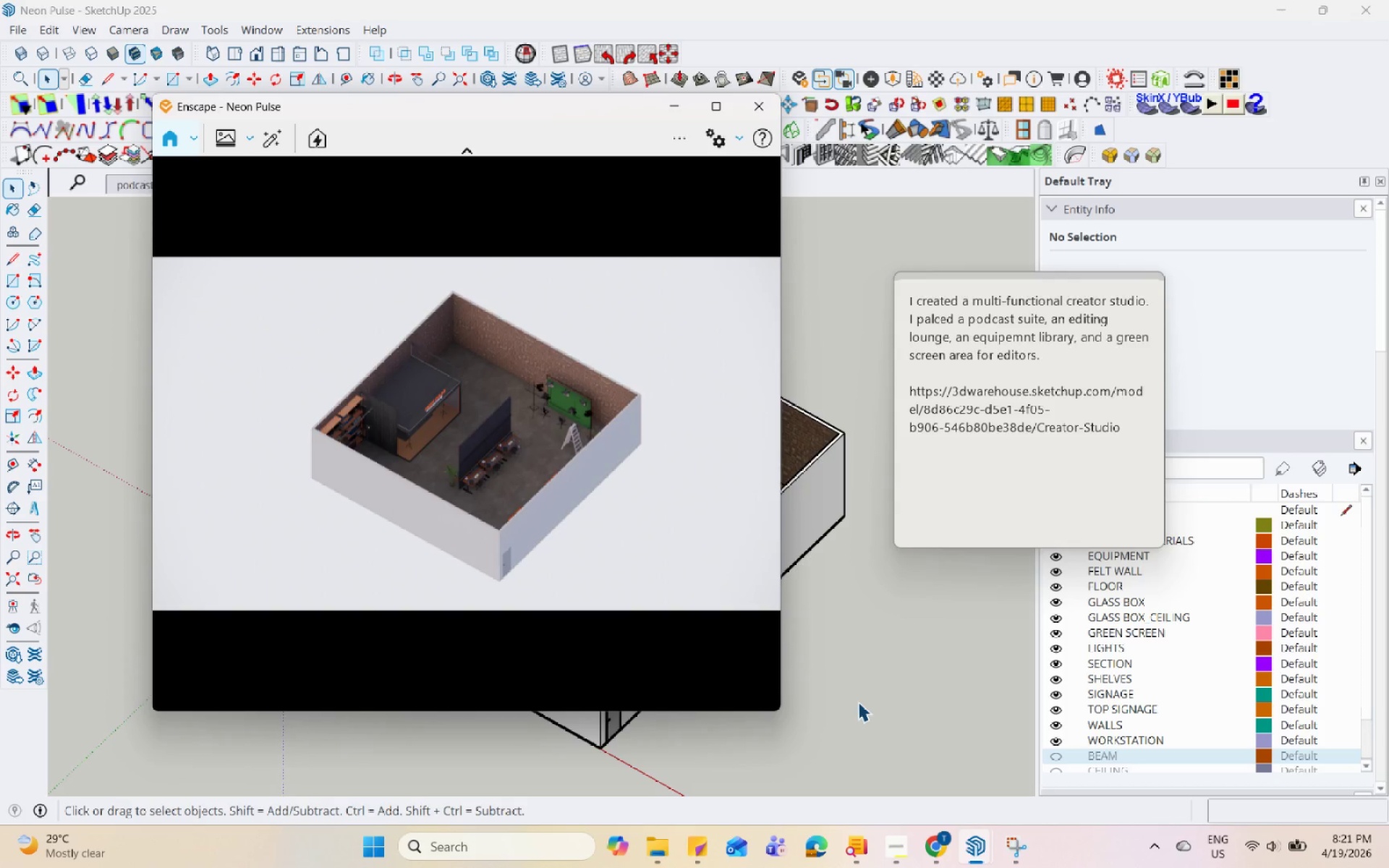 
hold_key(key=Space, duration=1.51)
 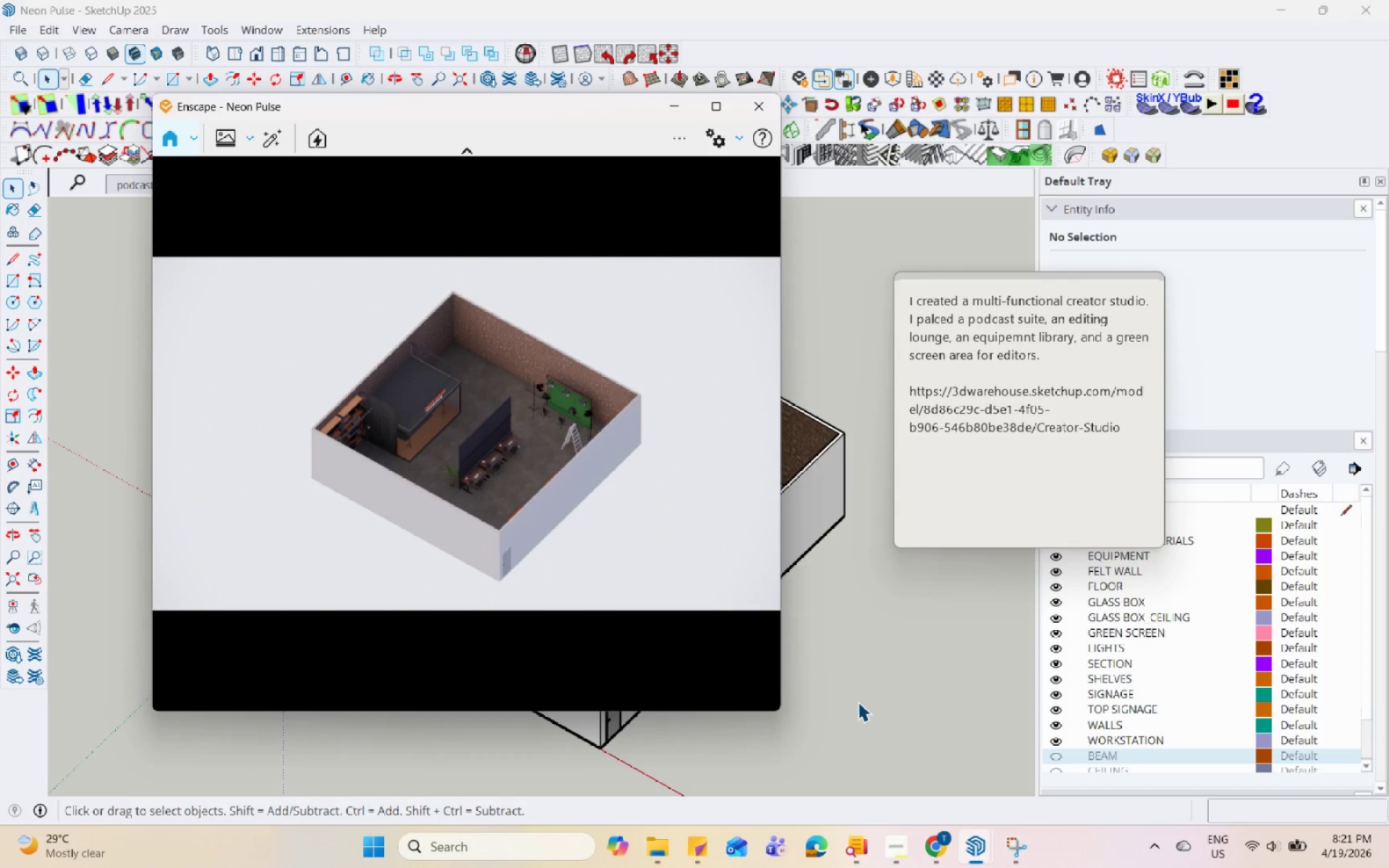 
hold_key(key=Space, duration=1.56)
 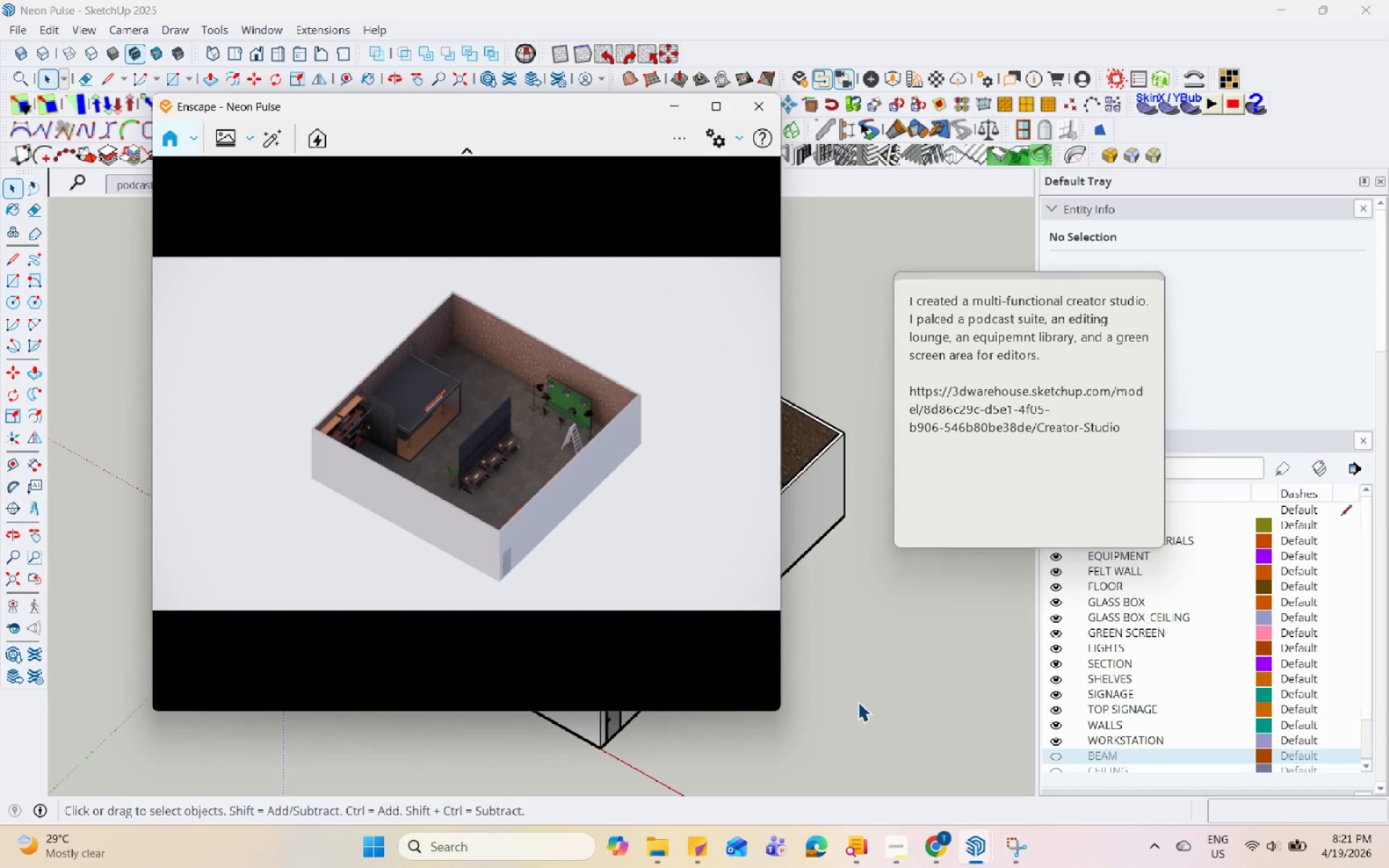 
hold_key(key=Space, duration=1.51)
 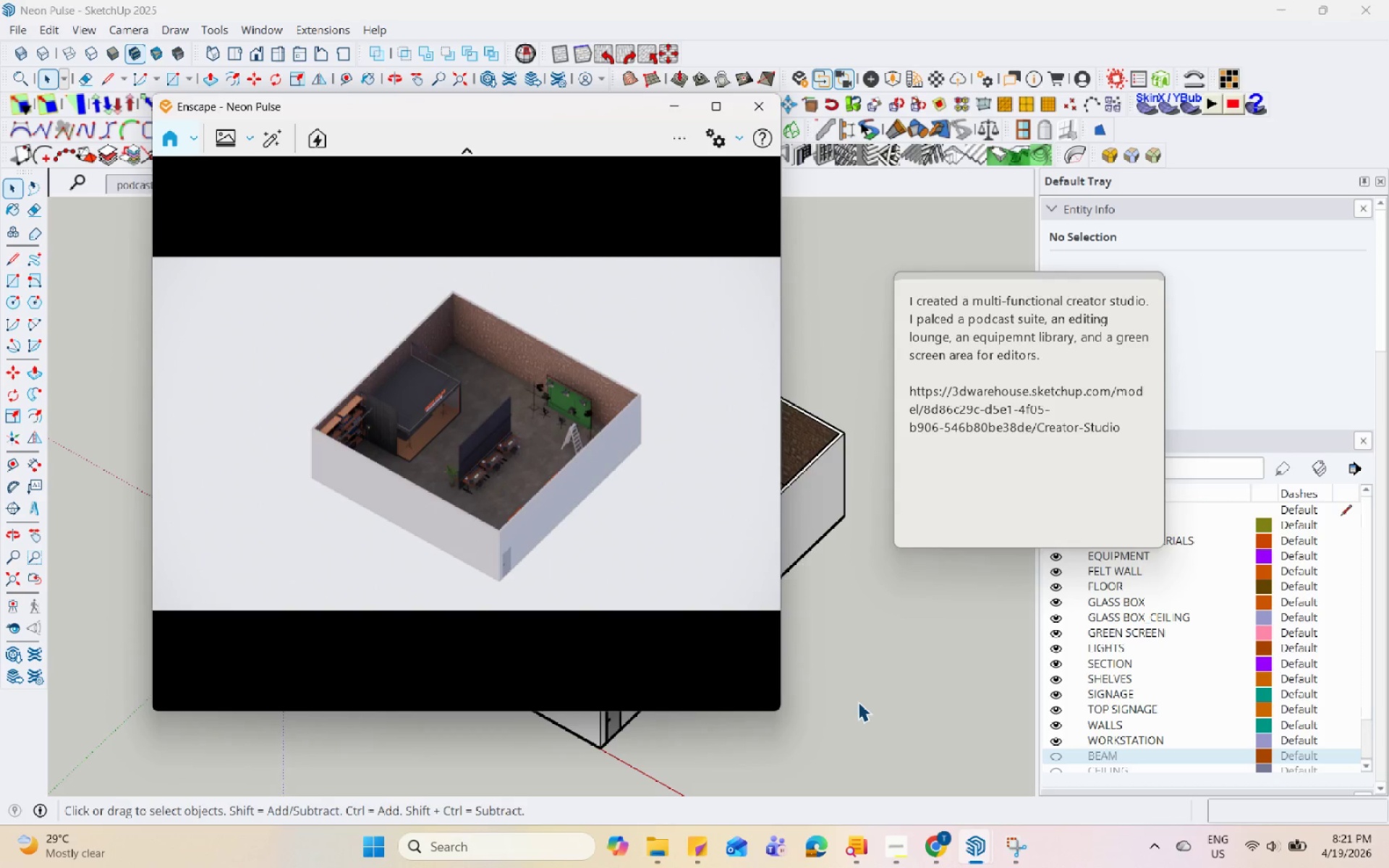 
hold_key(key=Space, duration=1.52)
 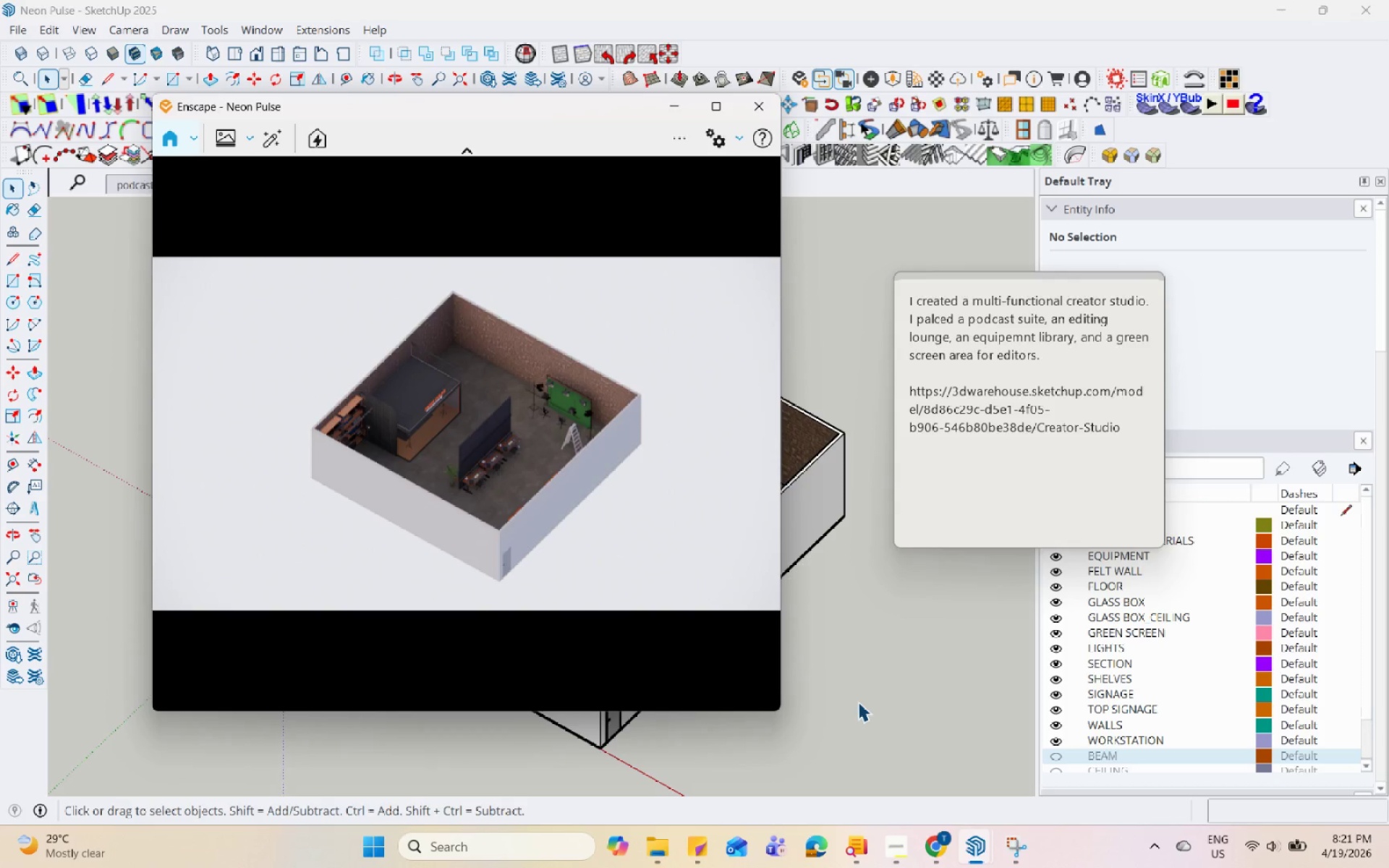 
hold_key(key=Space, duration=1.52)
 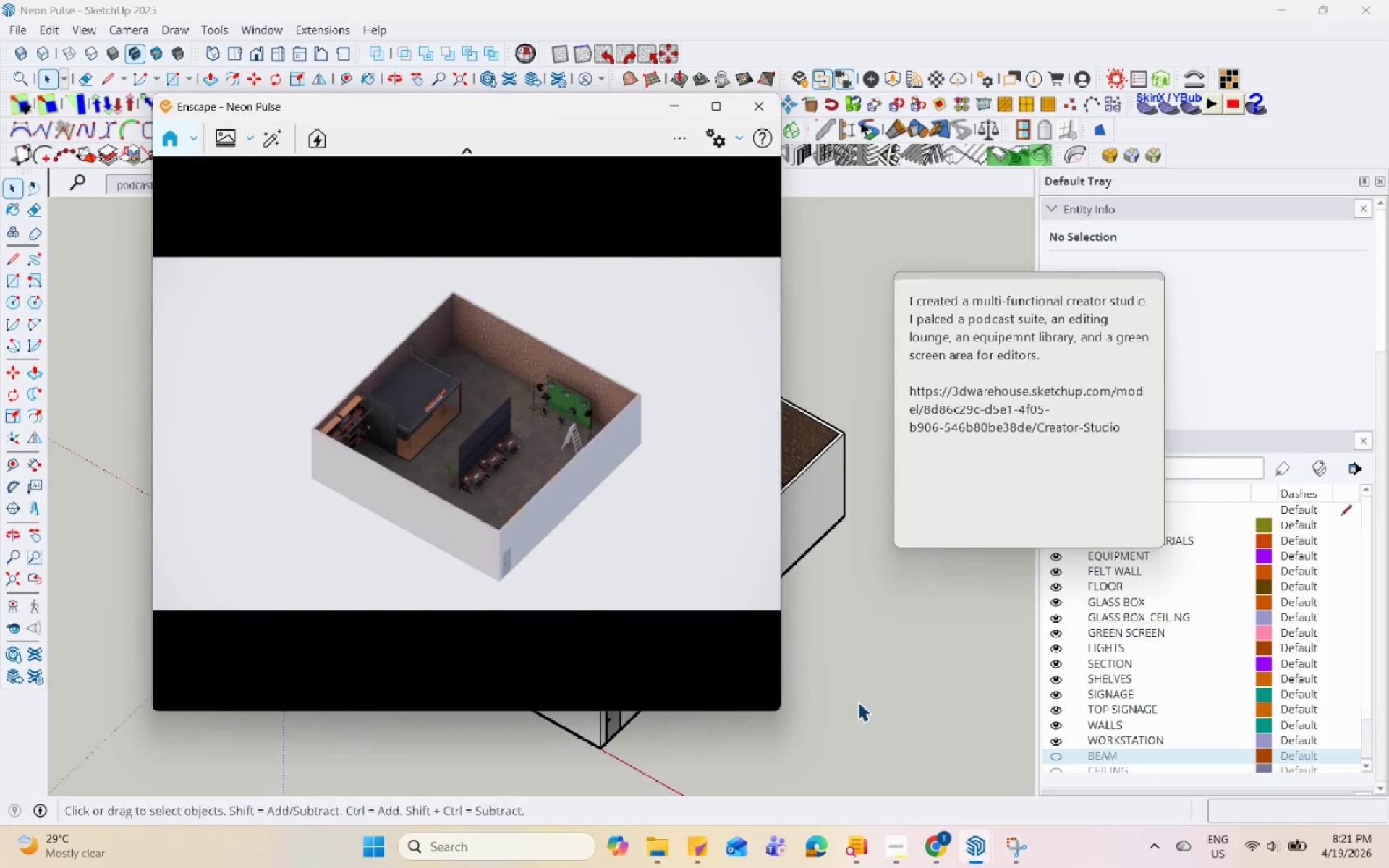 
hold_key(key=Space, duration=1.51)
 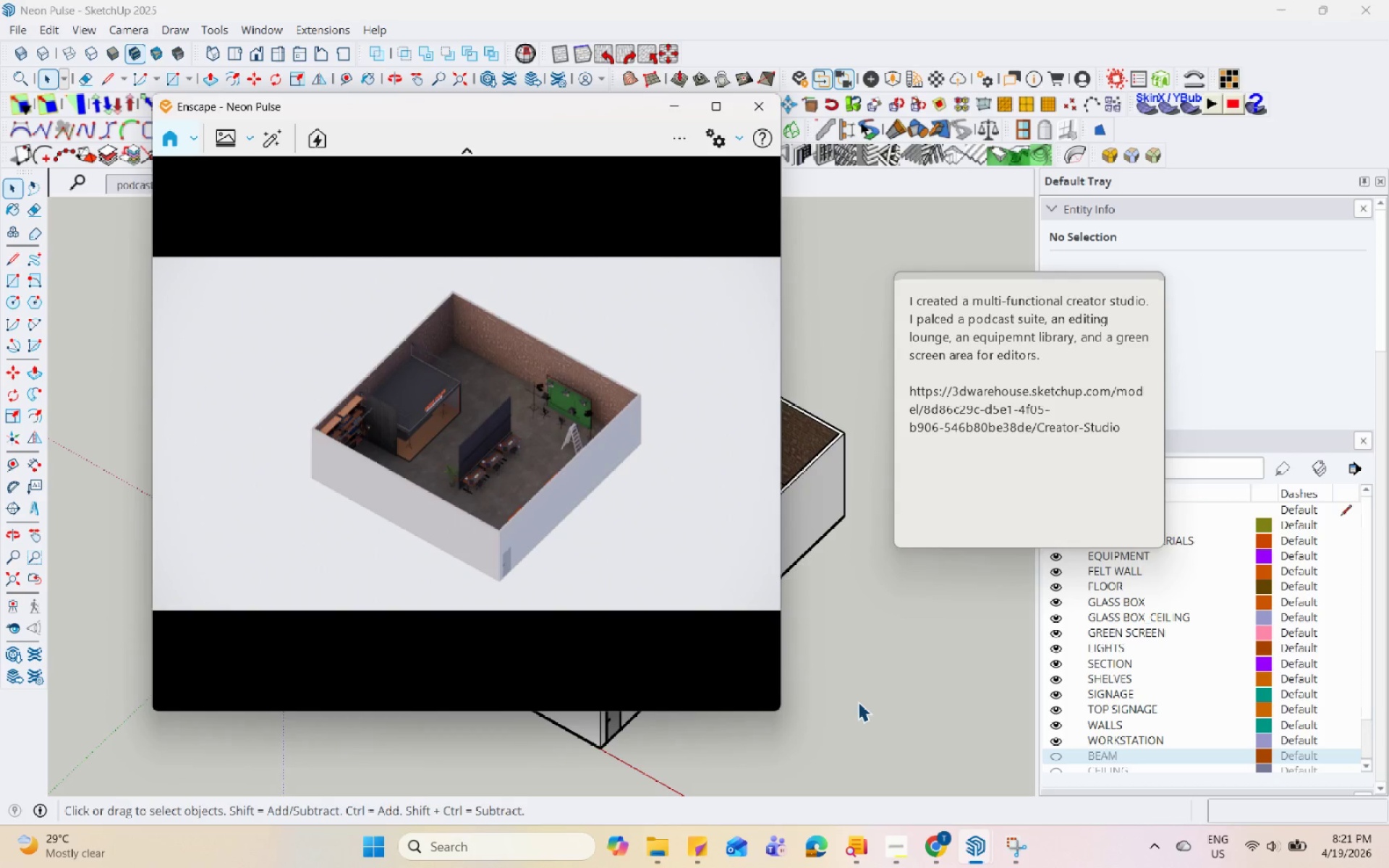 
hold_key(key=Space, duration=1.52)
 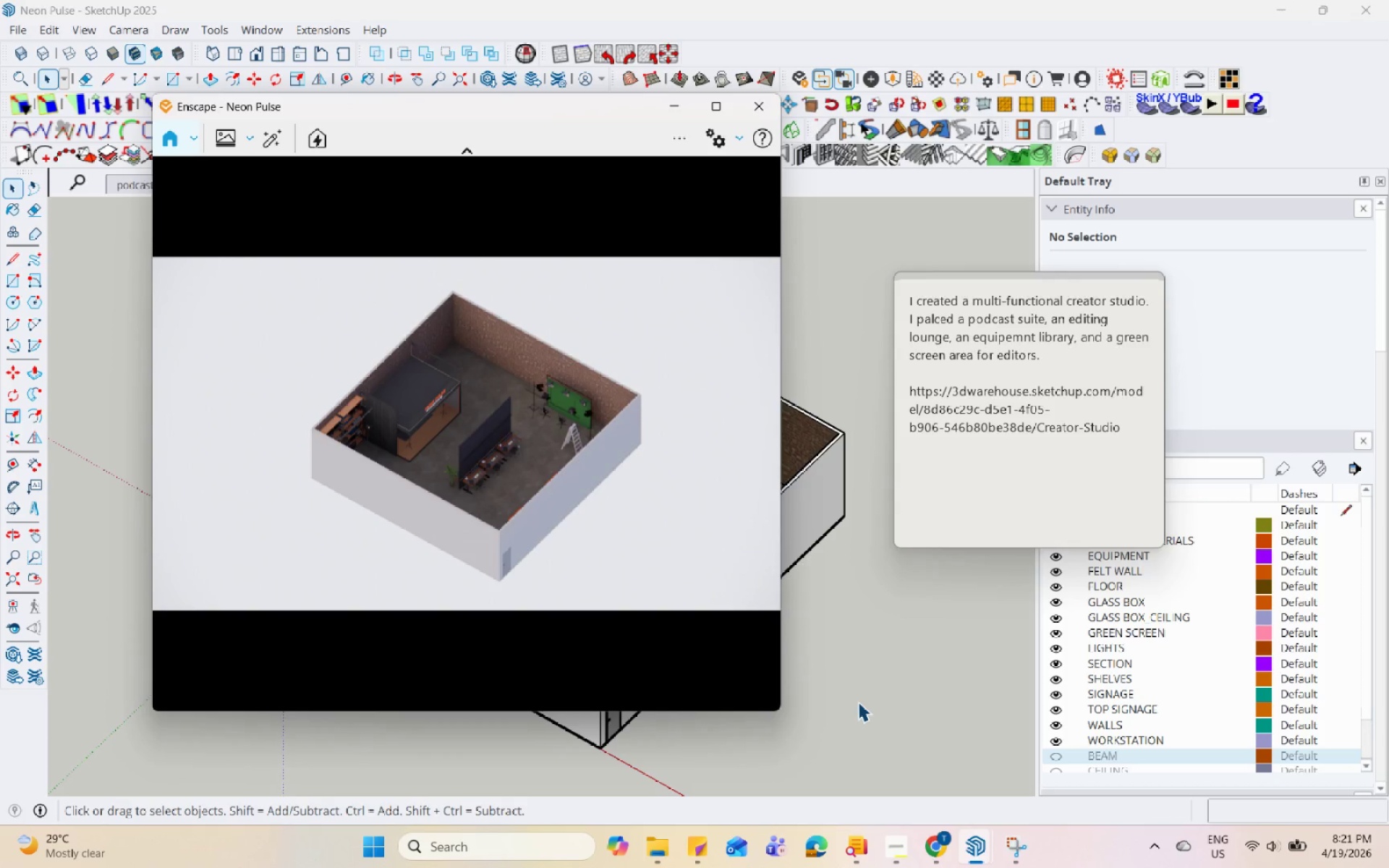 
hold_key(key=Space, duration=1.51)
 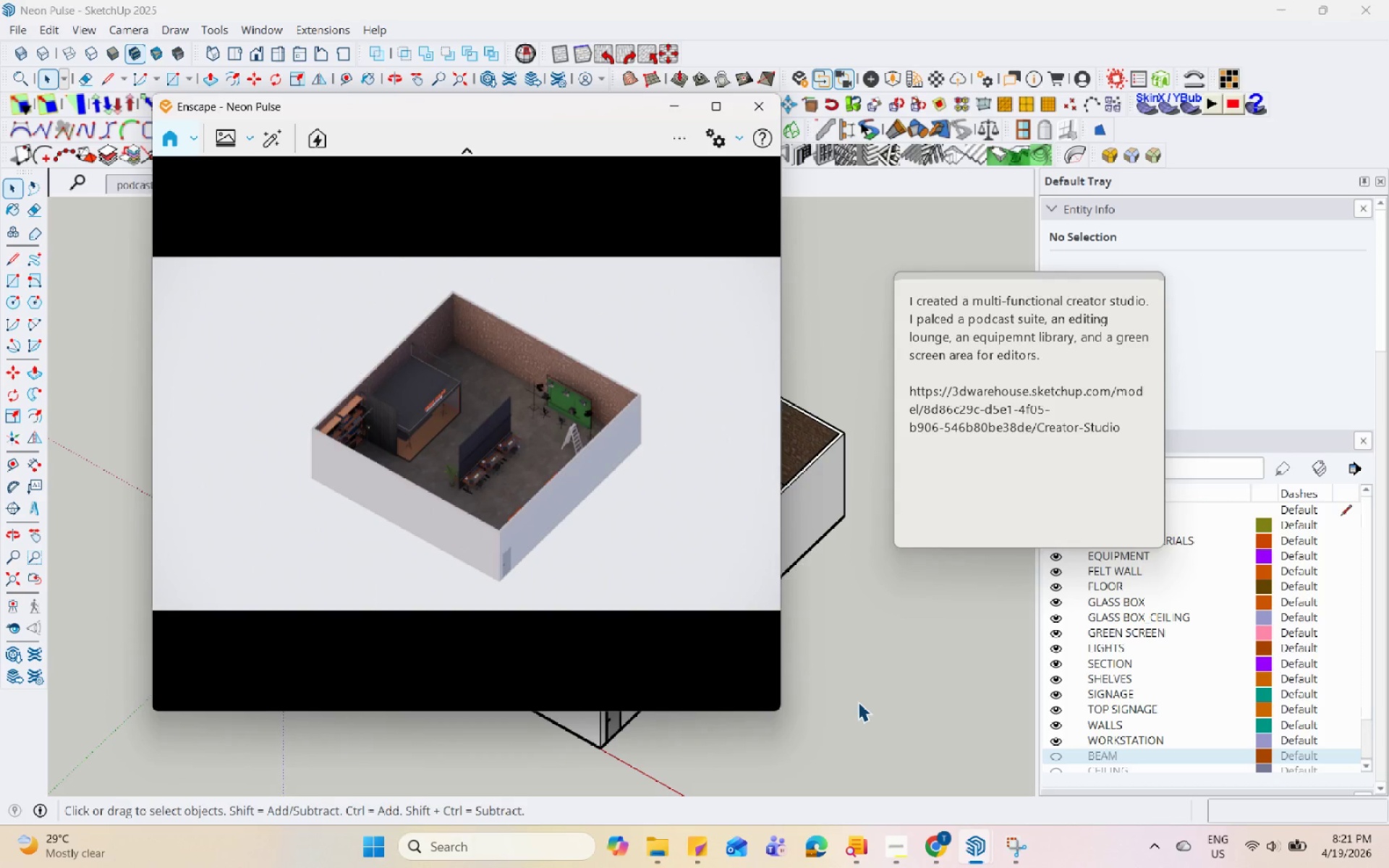 
hold_key(key=Space, duration=1.5)
 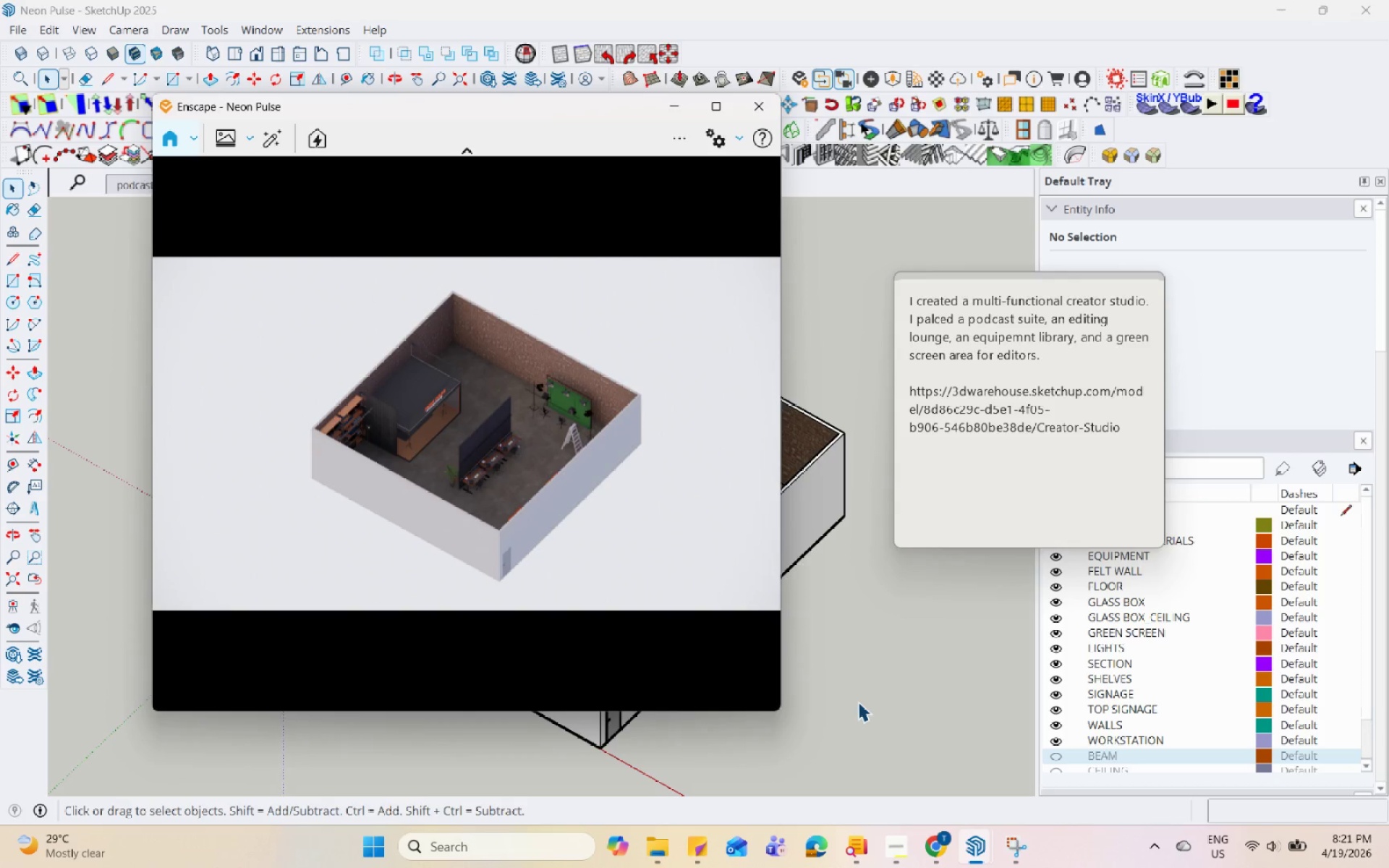 
hold_key(key=Space, duration=1.52)
 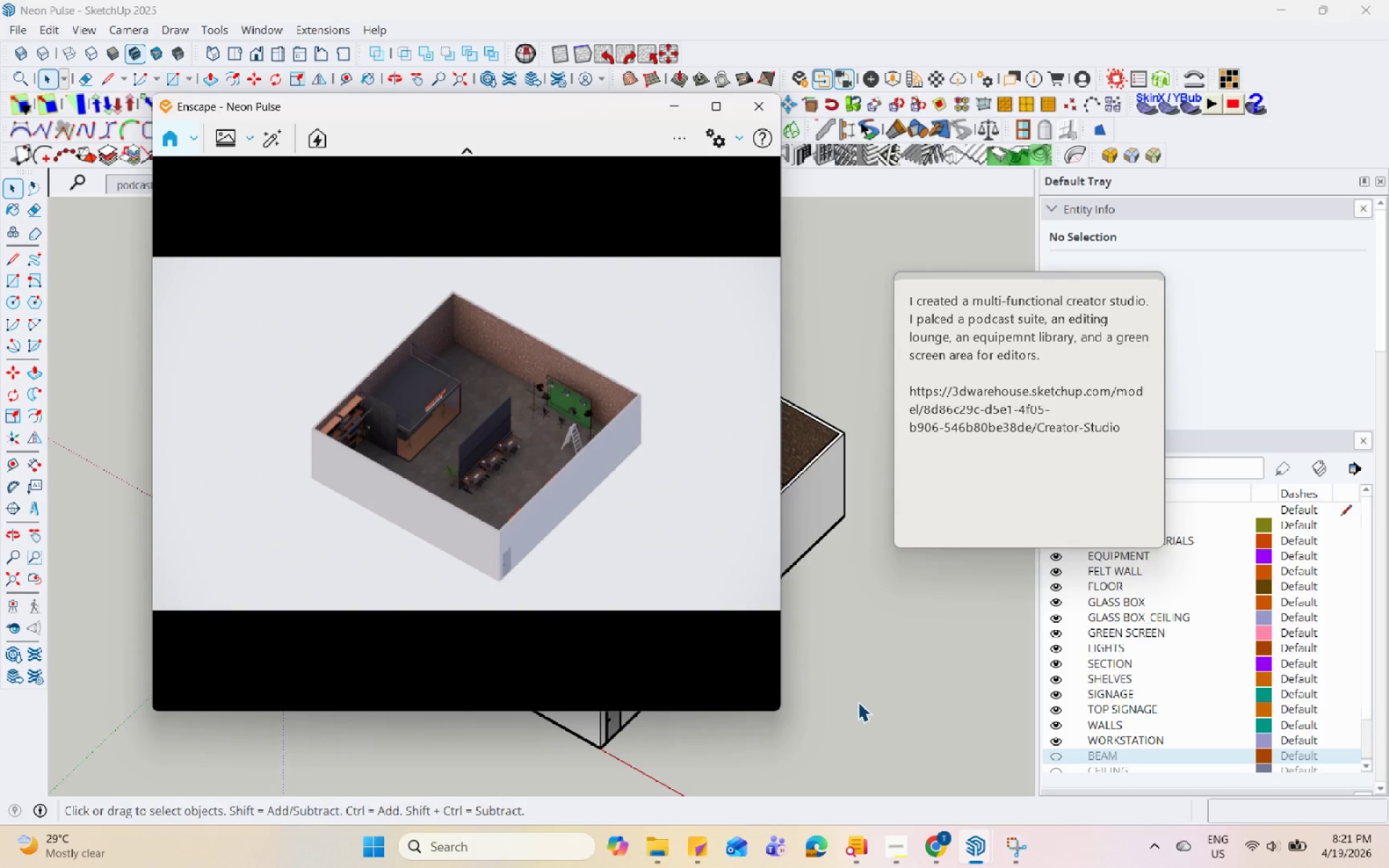 
hold_key(key=Space, duration=1.52)
 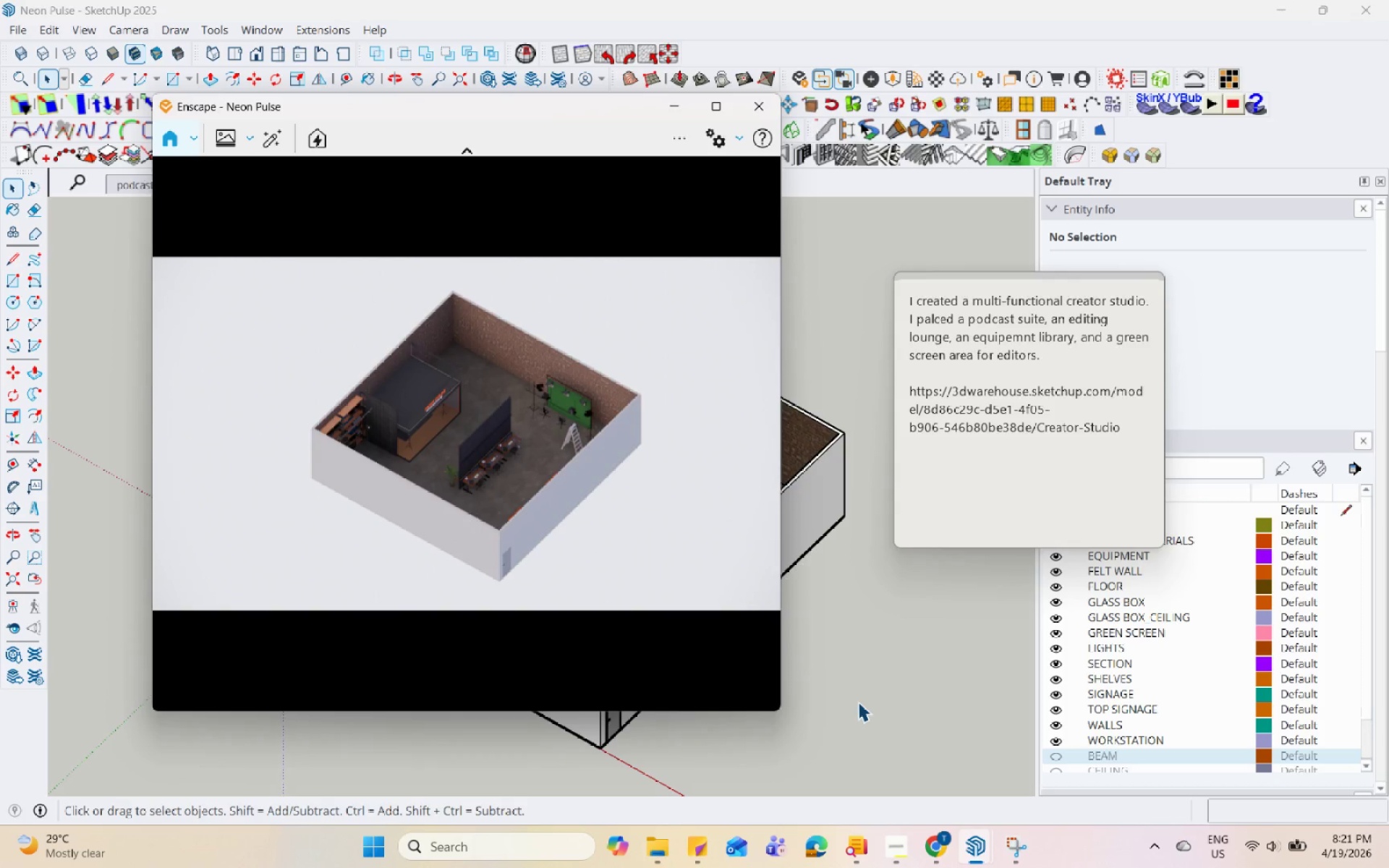 
hold_key(key=Space, duration=1.51)
 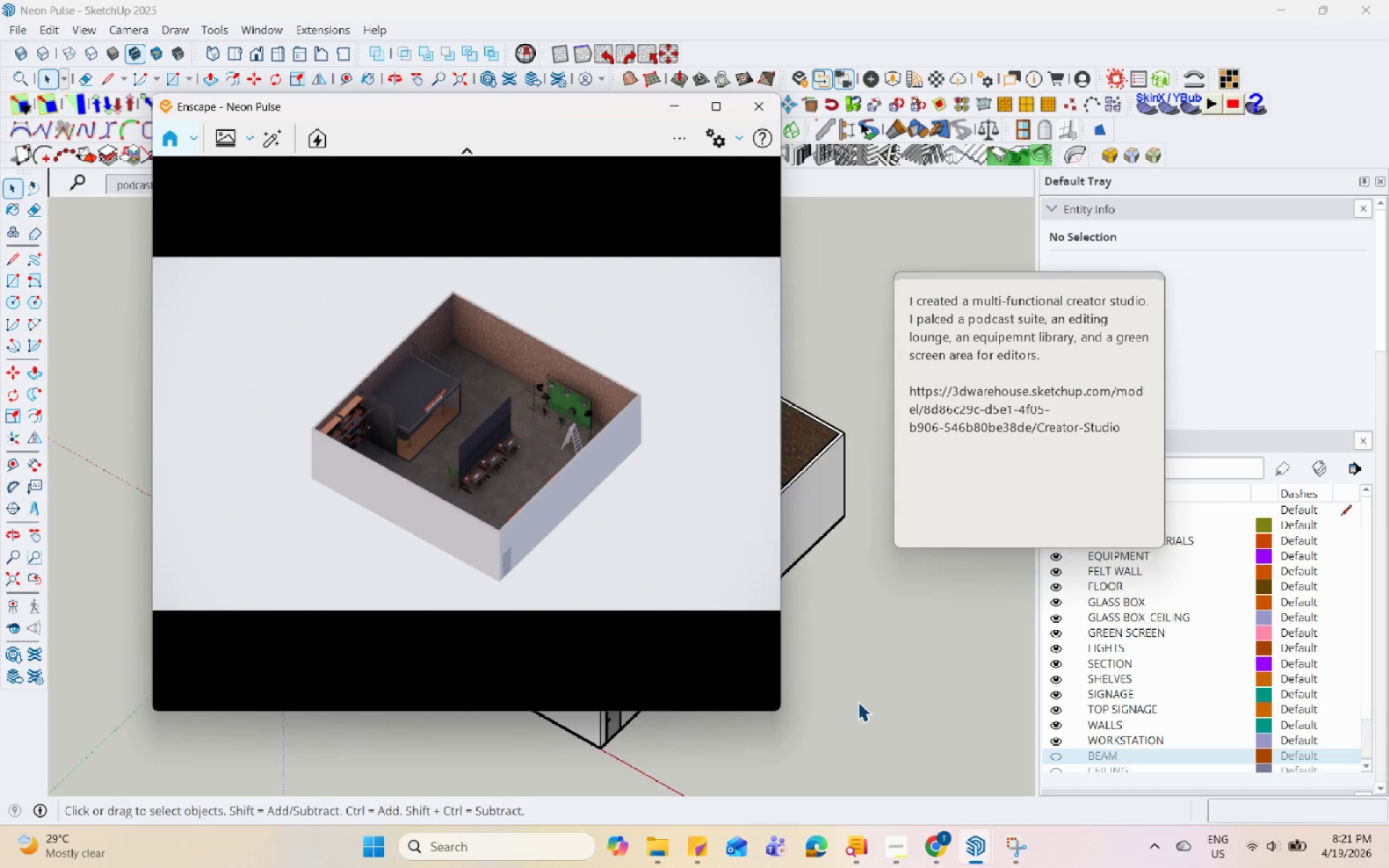 
hold_key(key=Space, duration=1.52)
 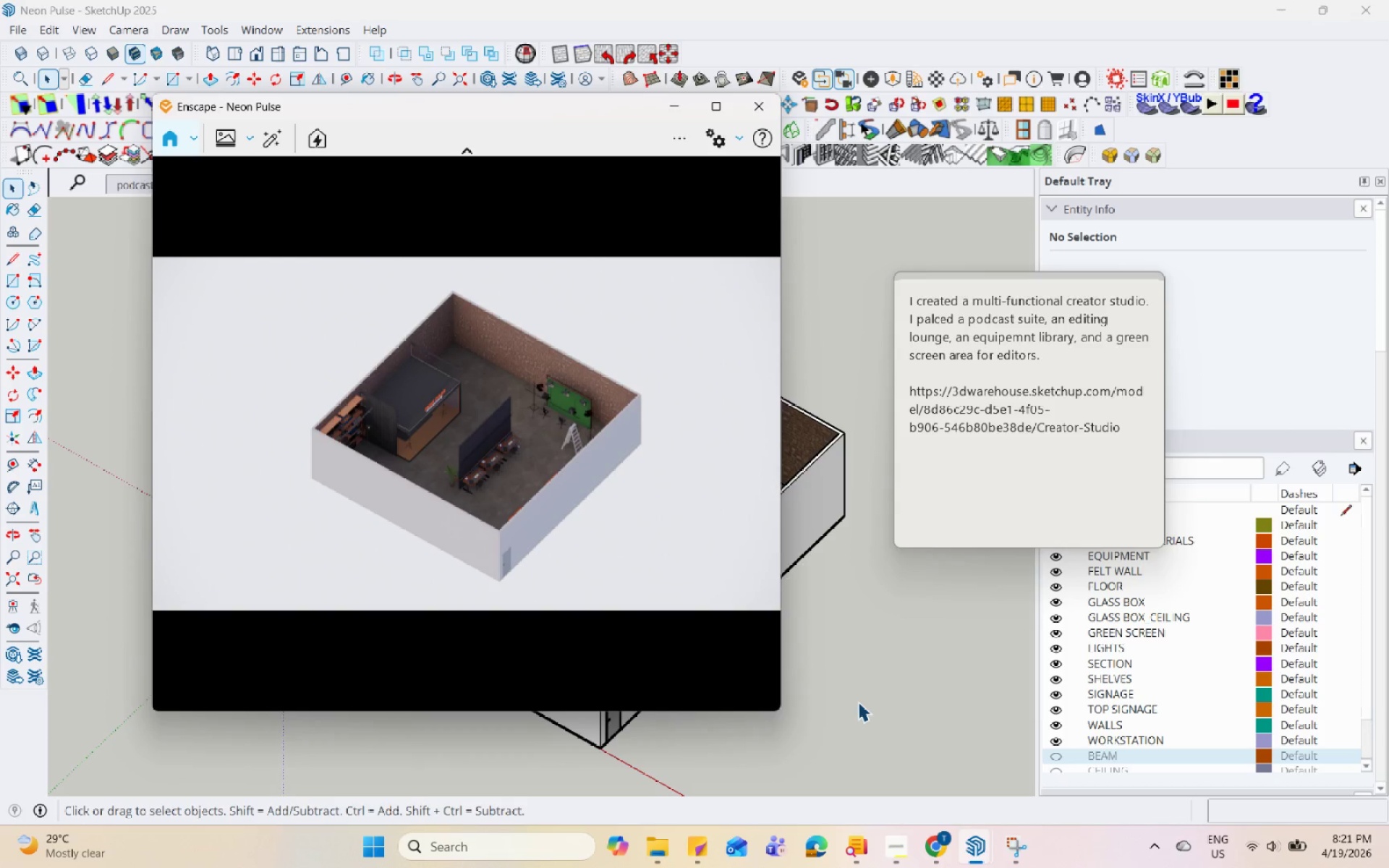 
hold_key(key=Space, duration=1.5)
 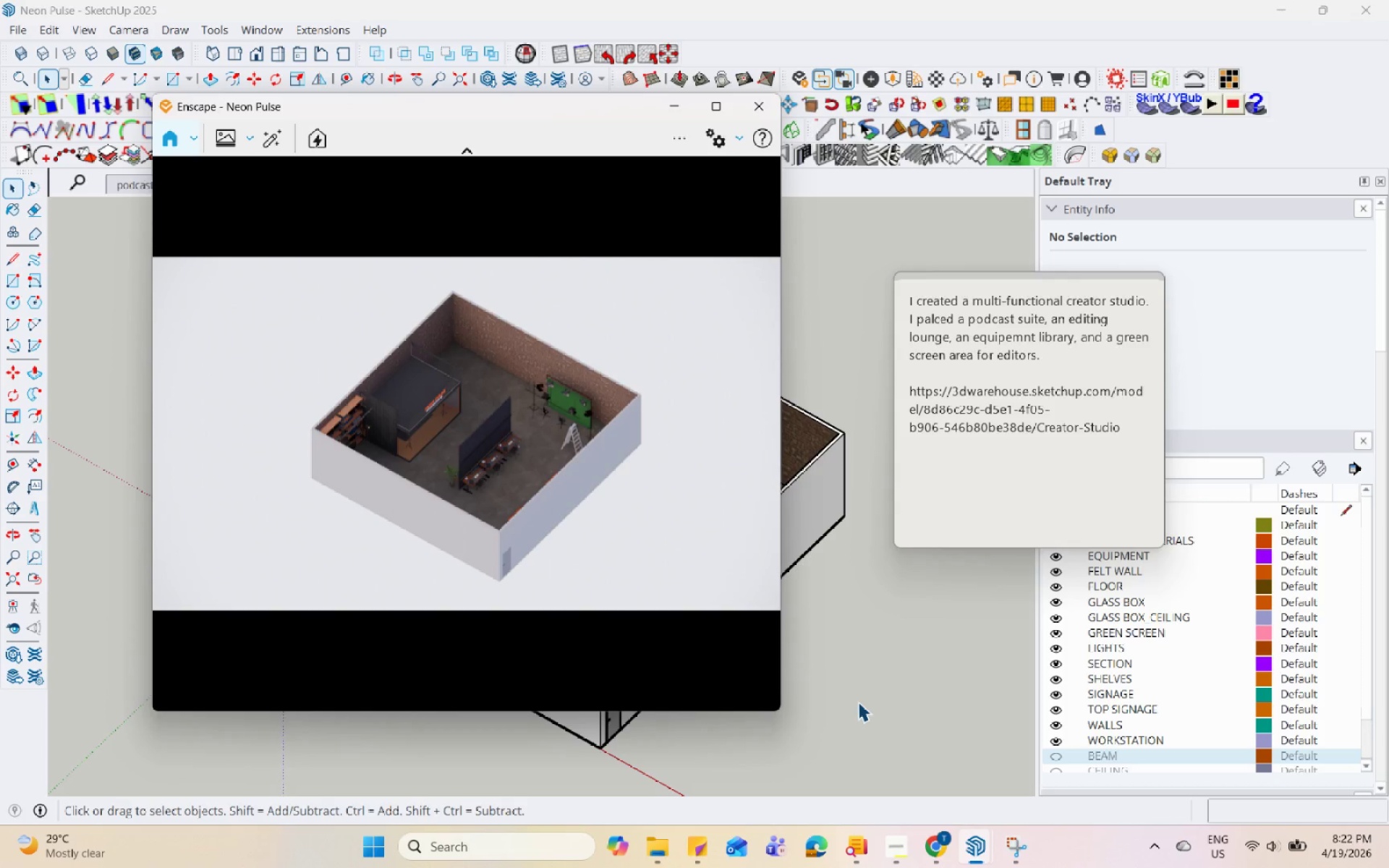 
hold_key(key=Space, duration=1.5)
 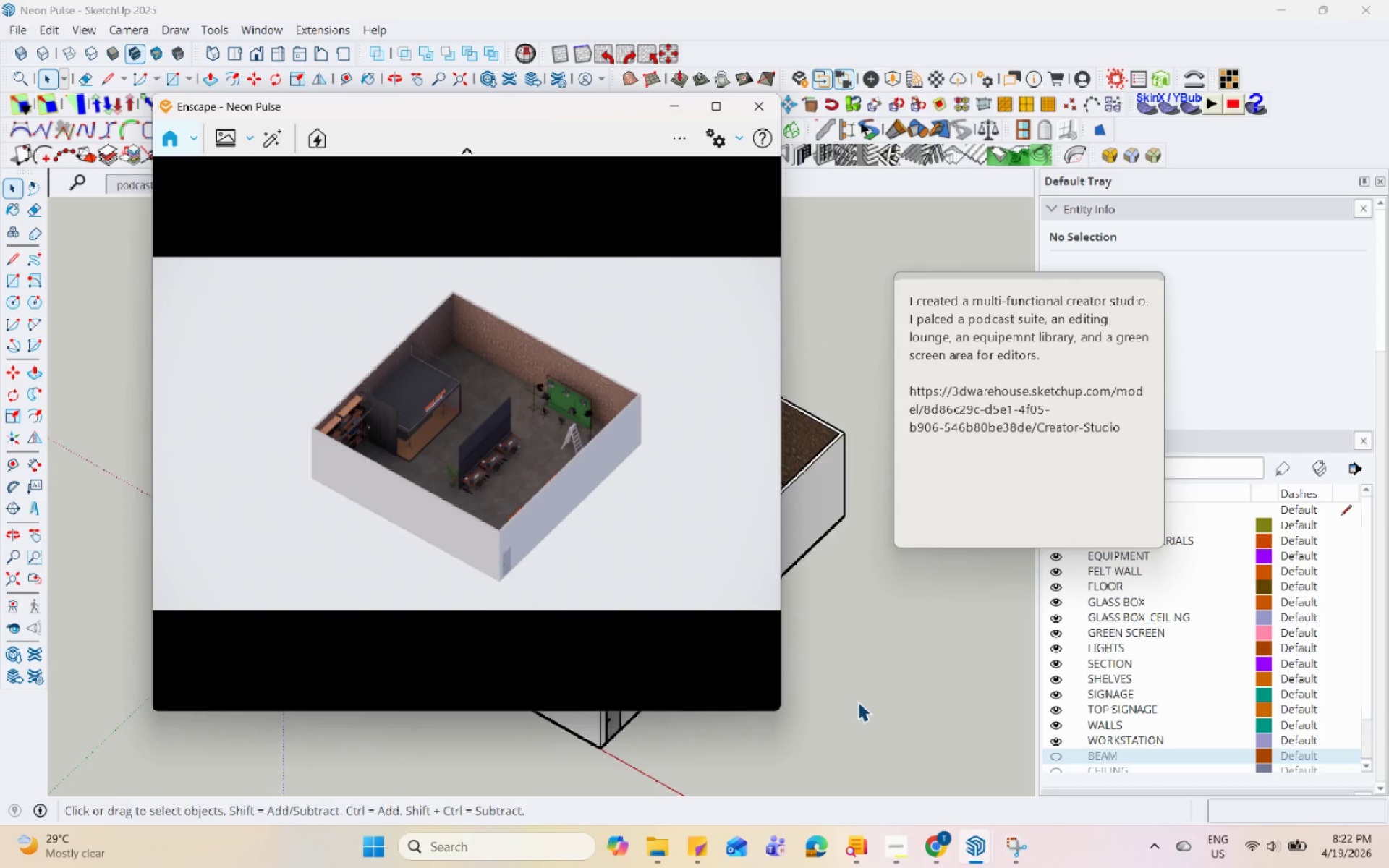 
hold_key(key=Space, duration=1.52)
 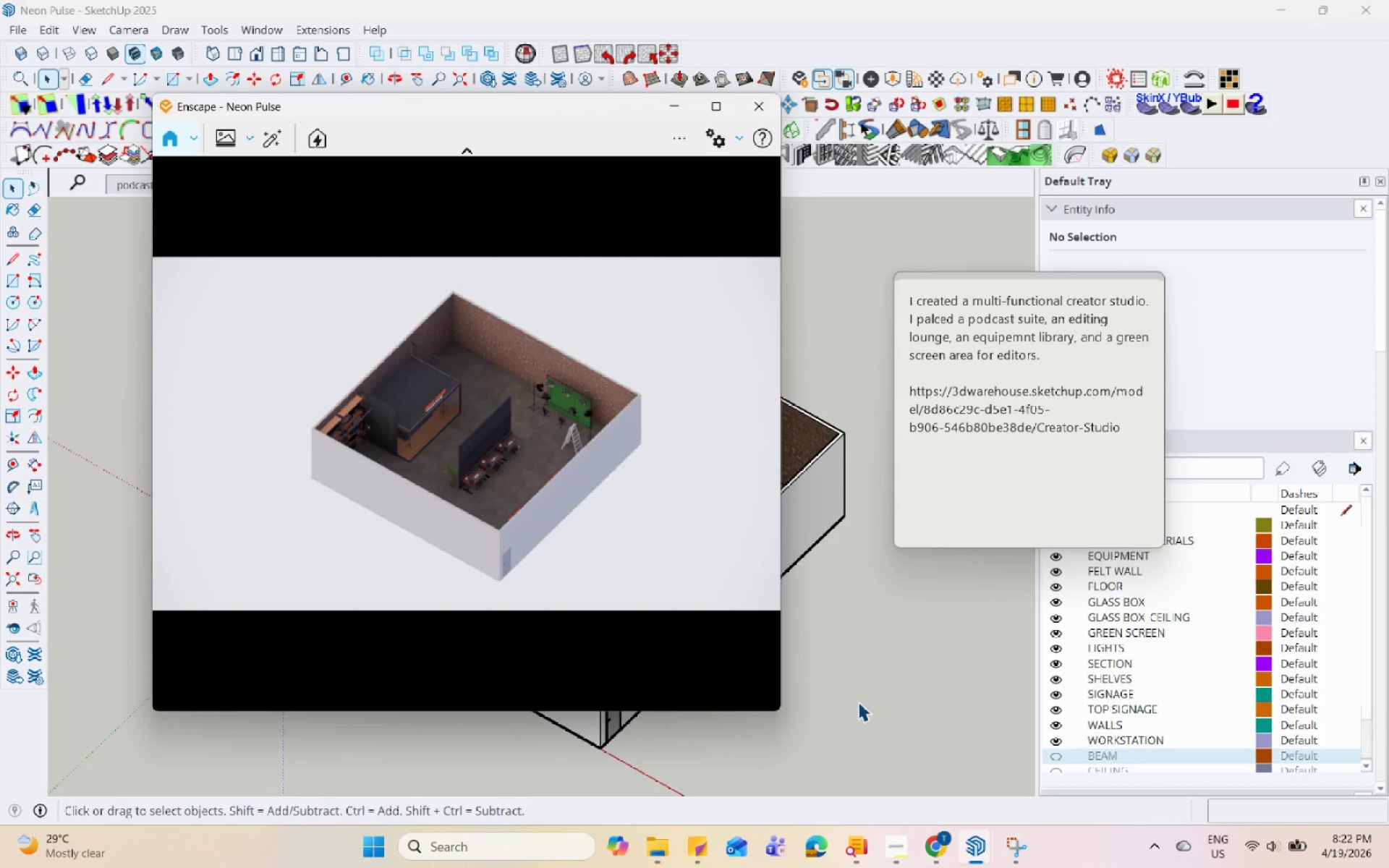 
hold_key(key=Space, duration=1.51)
 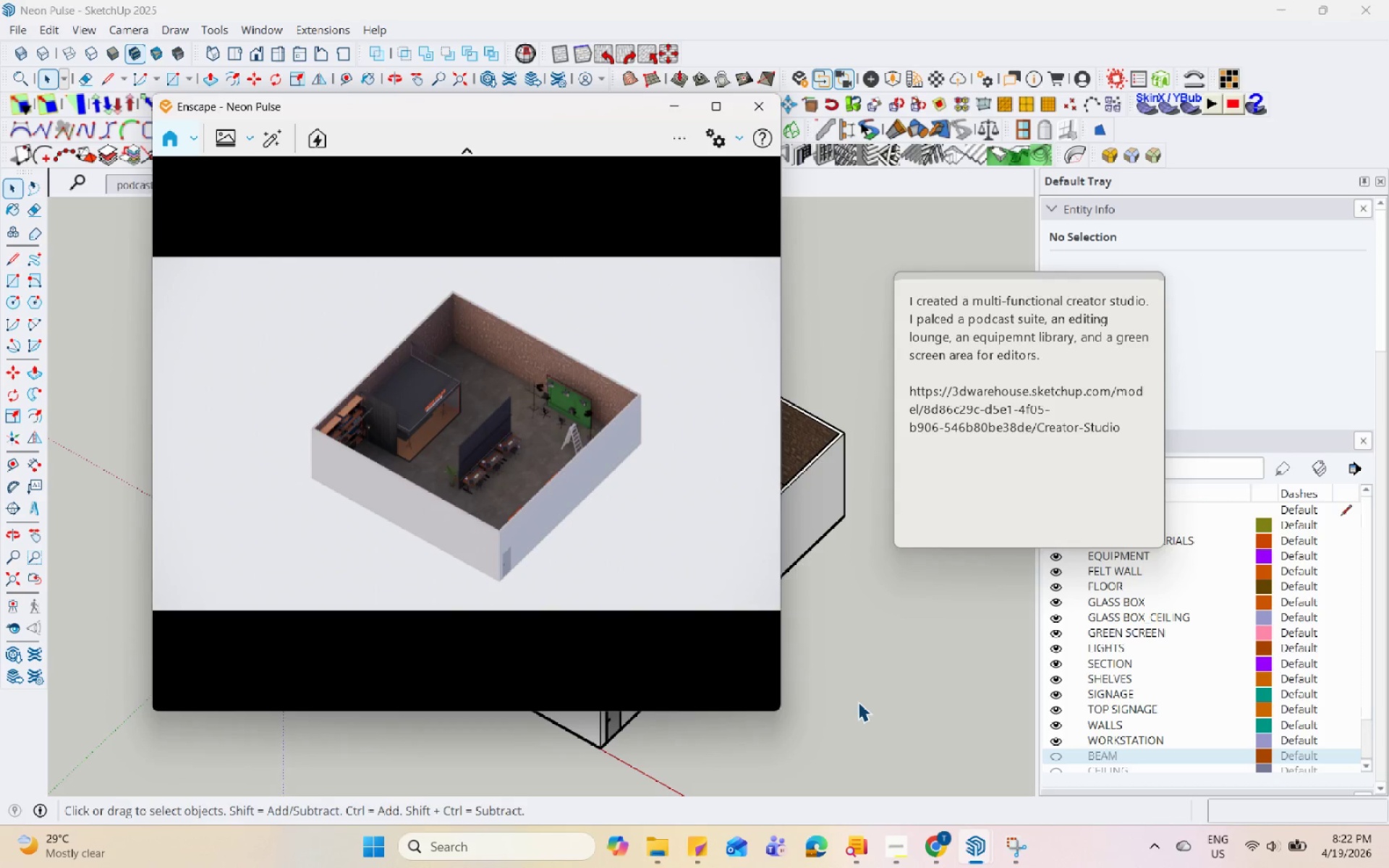 
hold_key(key=Space, duration=1.5)
 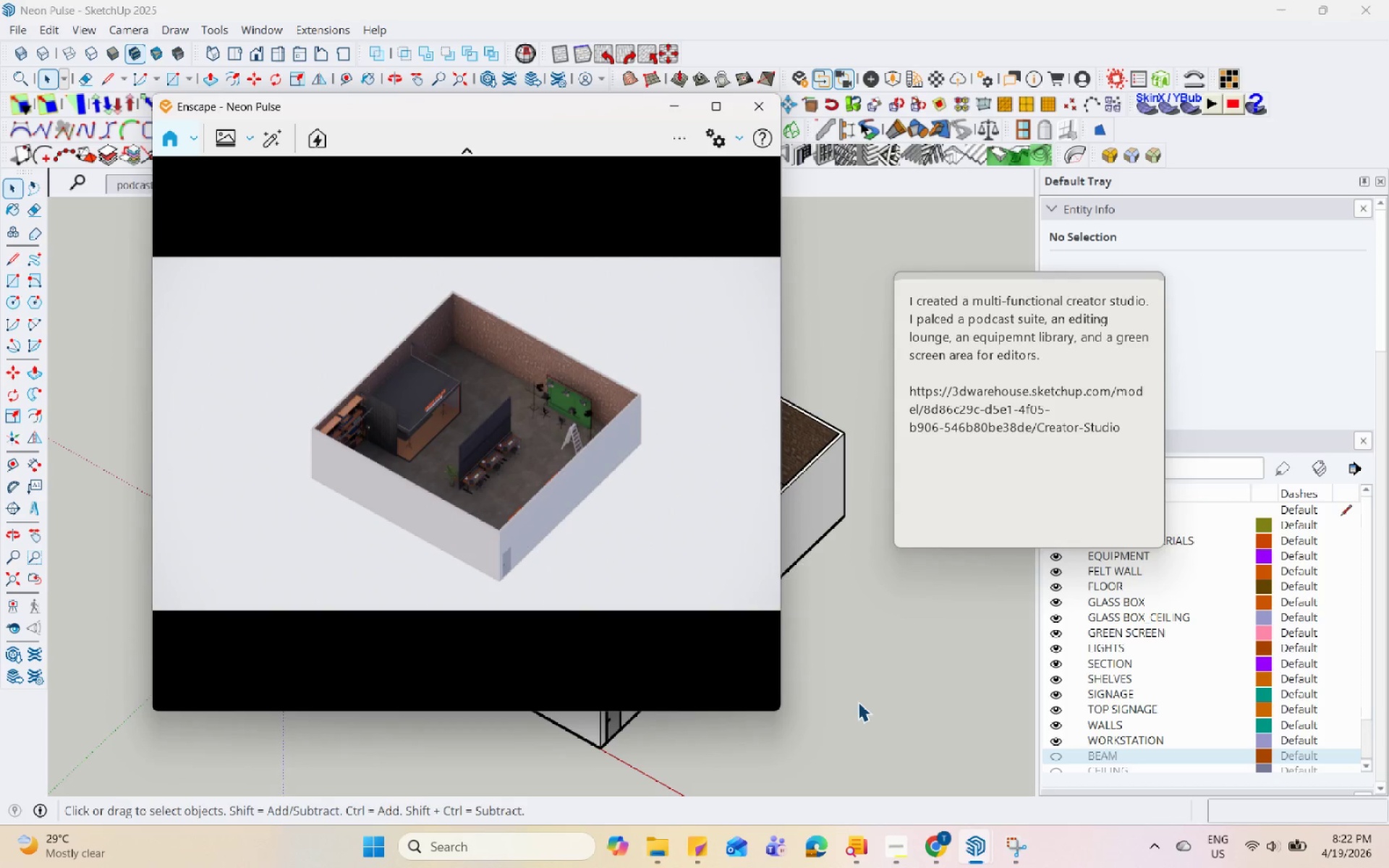 
hold_key(key=Space, duration=1.5)
 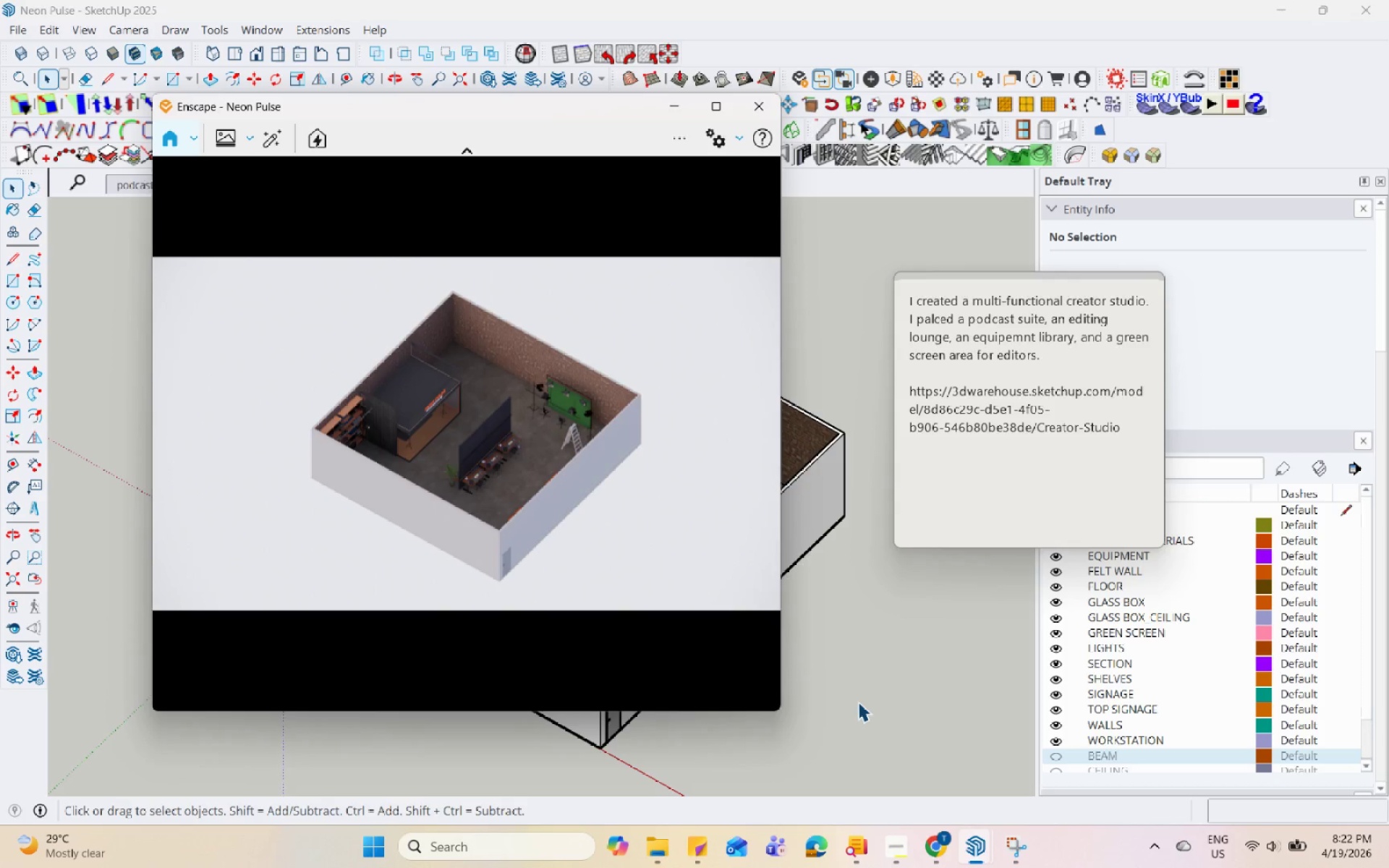 
hold_key(key=Space, duration=1.5)
 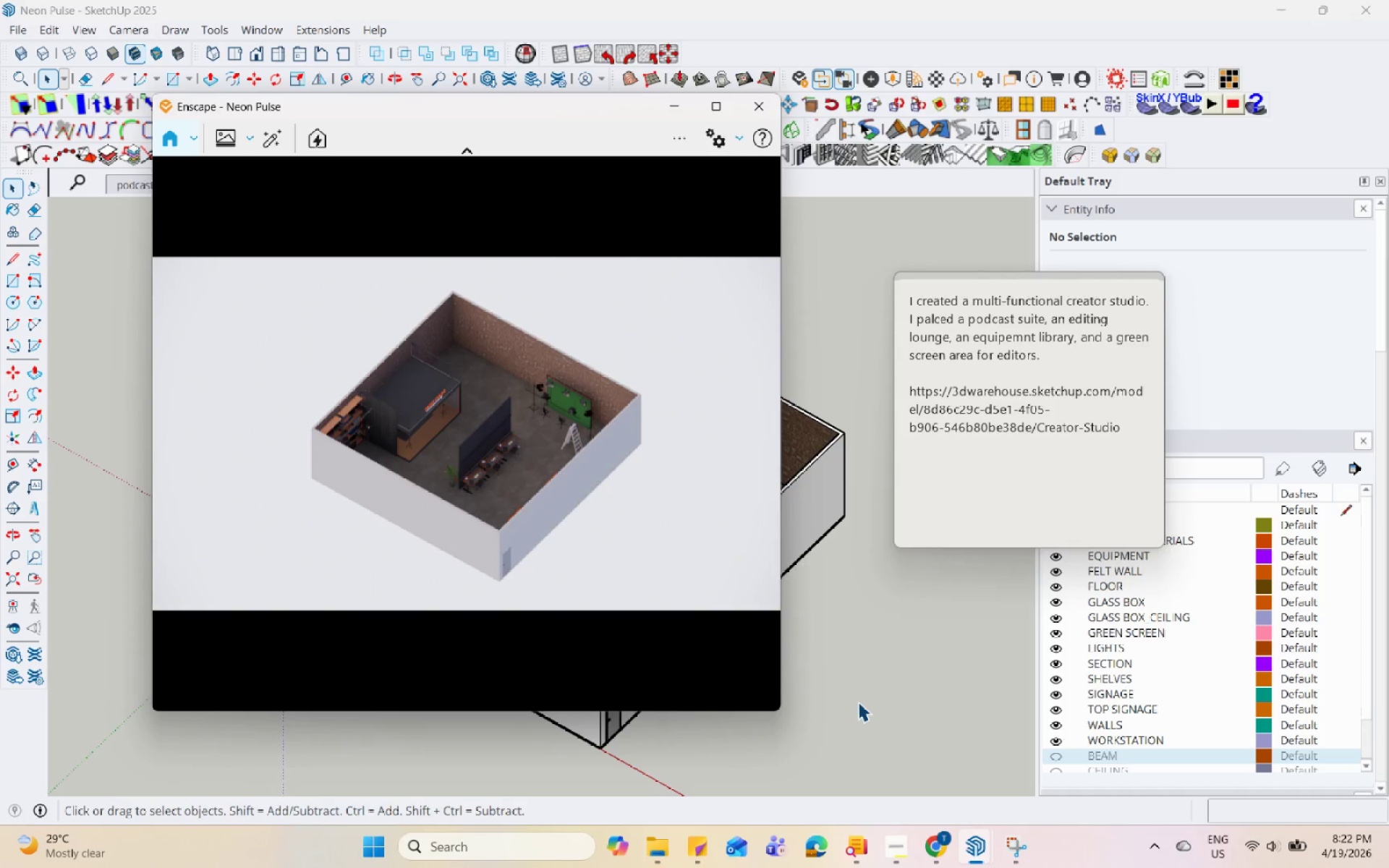 
hold_key(key=Space, duration=1.5)
 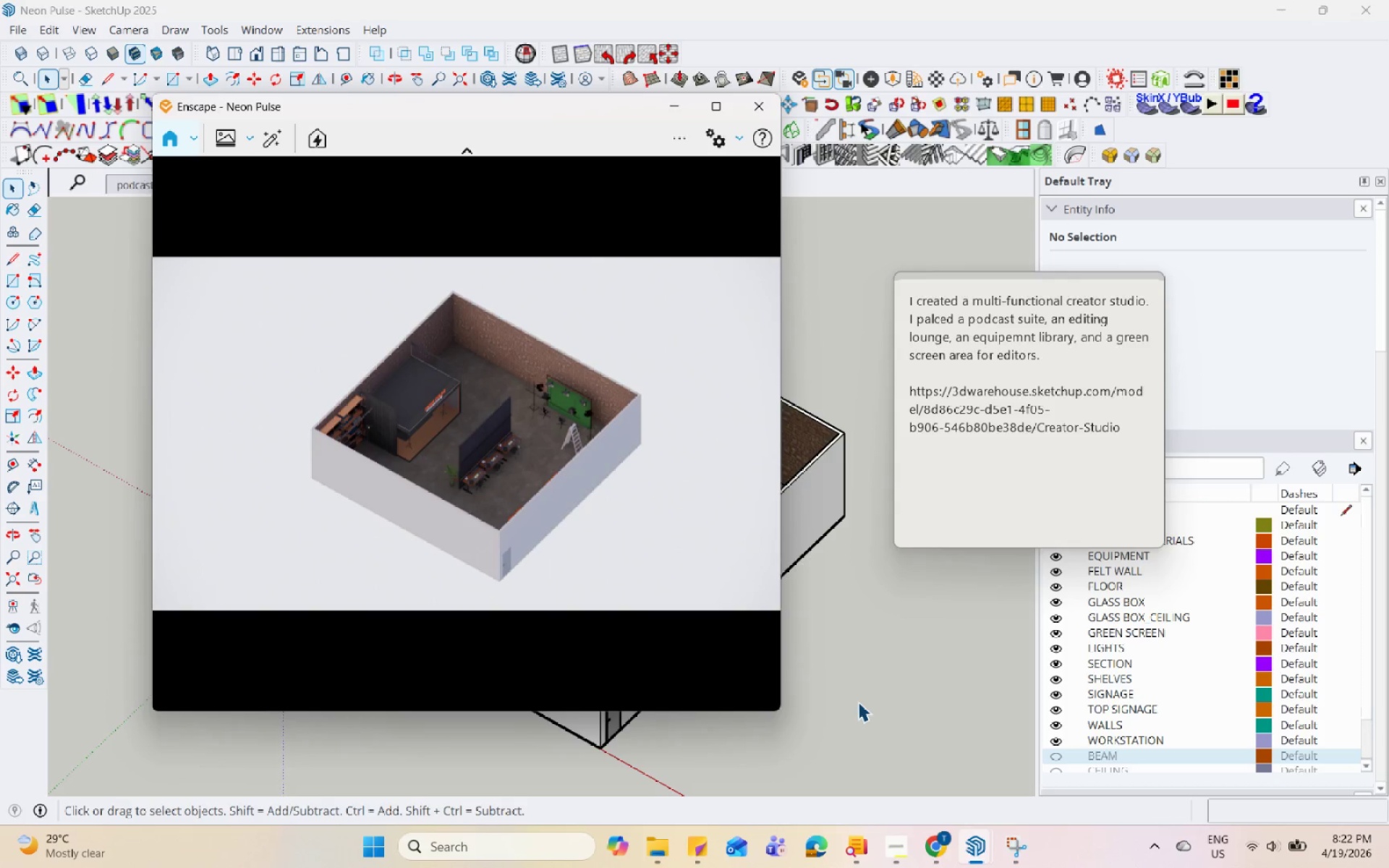 
hold_key(key=Space, duration=1.5)
 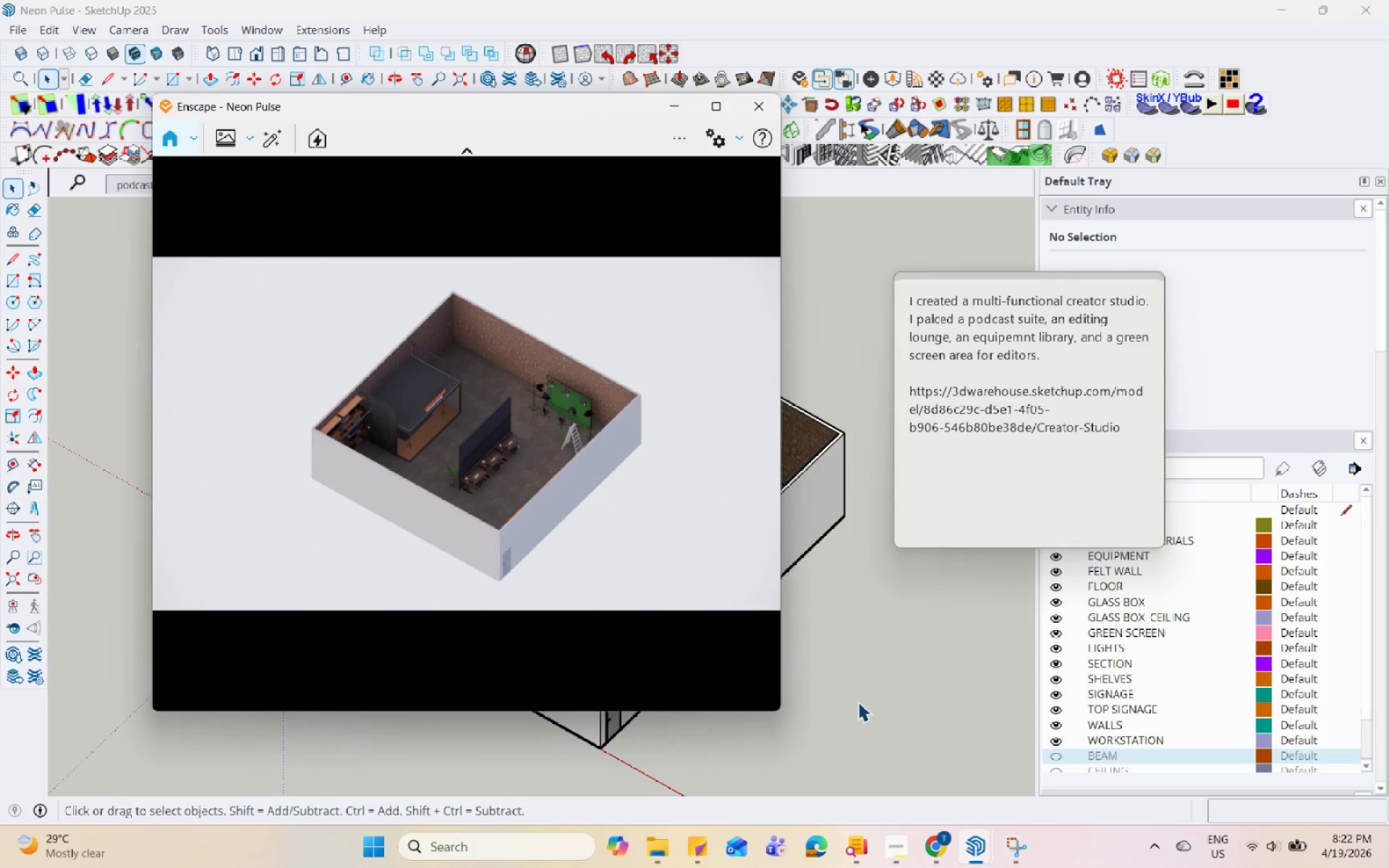 
hold_key(key=Space, duration=1.52)
 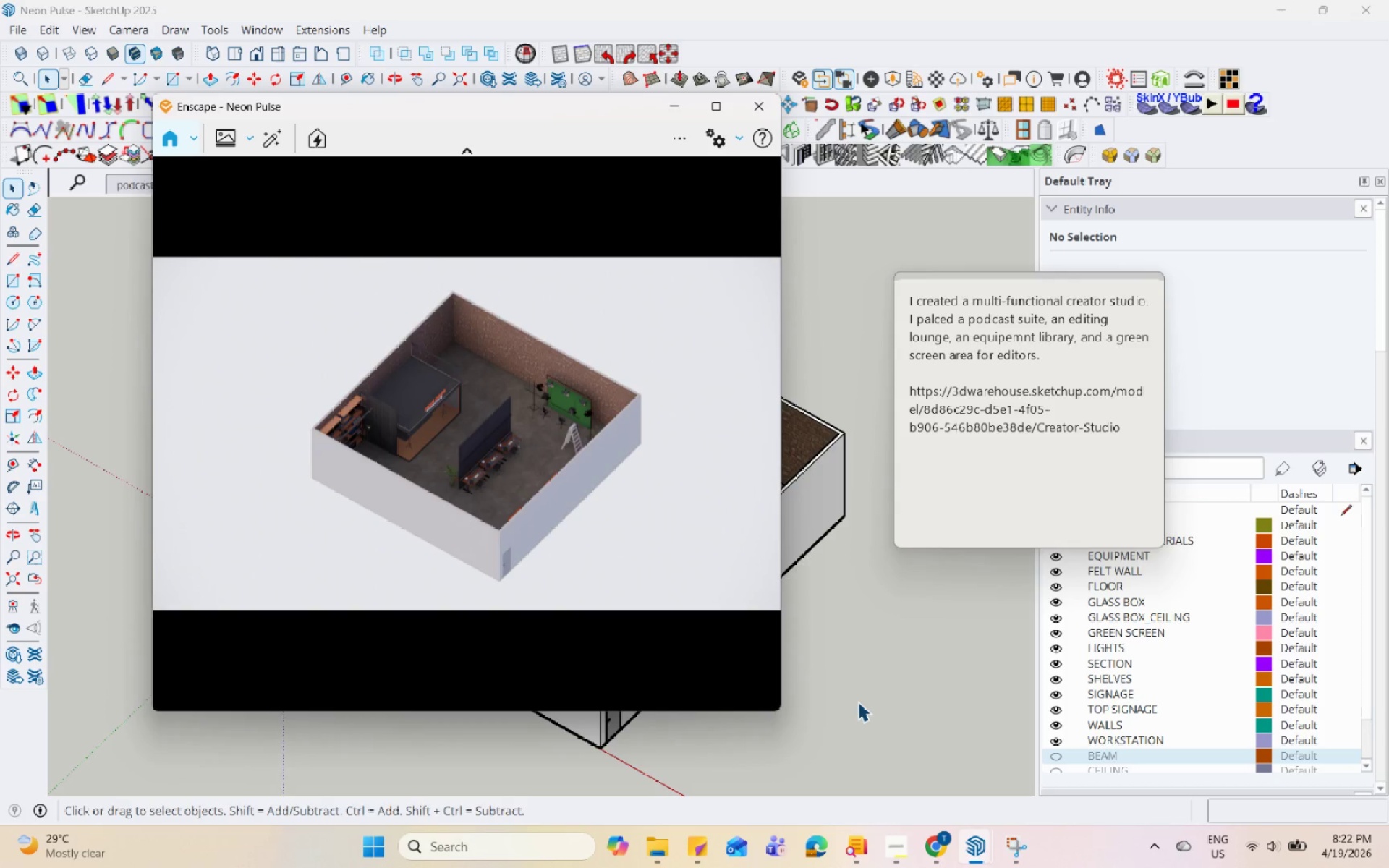 
hold_key(key=Space, duration=1.5)
 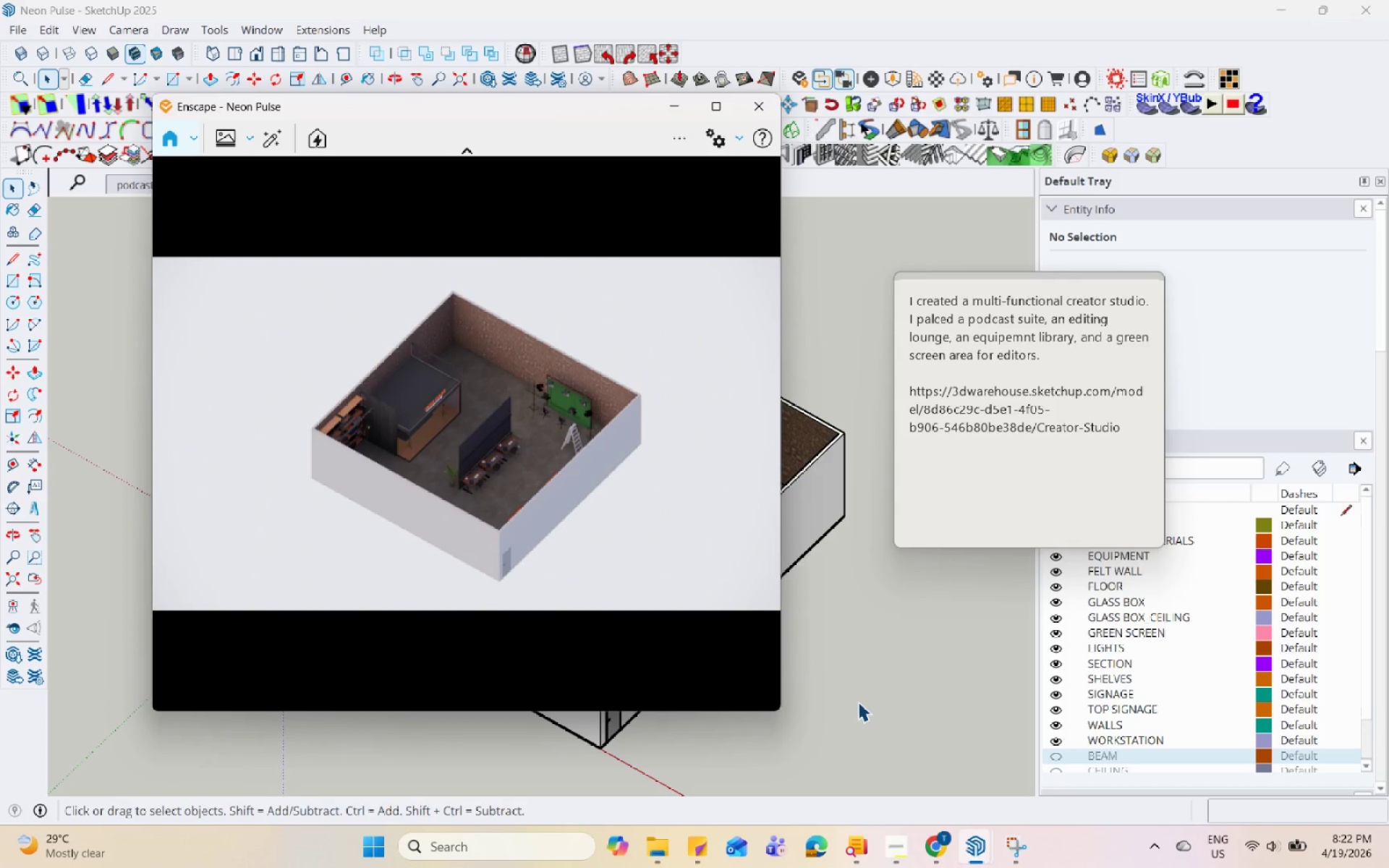 
hold_key(key=Space, duration=1.5)
 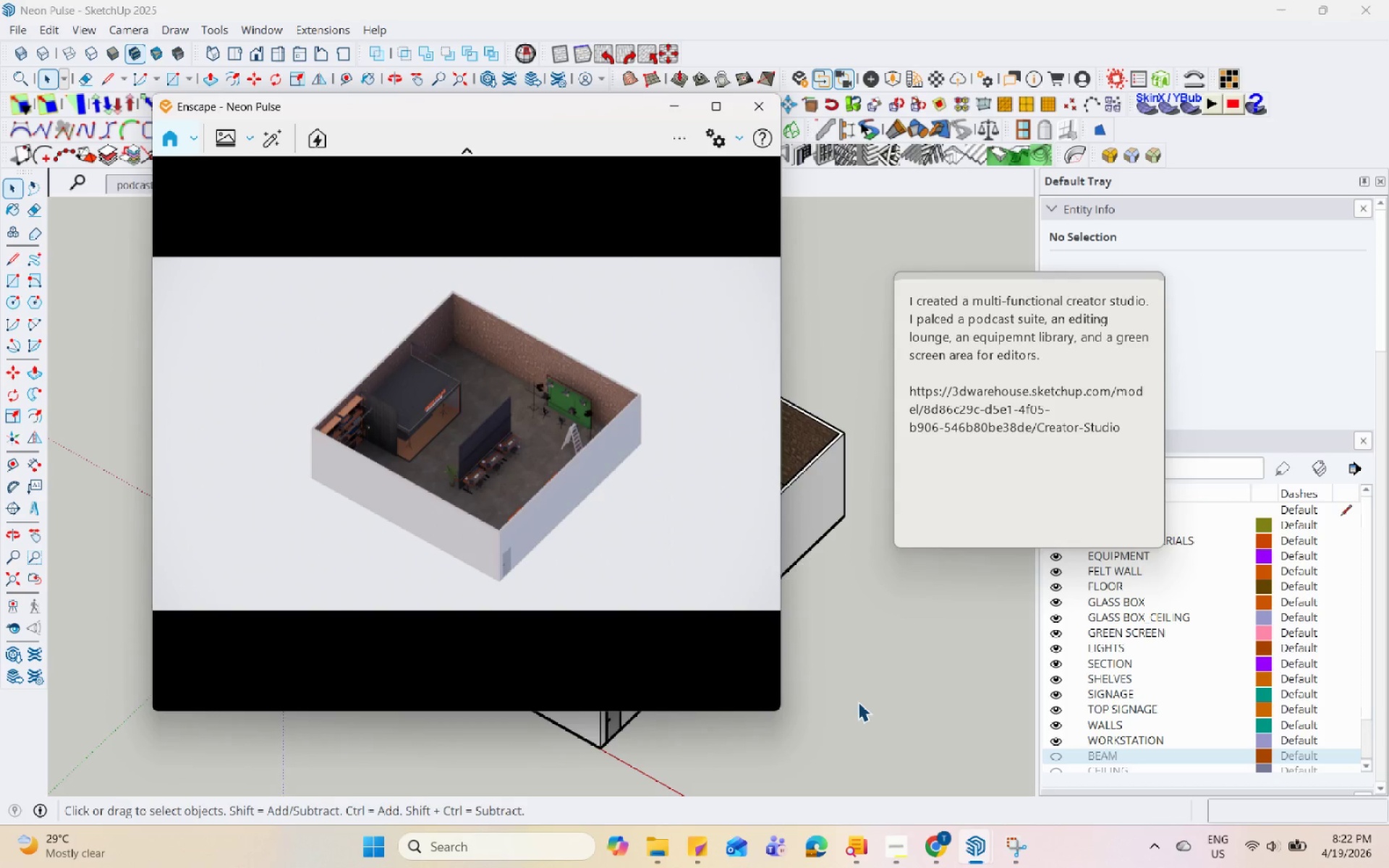 
hold_key(key=Space, duration=1.51)
 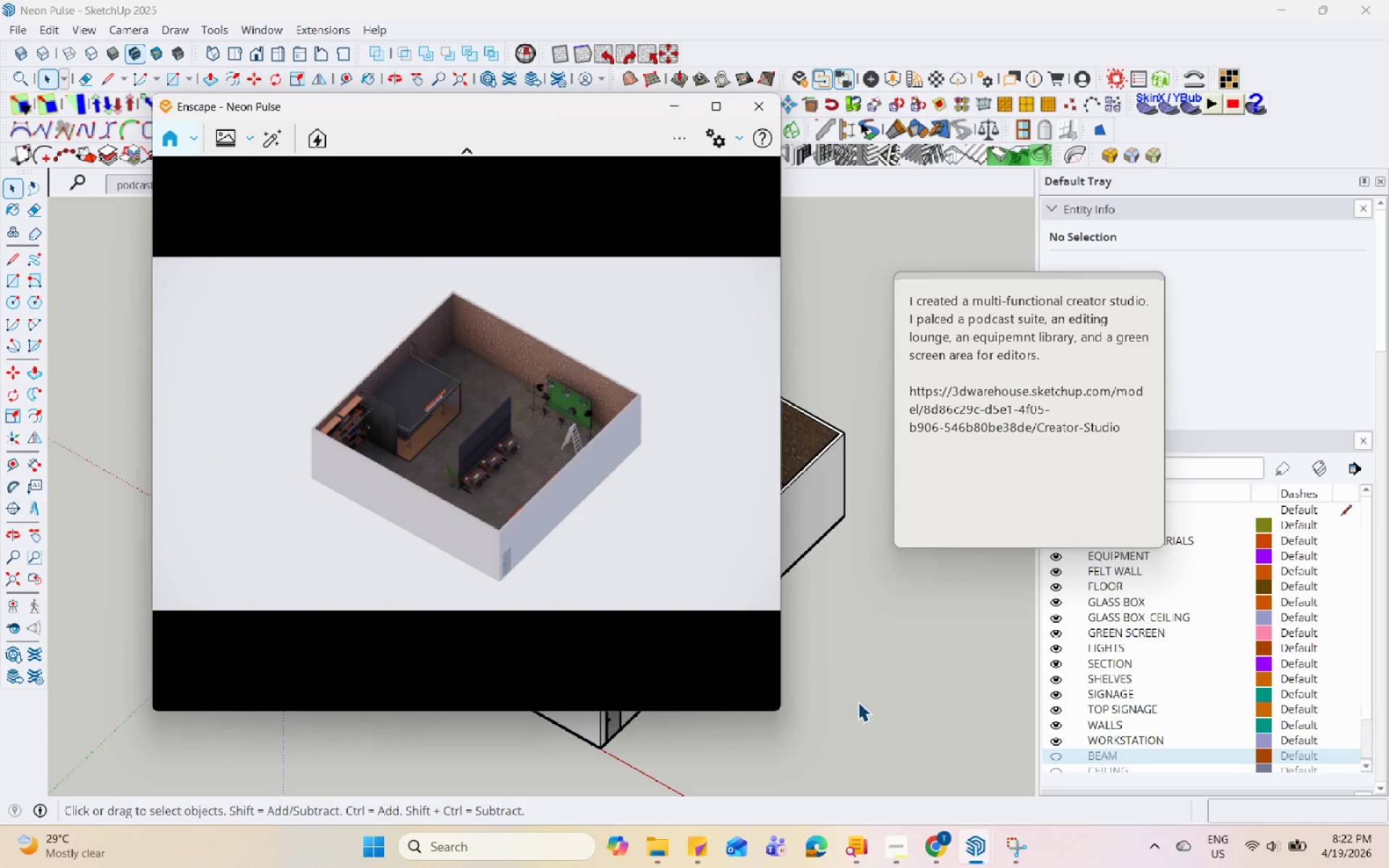 
hold_key(key=Space, duration=1.5)
 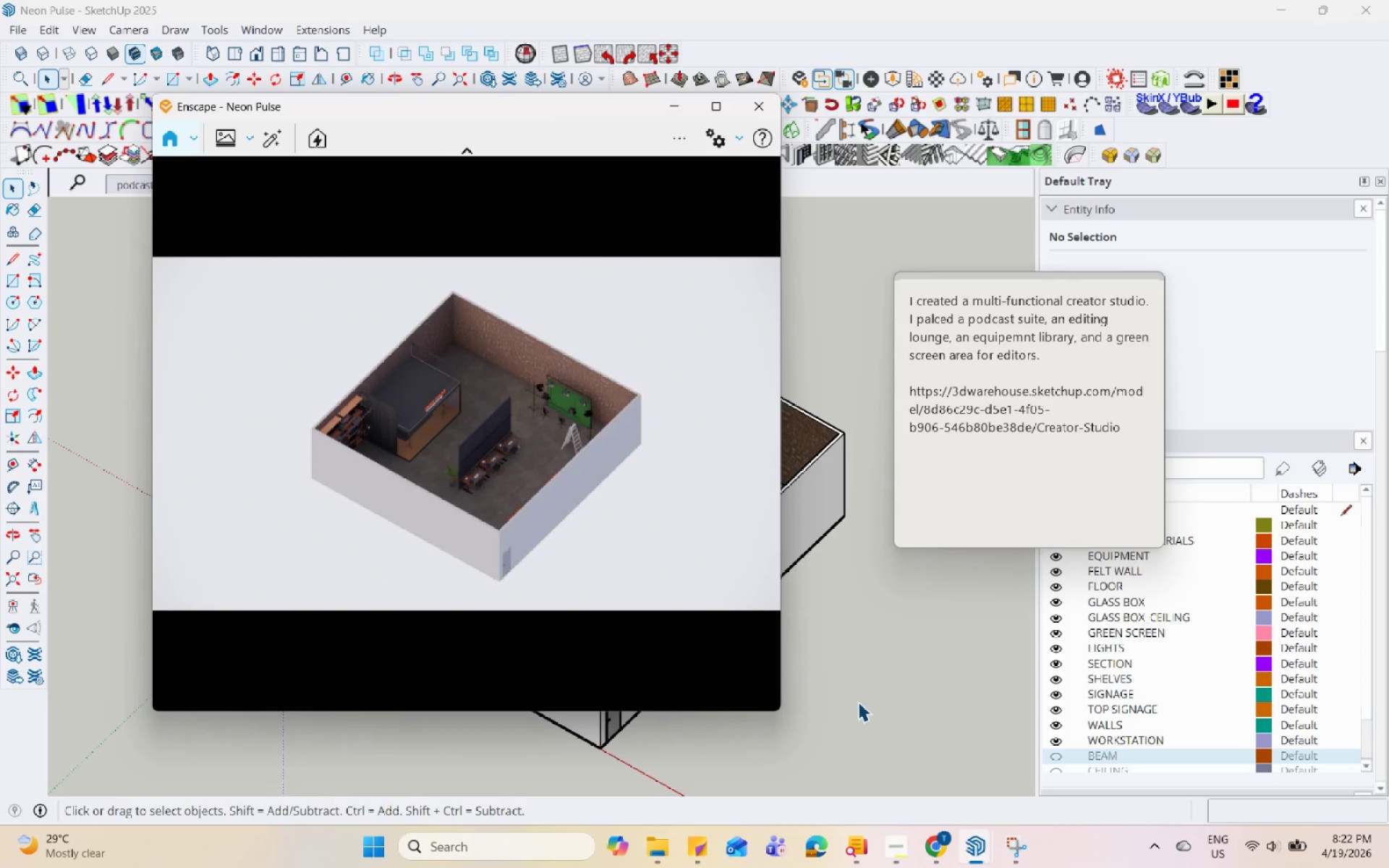 
hold_key(key=Space, duration=1.52)
 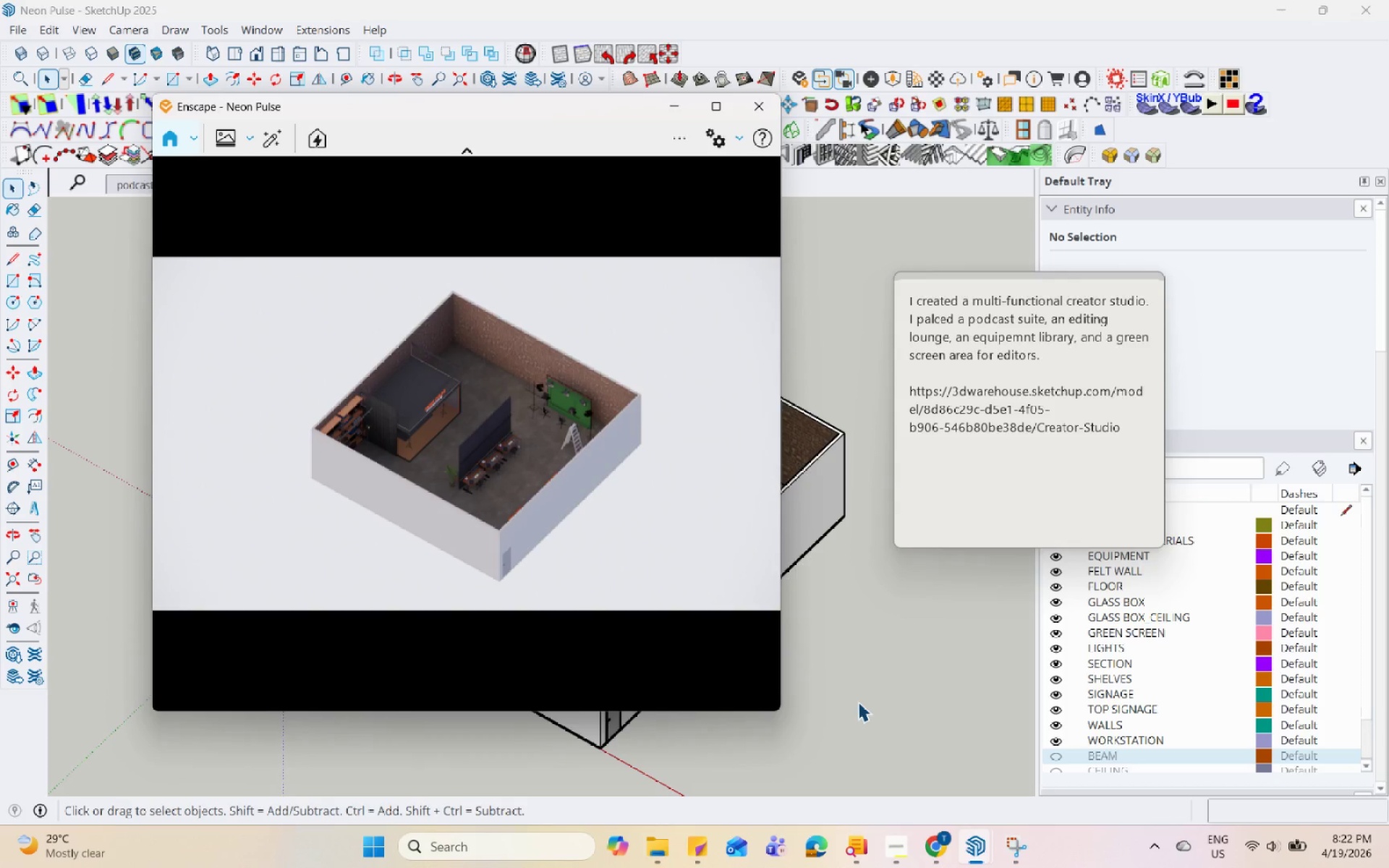 
hold_key(key=Space, duration=1.52)
 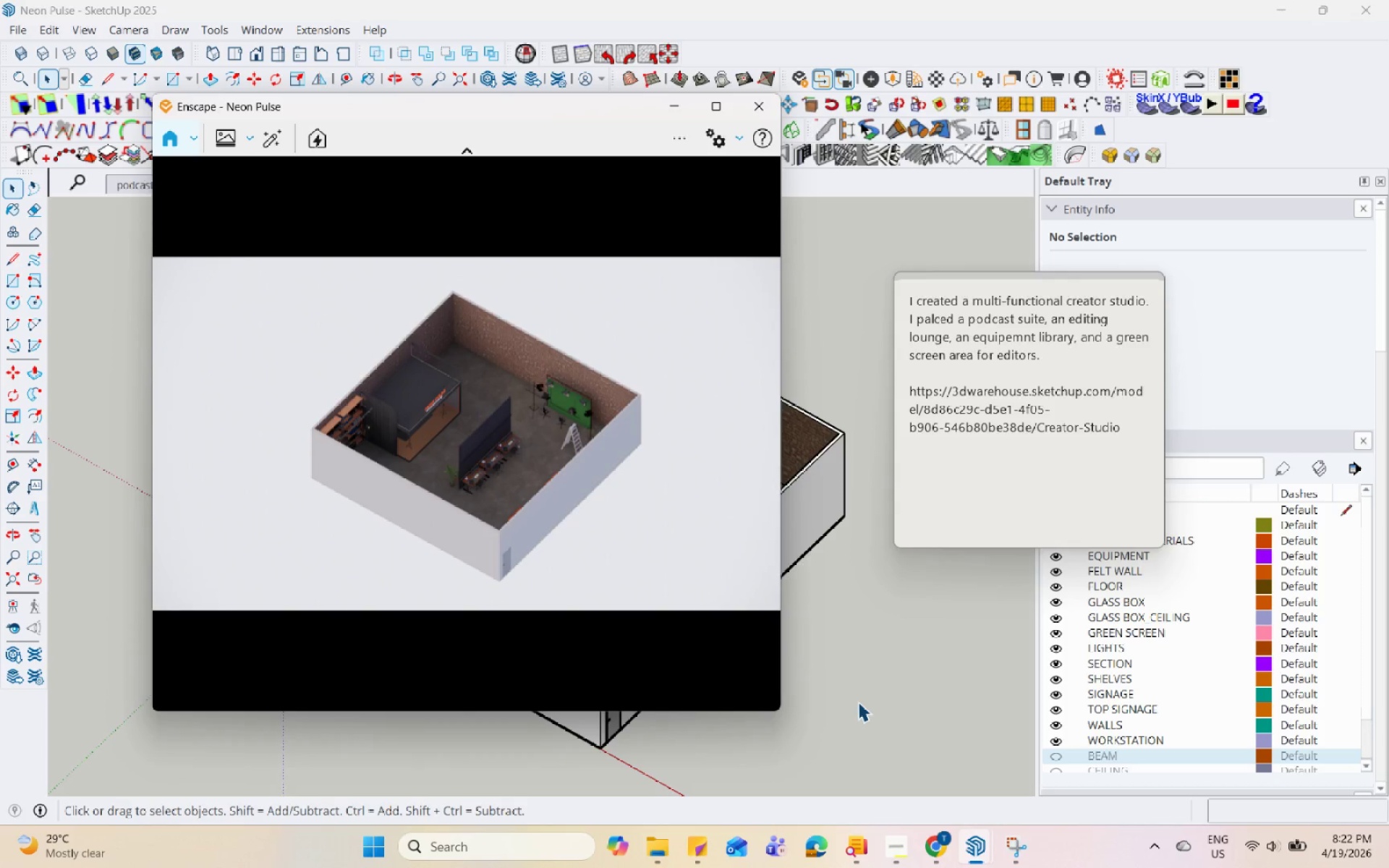 
hold_key(key=Space, duration=1.51)
 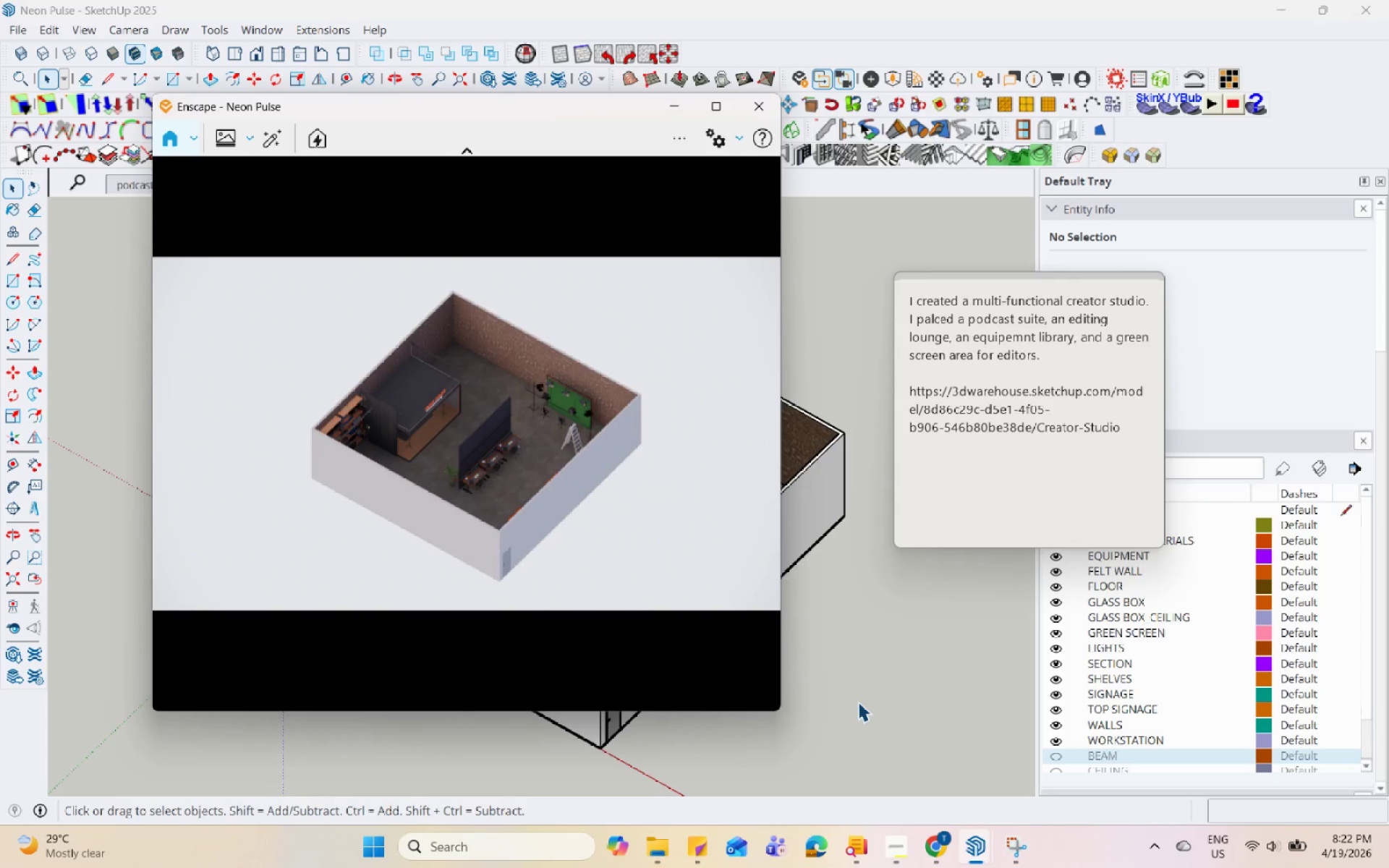 
hold_key(key=Space, duration=1.52)
 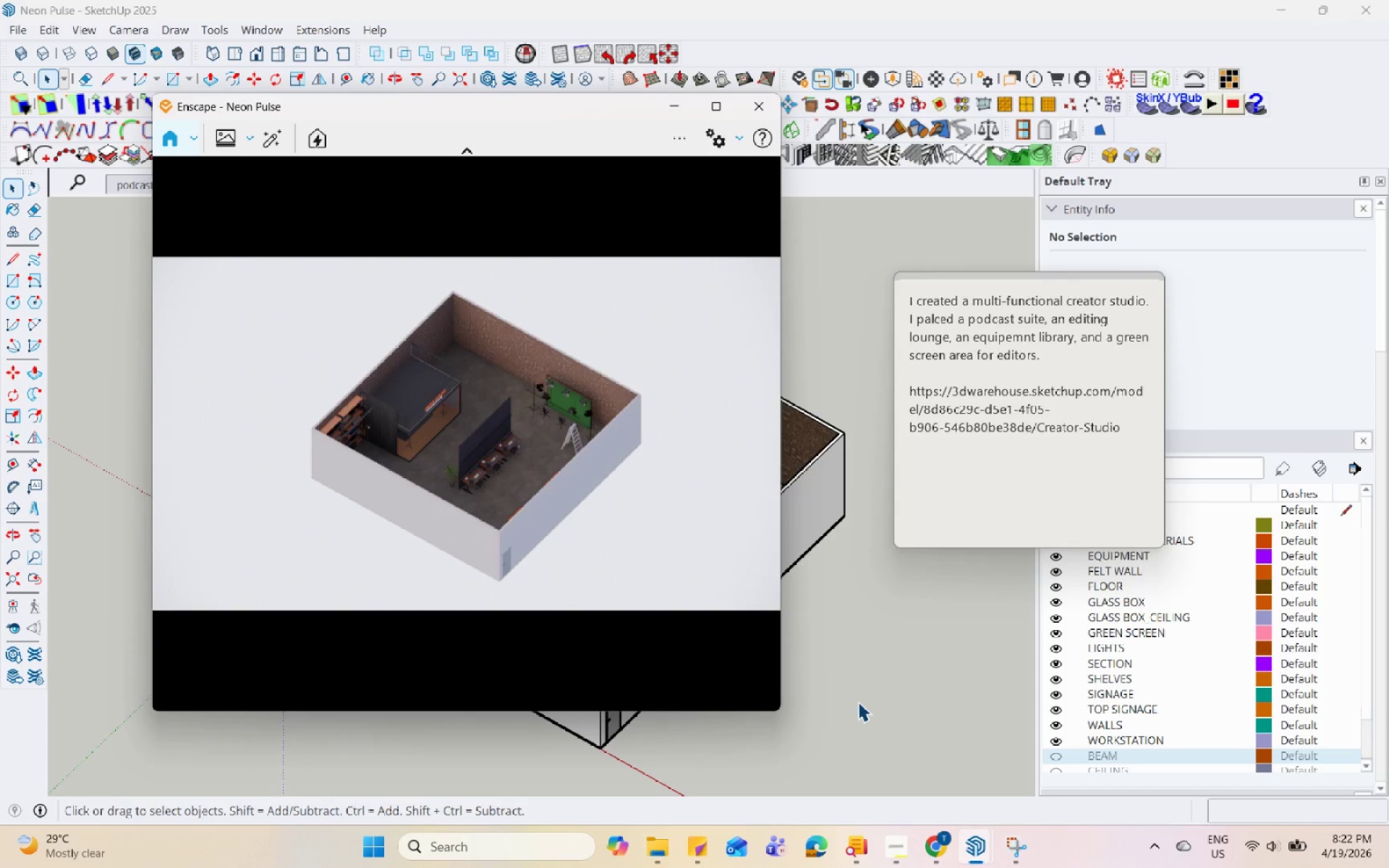 
hold_key(key=Space, duration=1.52)
 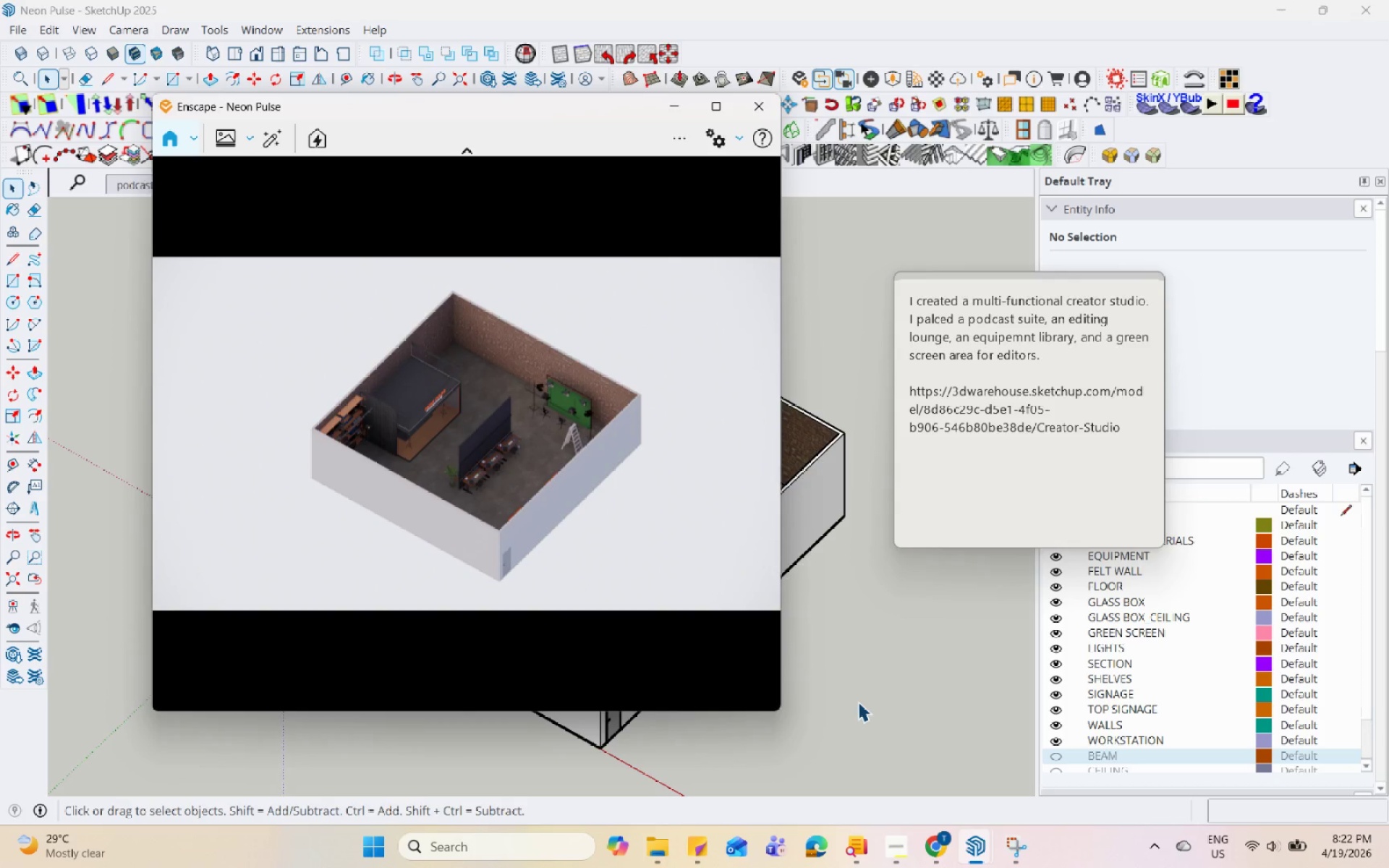 
hold_key(key=Space, duration=1.51)
 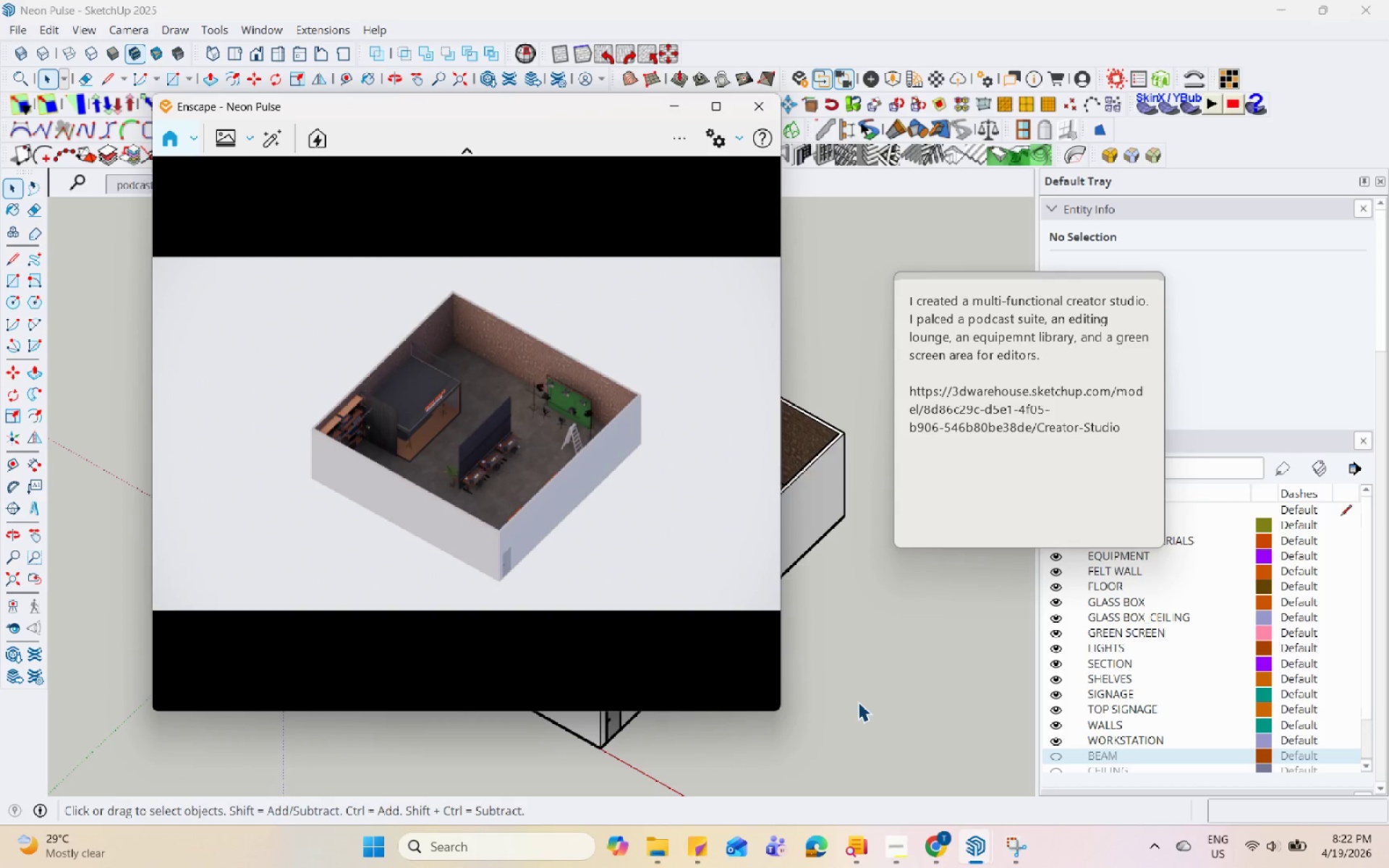 
hold_key(key=Space, duration=1.52)
 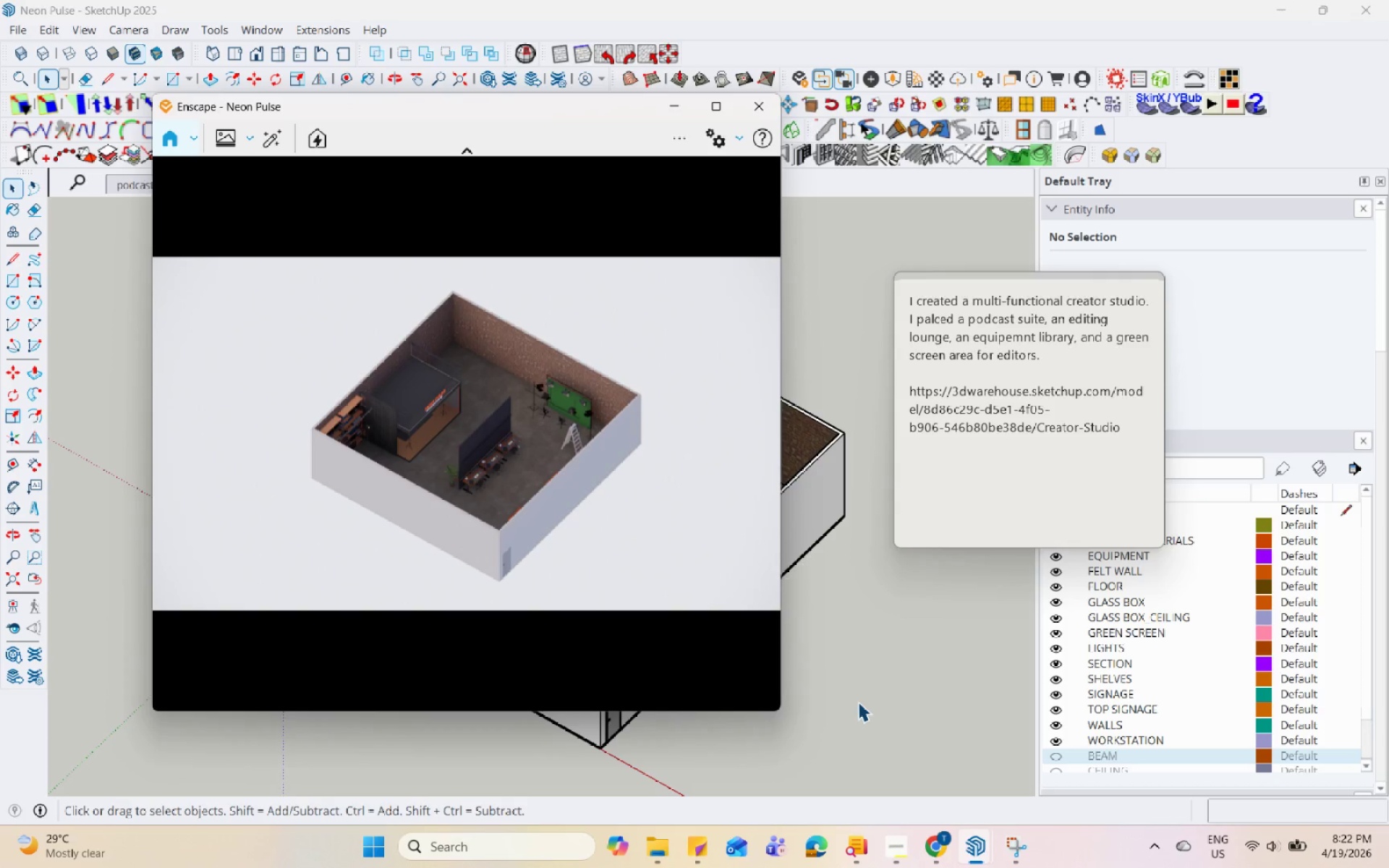 
hold_key(key=Space, duration=1.5)
 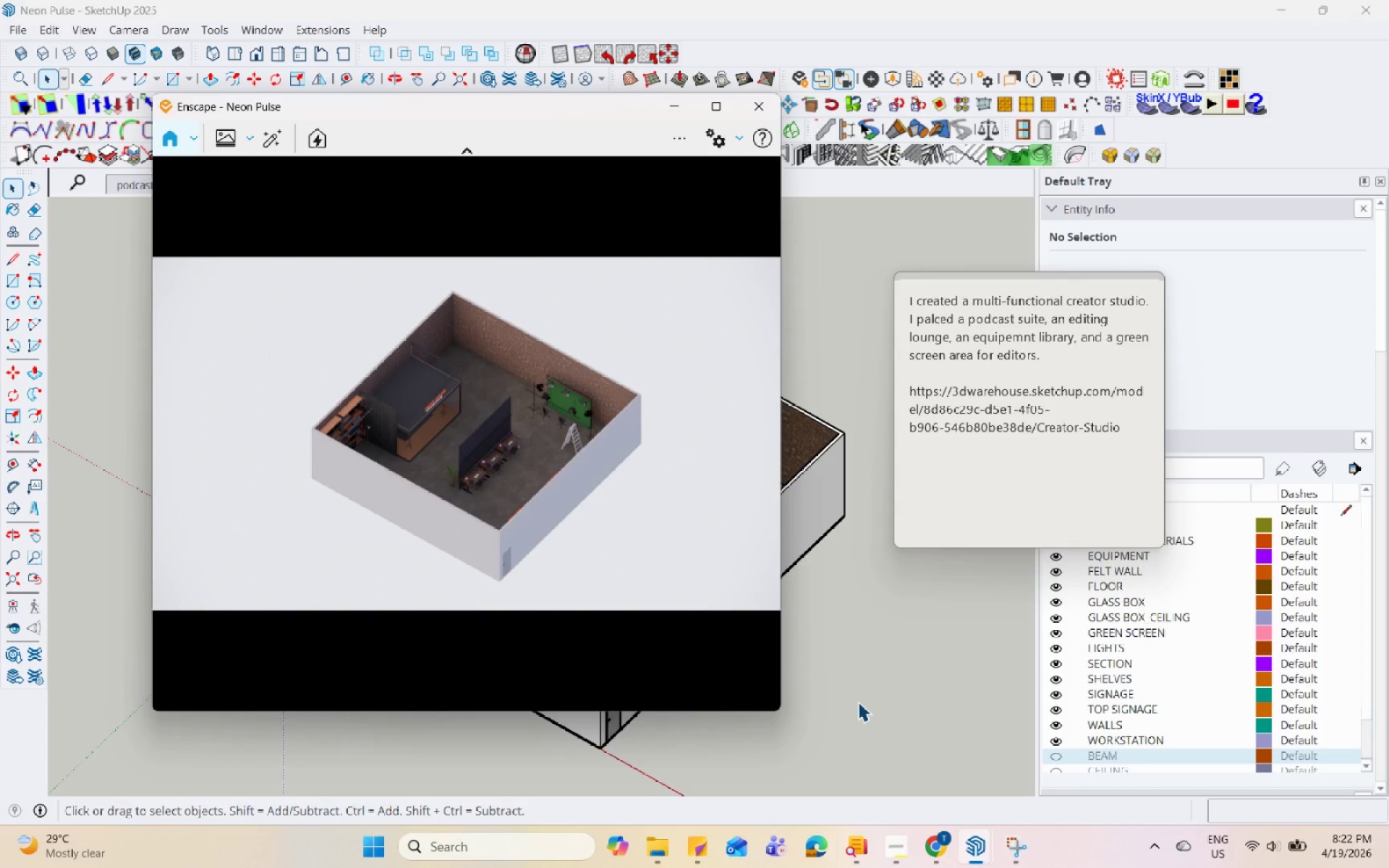 
hold_key(key=Space, duration=1.51)
 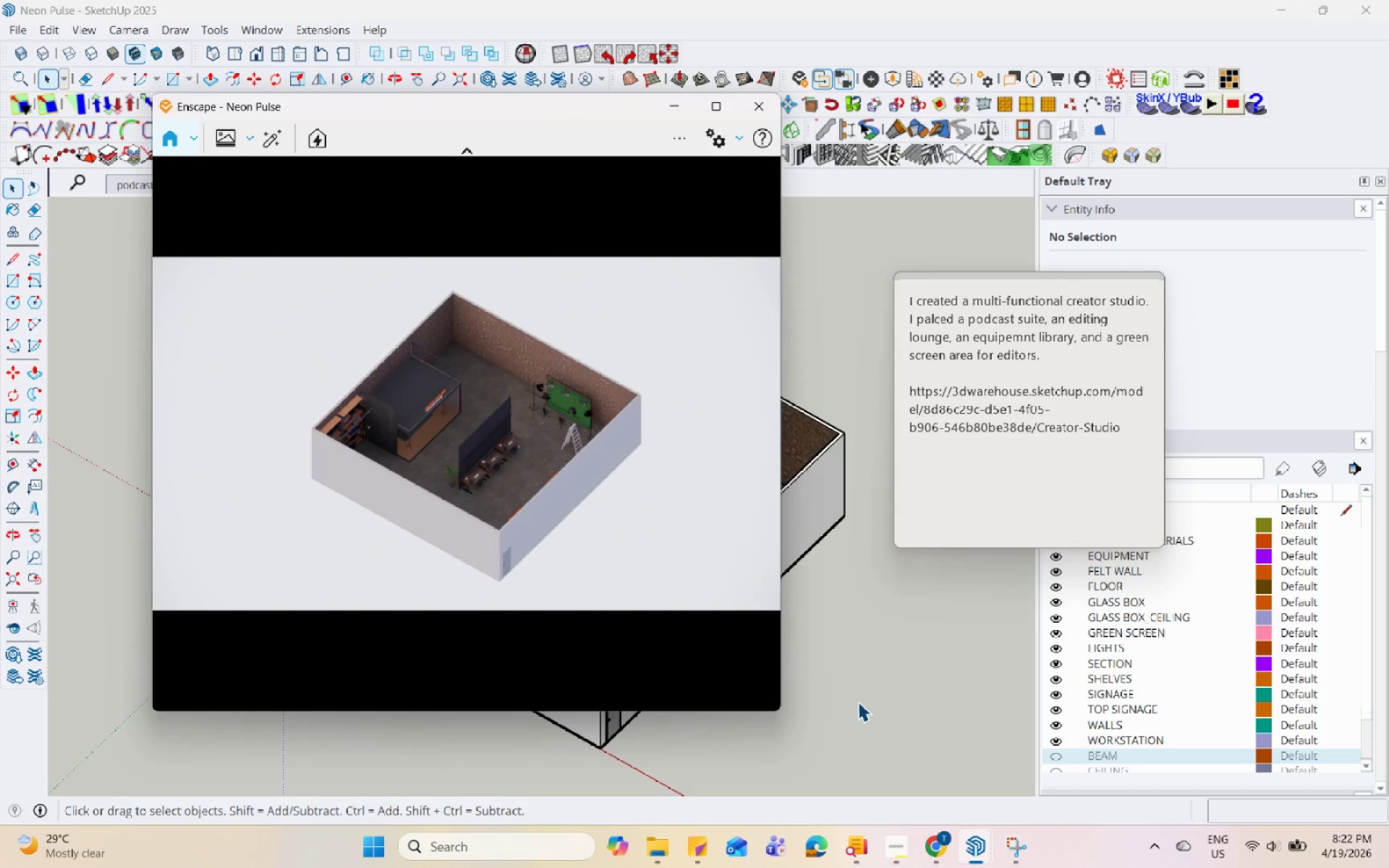 
hold_key(key=Space, duration=1.52)
 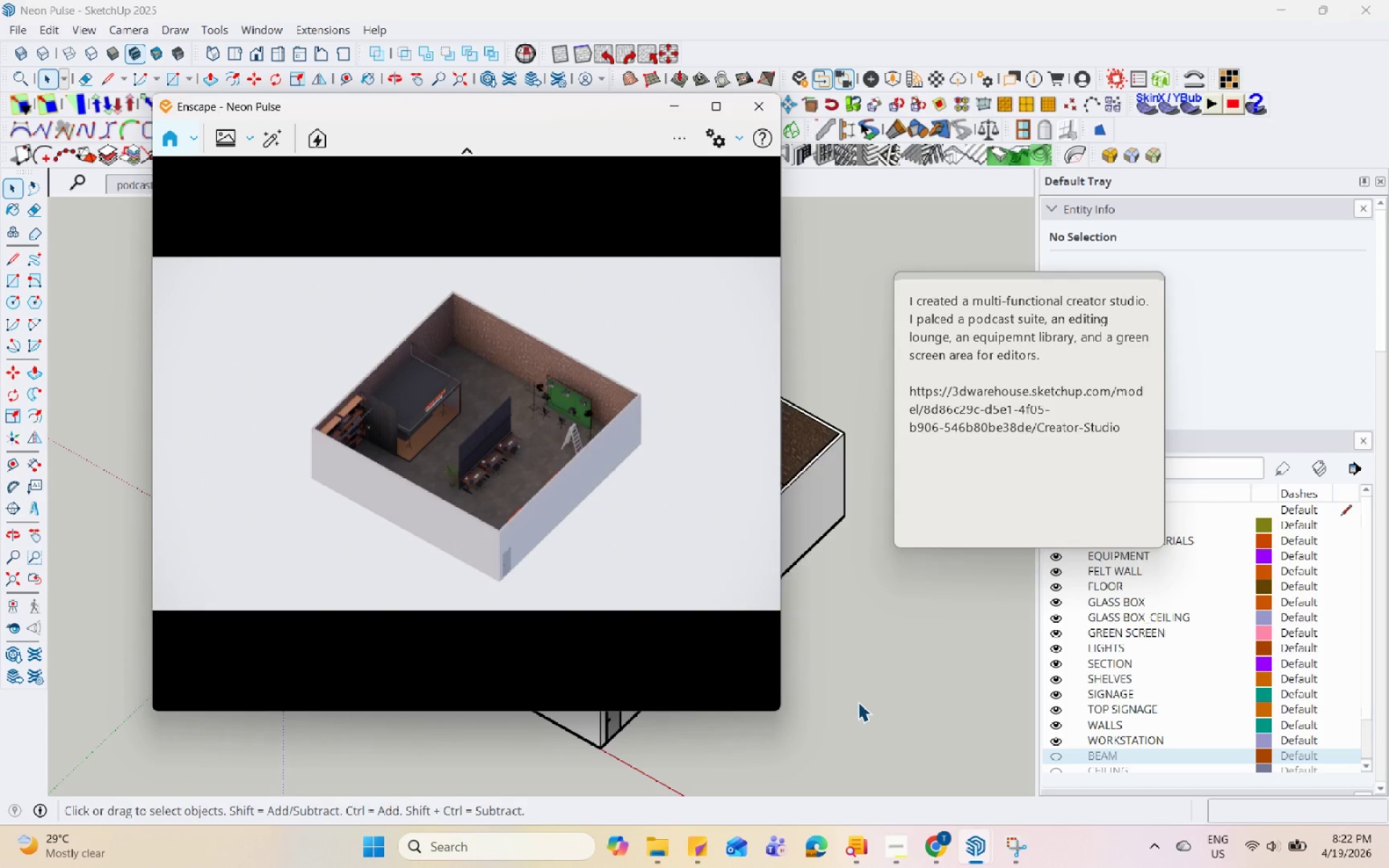 
hold_key(key=Space, duration=1.52)
 